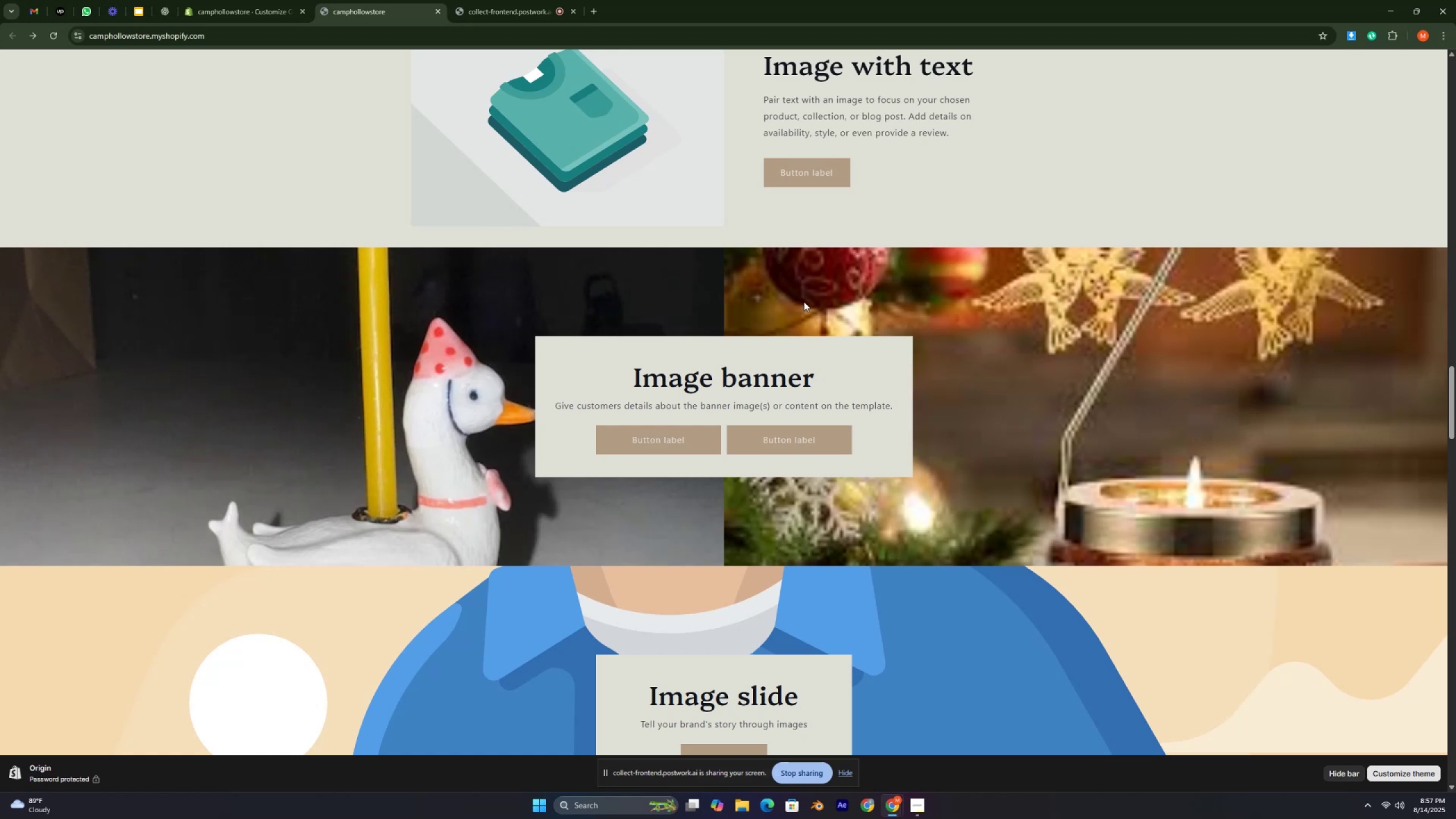 
key(Control+ControlLeft)
 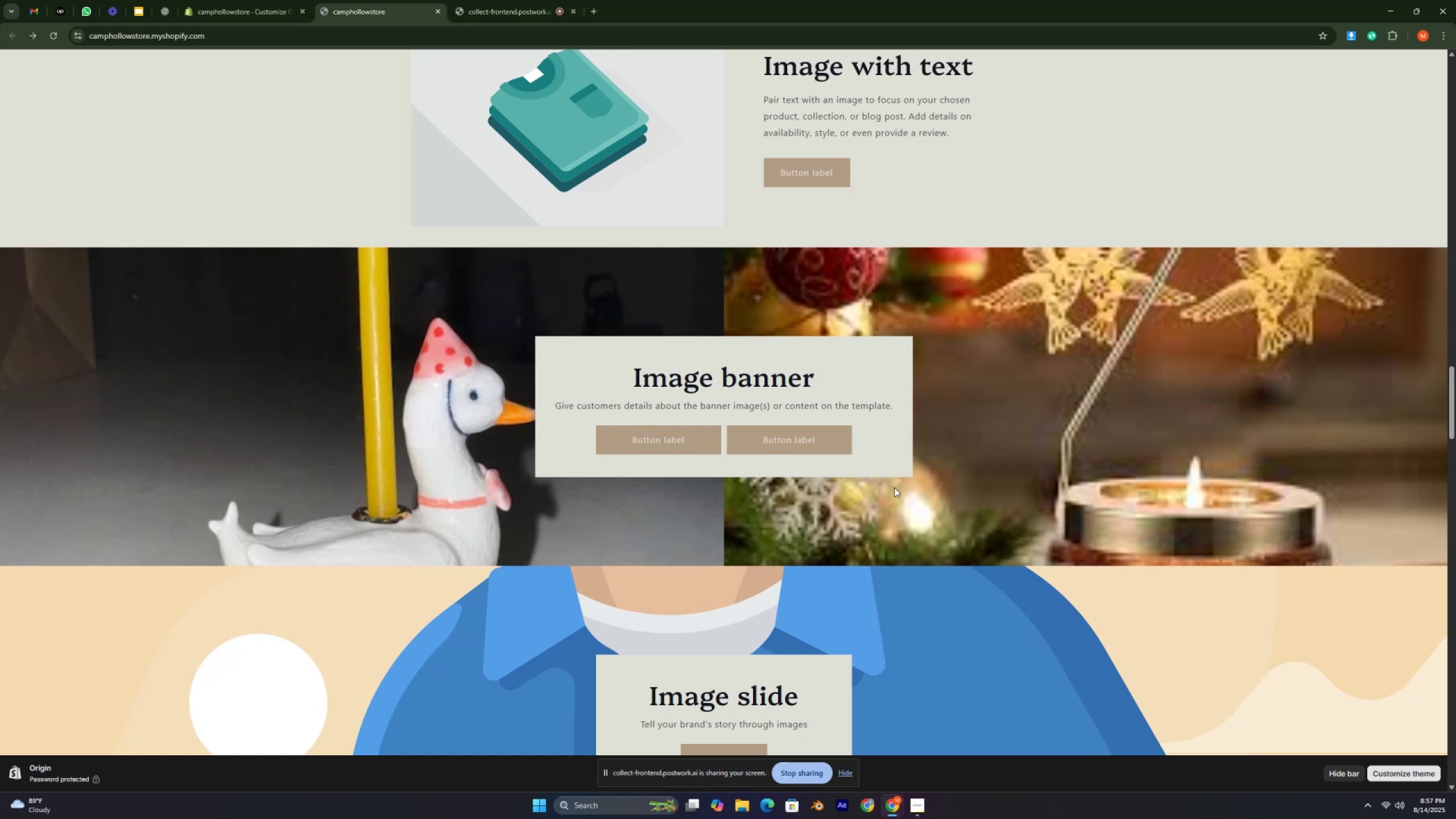 
key(Control+ControlLeft)
 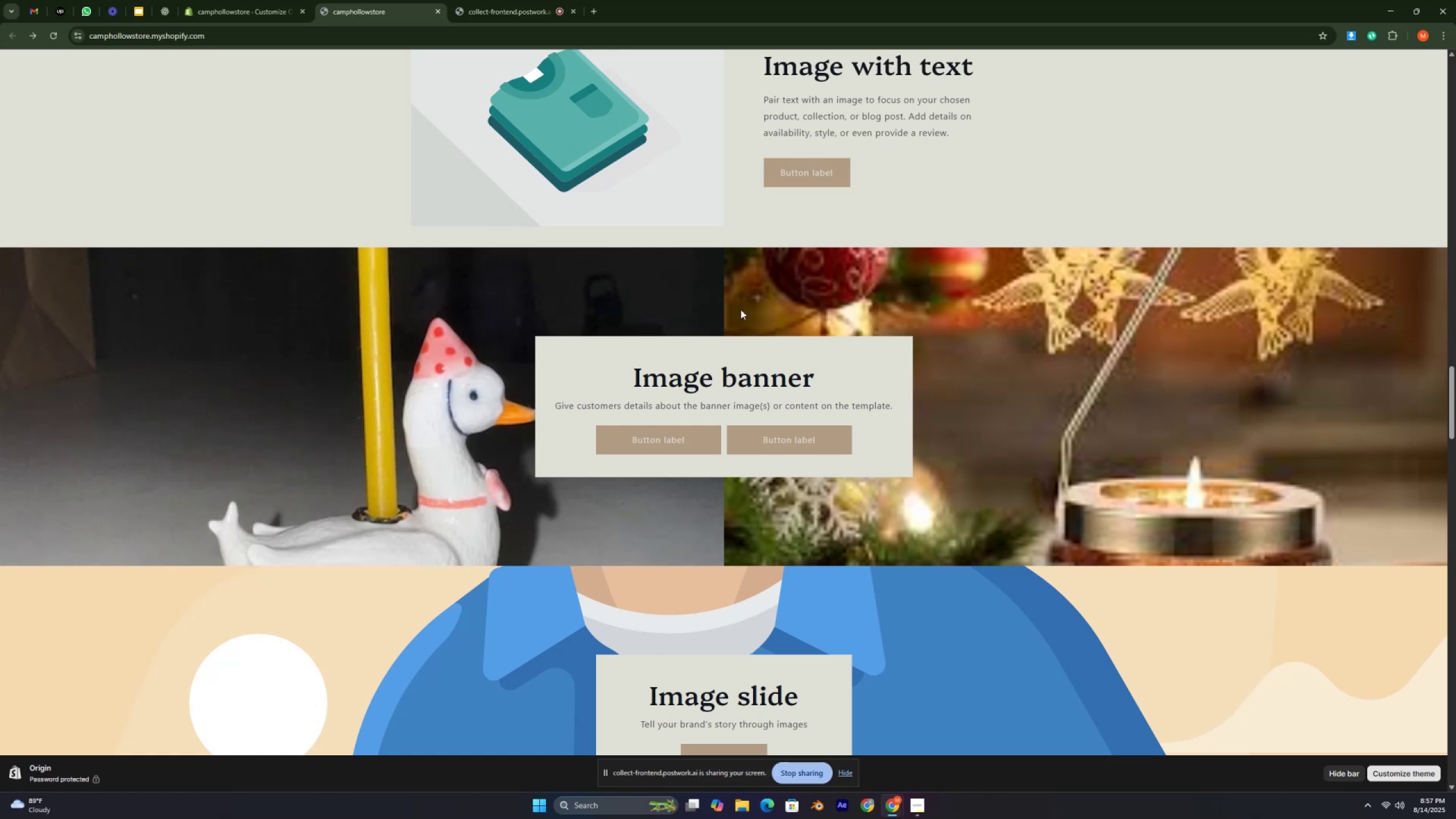 
key(Control+ControlLeft)
 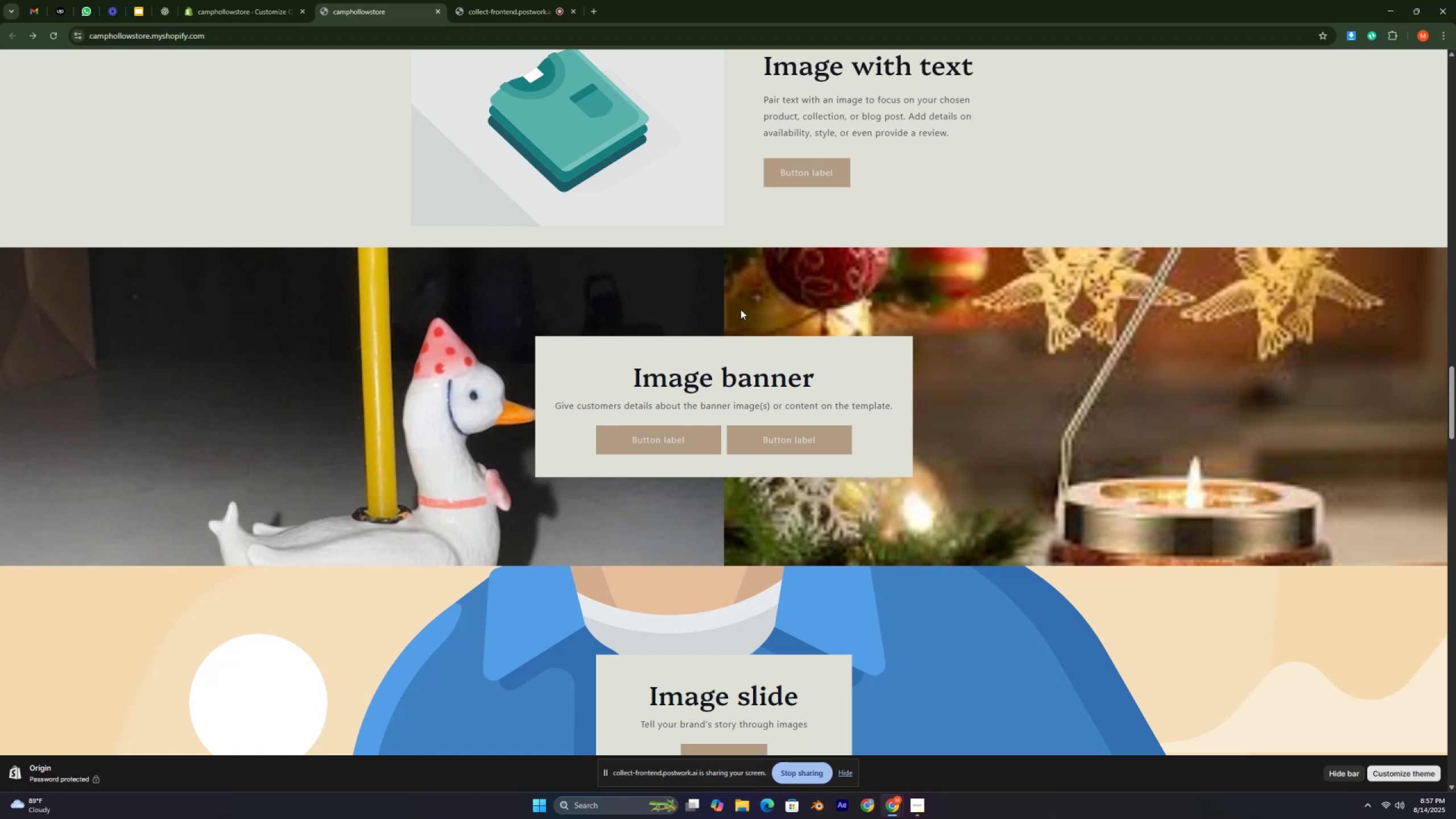 
key(Control+ControlLeft)
 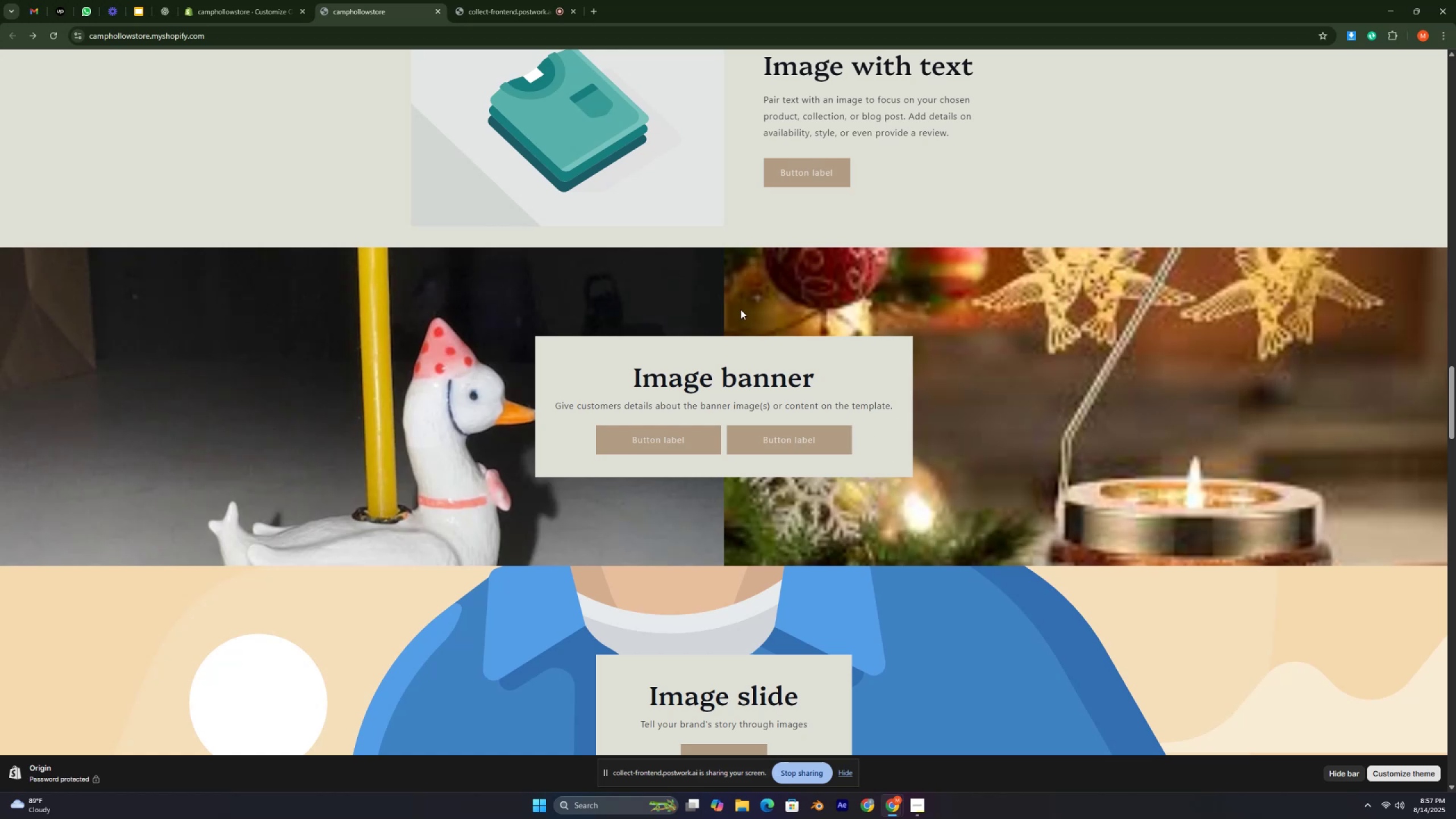 
key(Control+ControlLeft)
 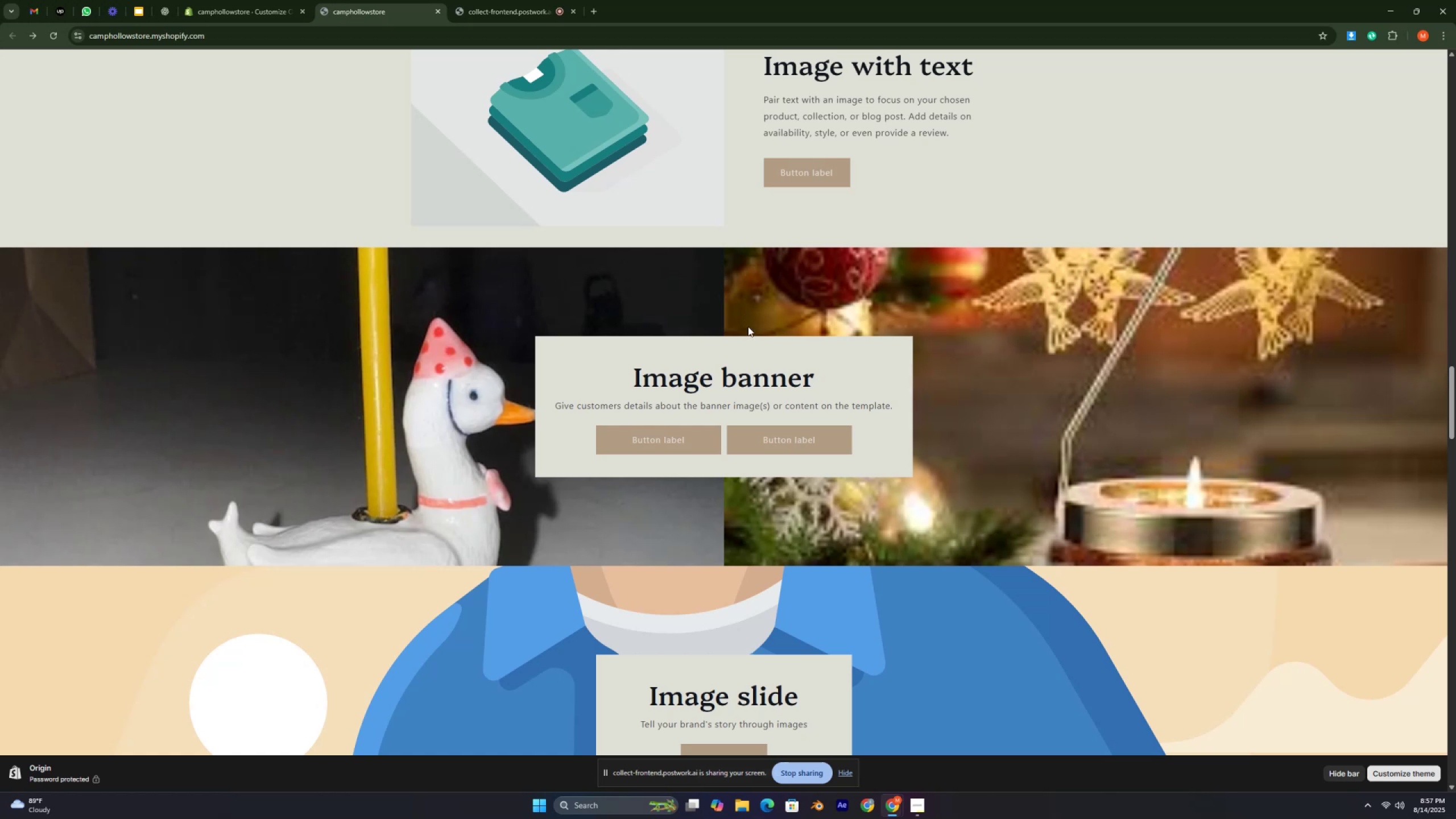 
key(Control+ControlLeft)
 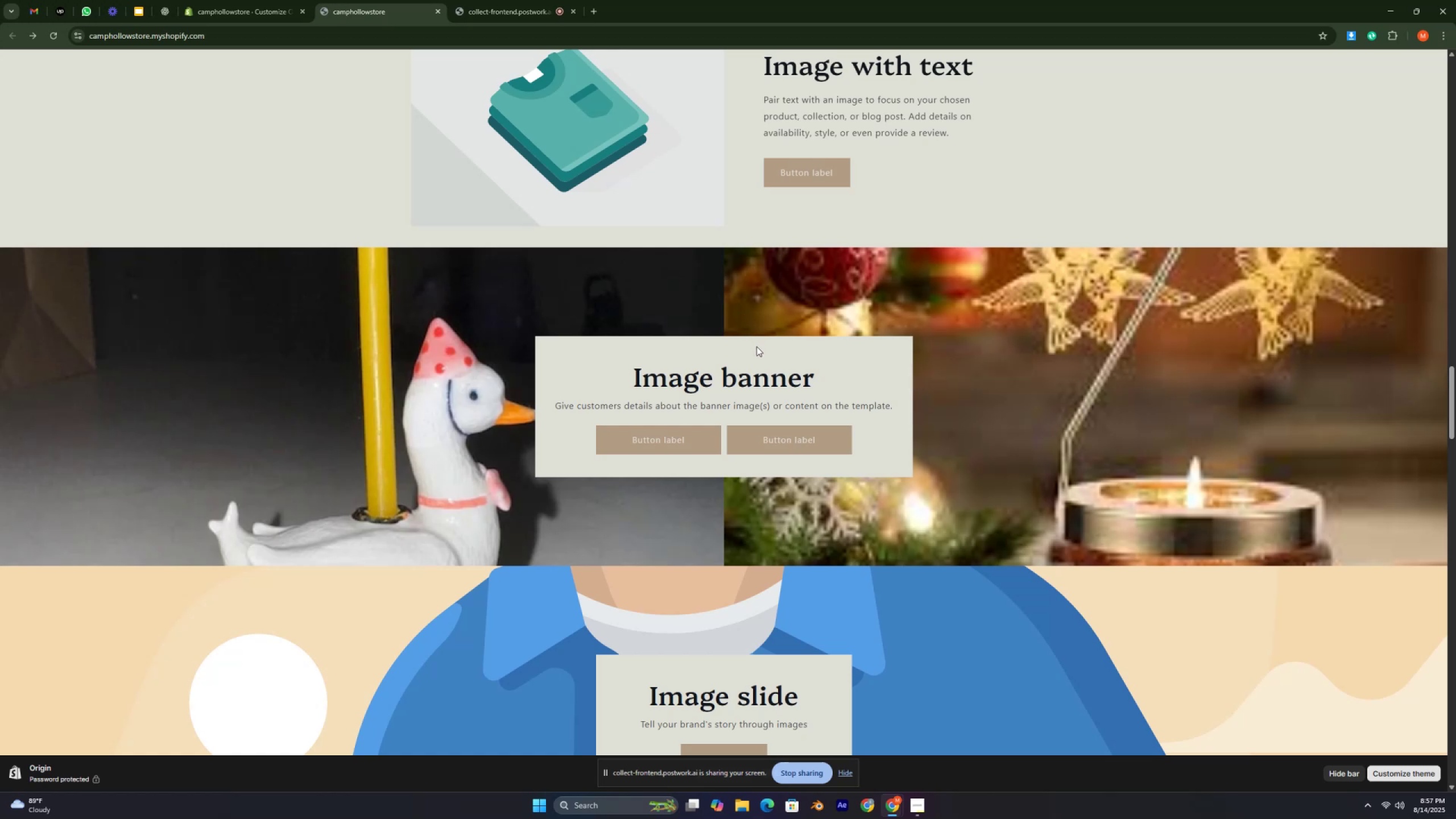 
key(Control+ControlLeft)
 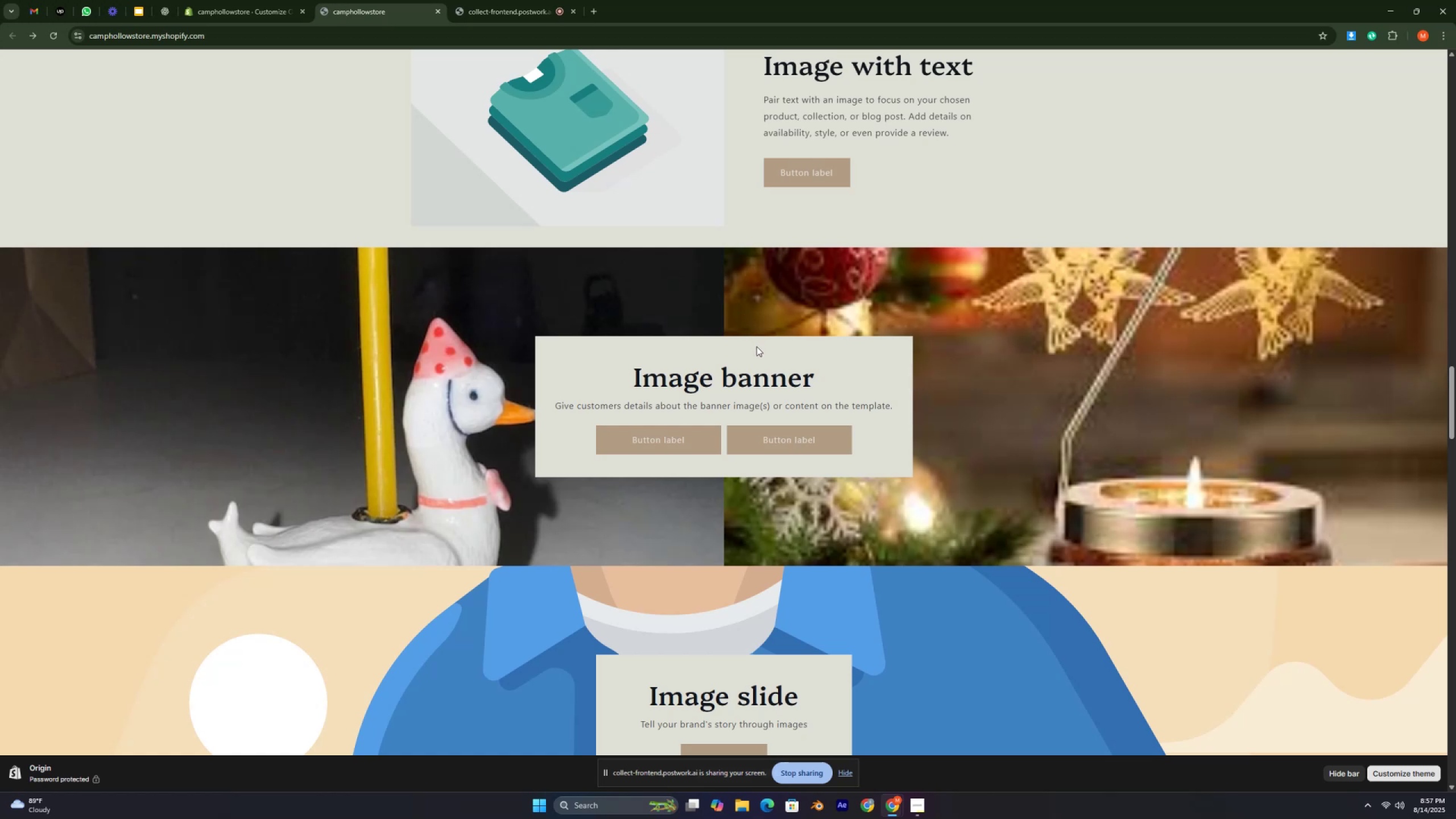 
key(Control+ControlLeft)
 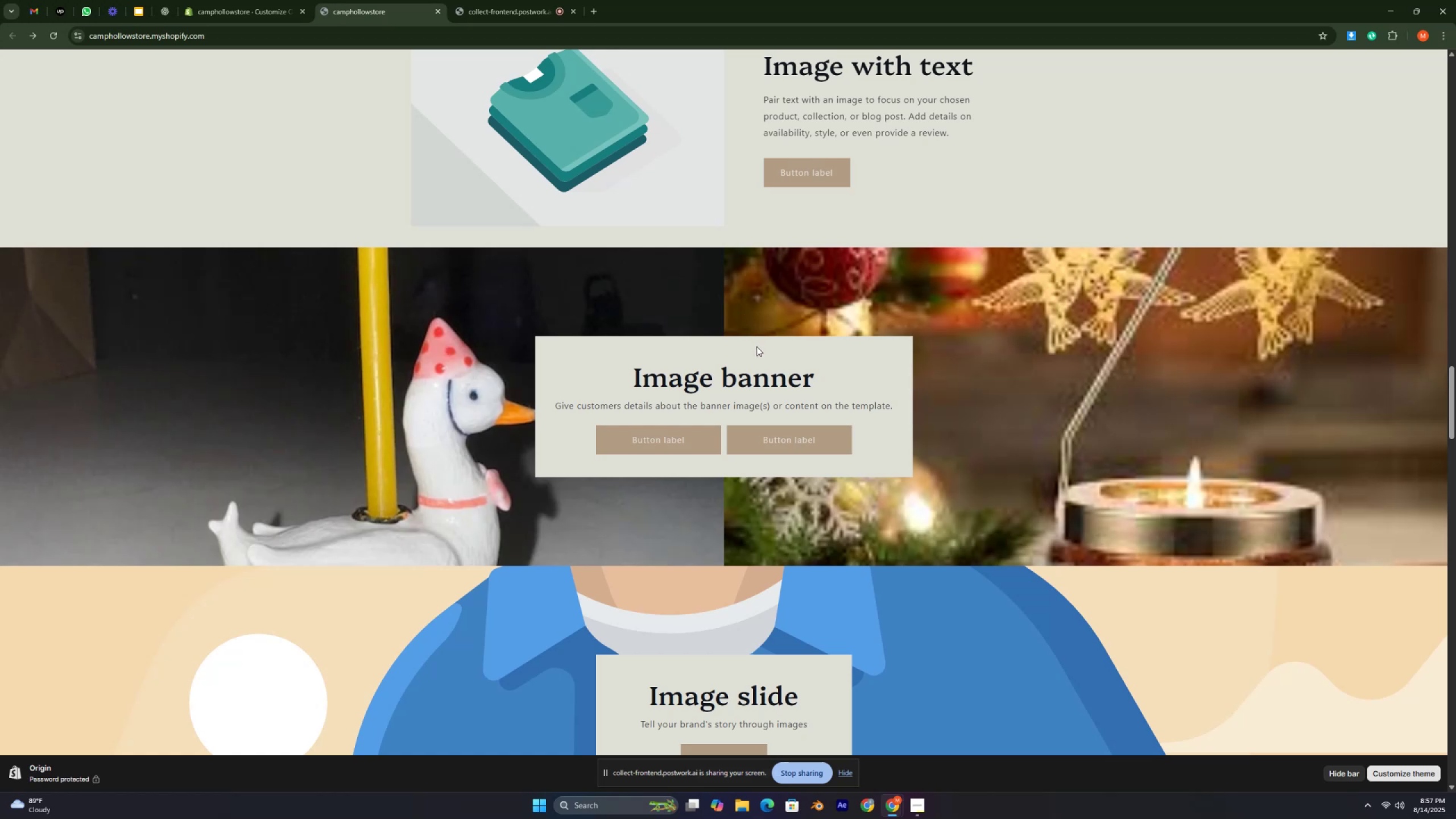 
key(Control+ControlLeft)
 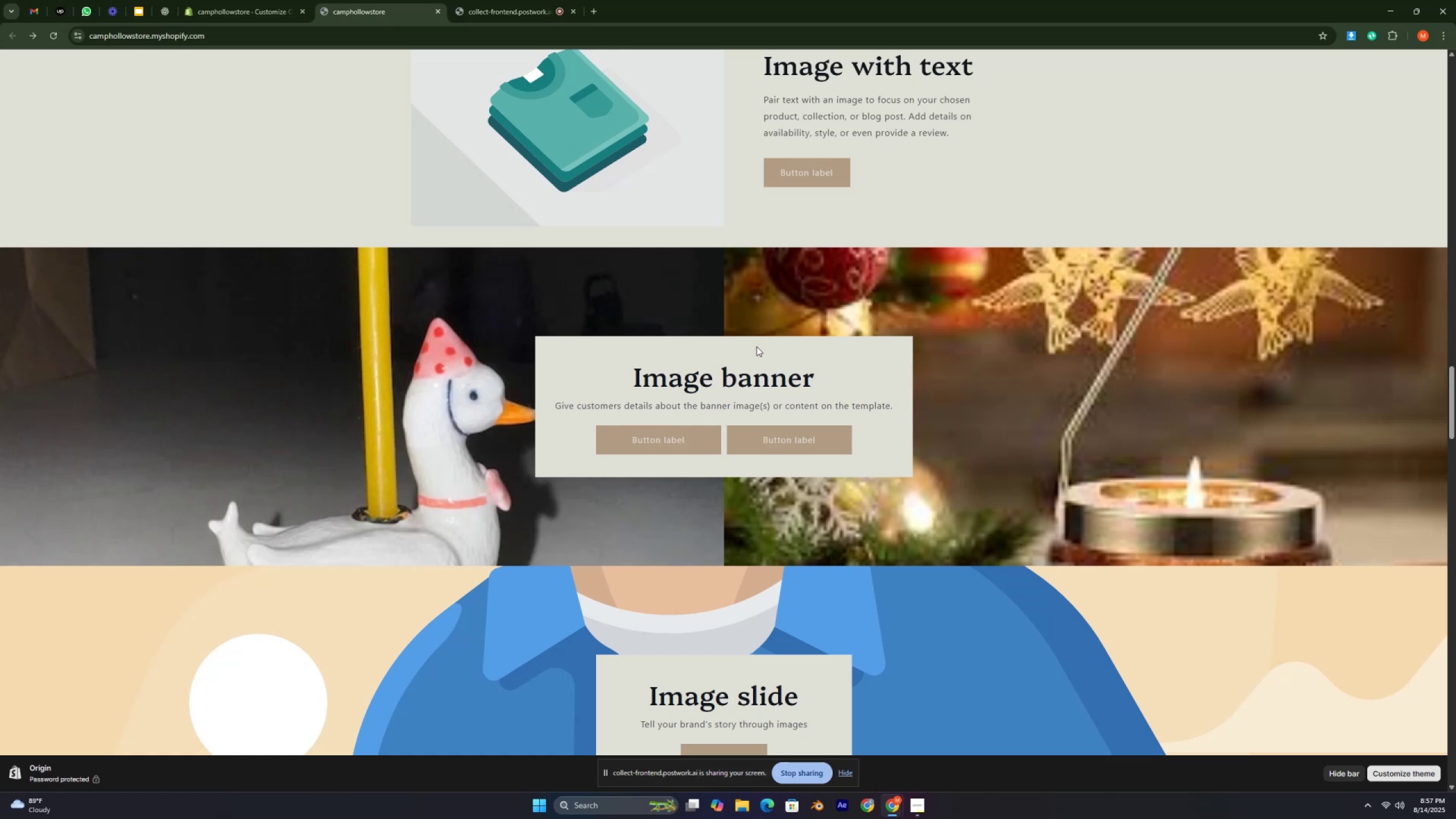 
key(Control+ControlLeft)
 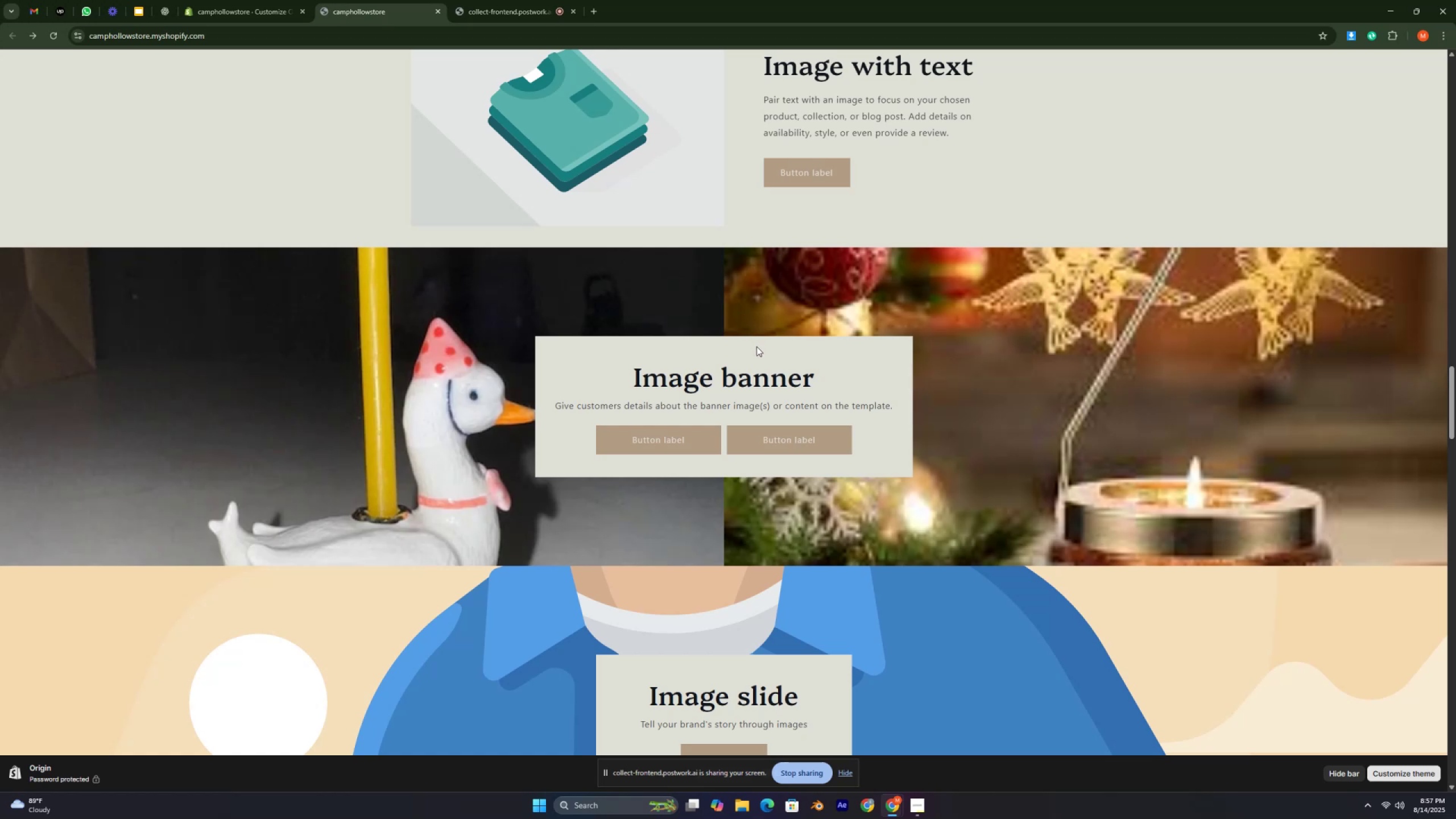 
key(Control+ControlLeft)
 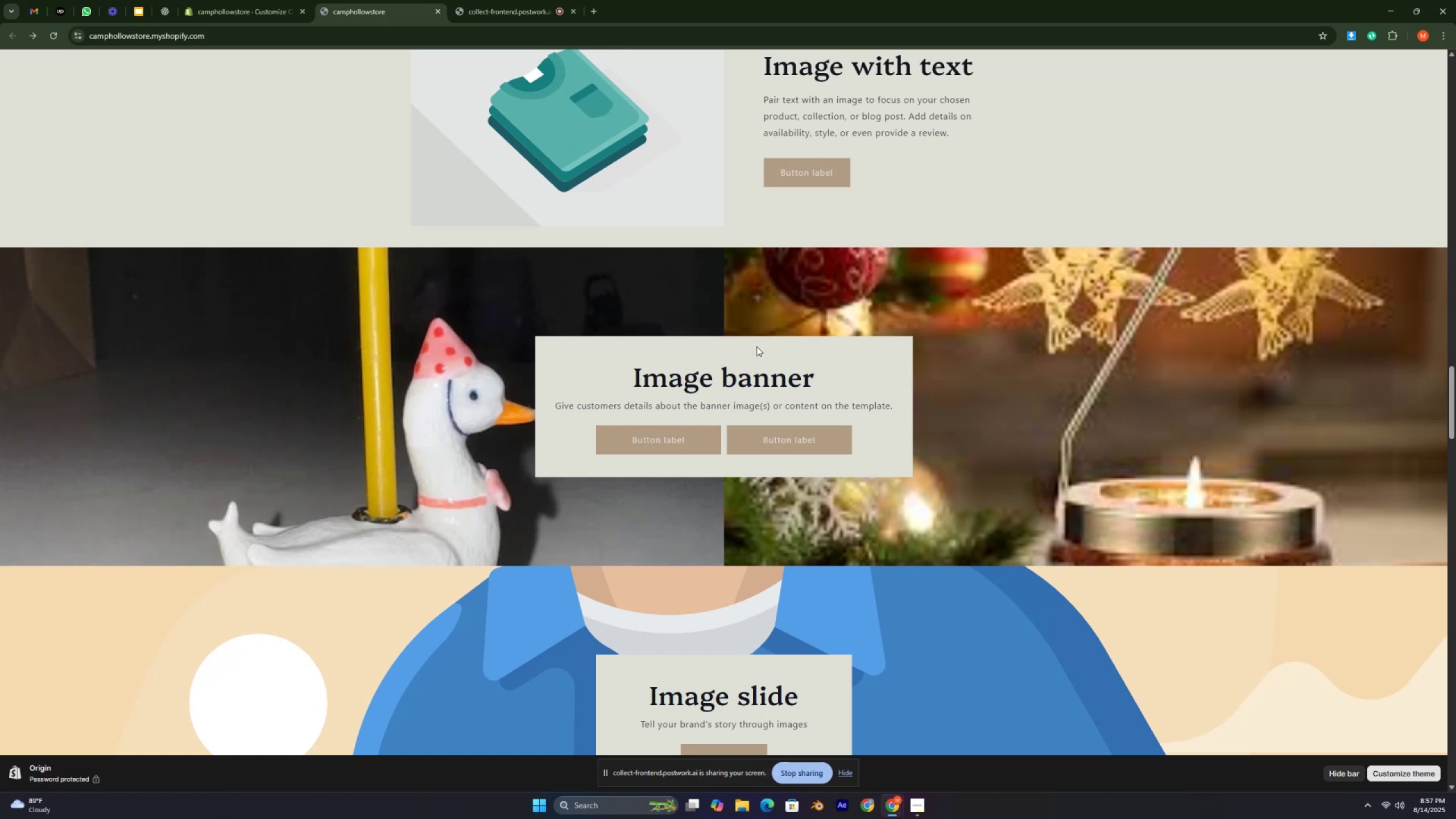 
key(Control+ControlLeft)
 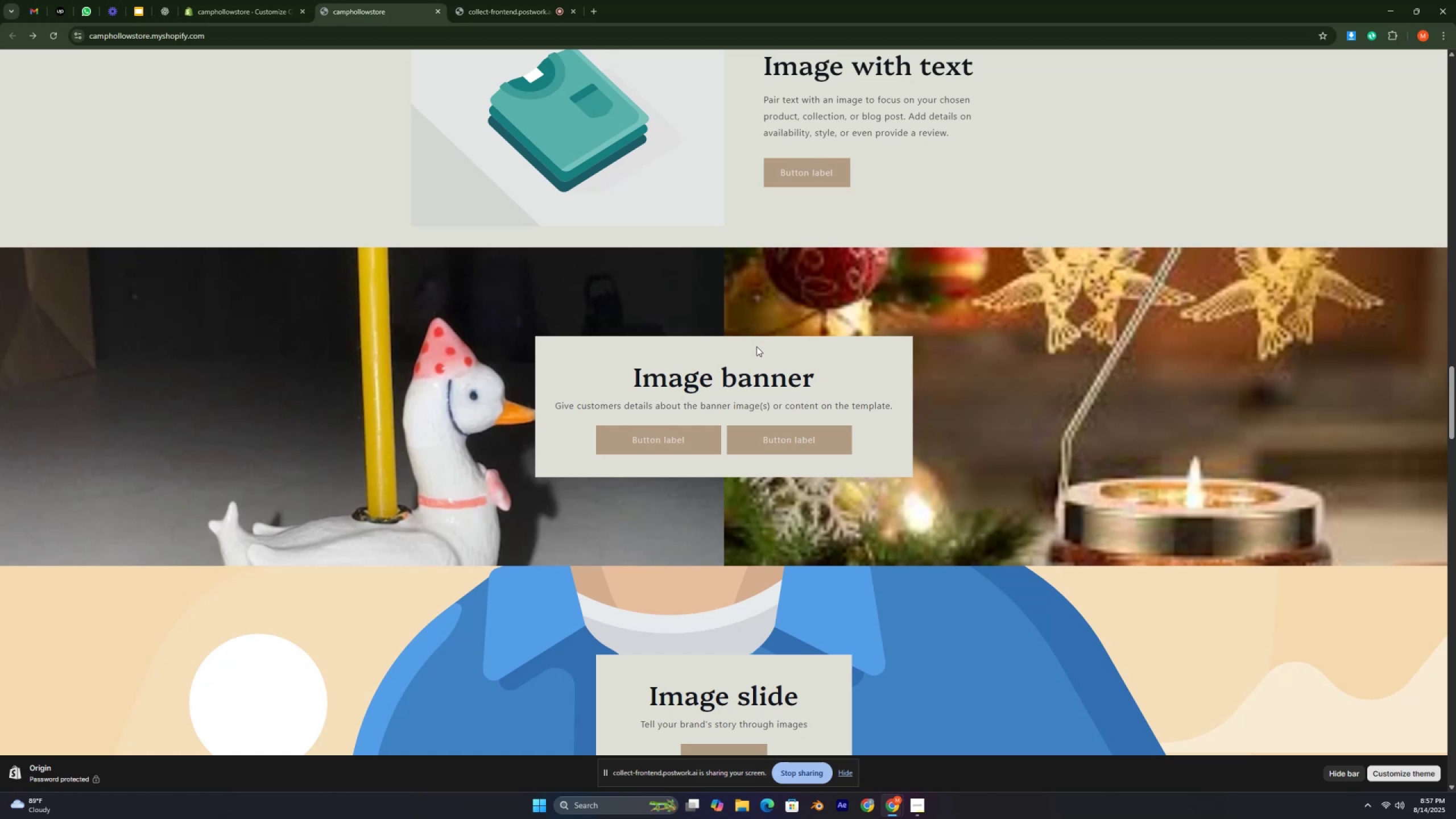 
key(Control+ControlLeft)
 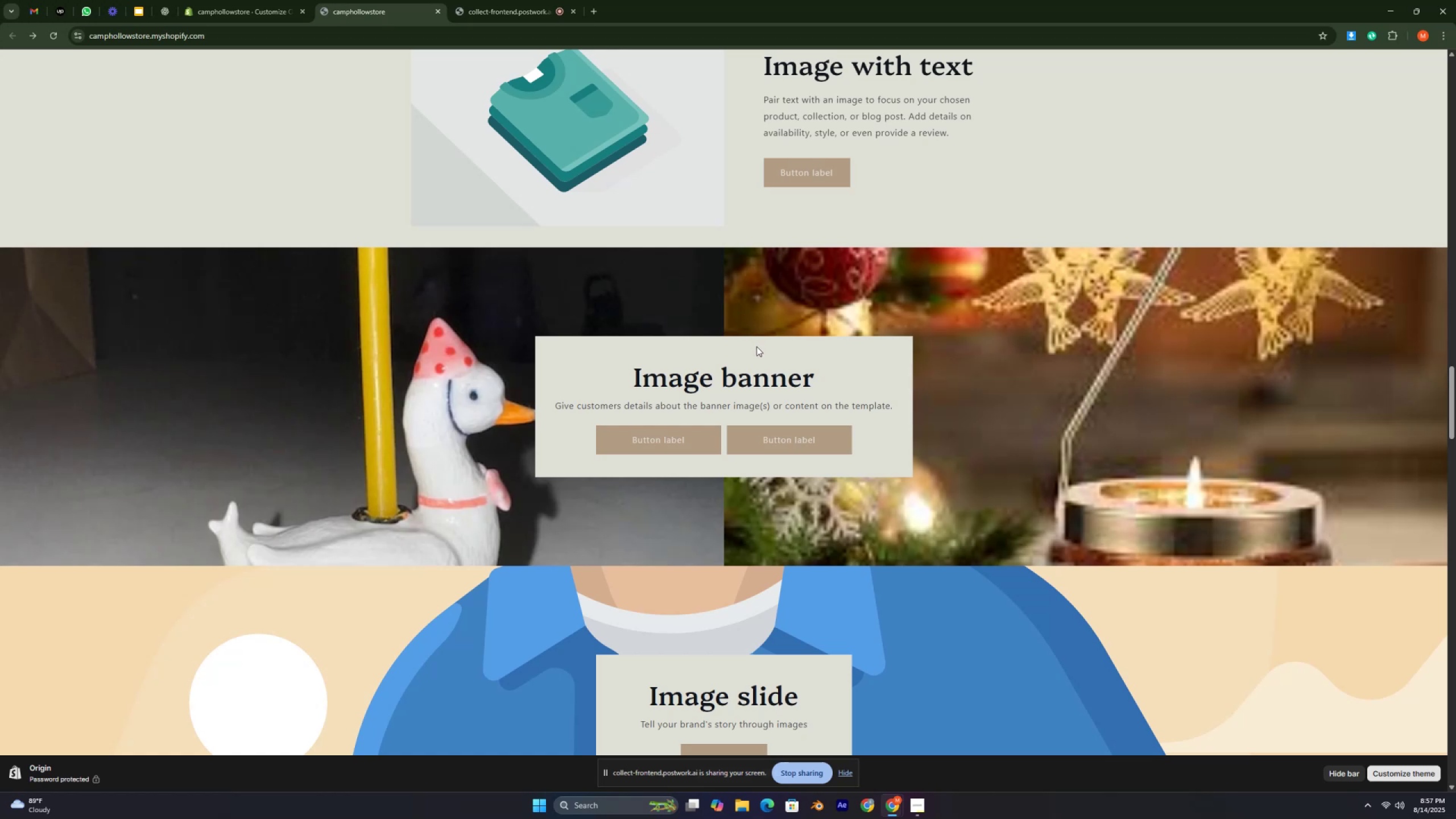 
key(Control+ControlLeft)
 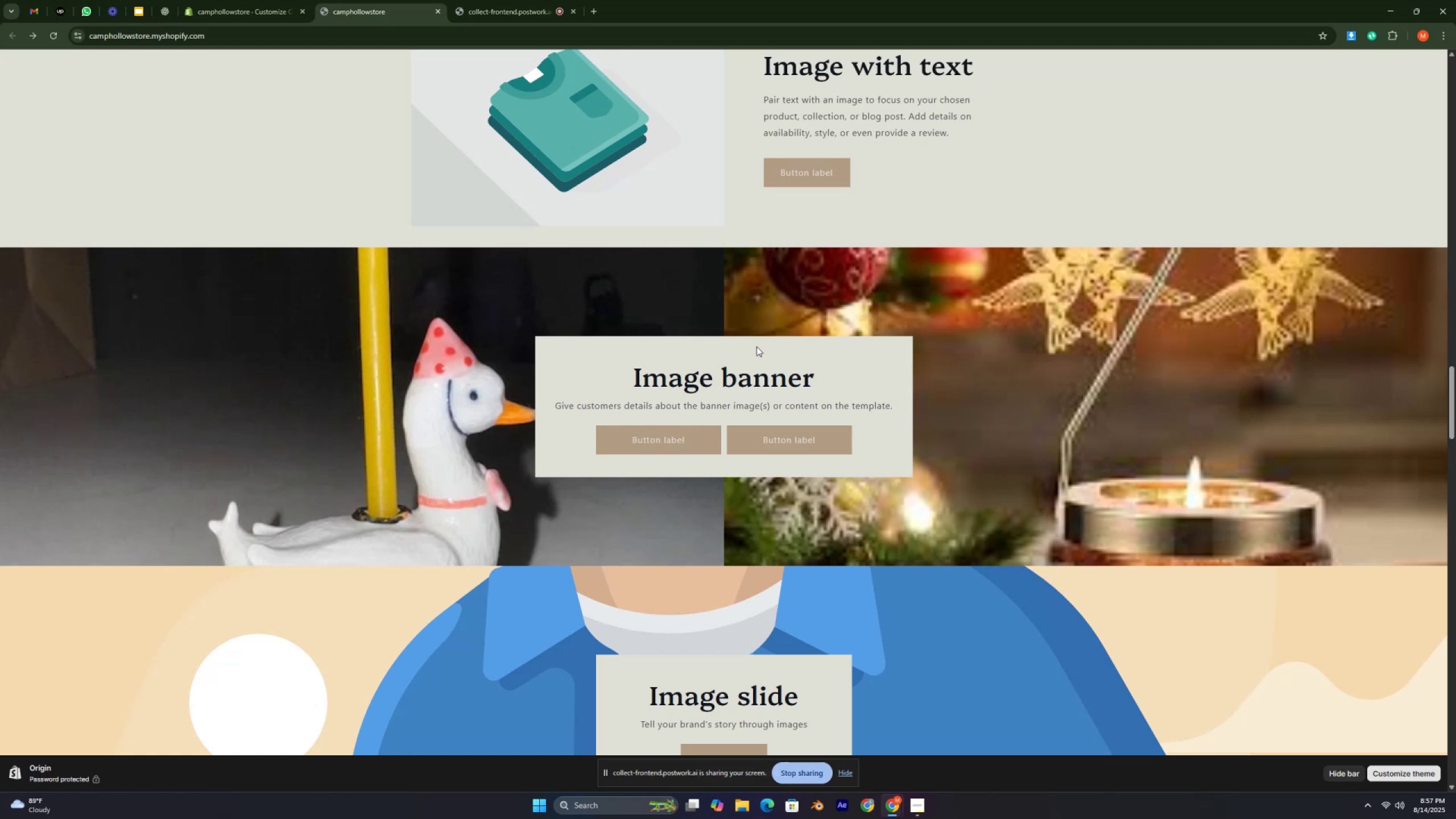 
key(Control+ControlLeft)
 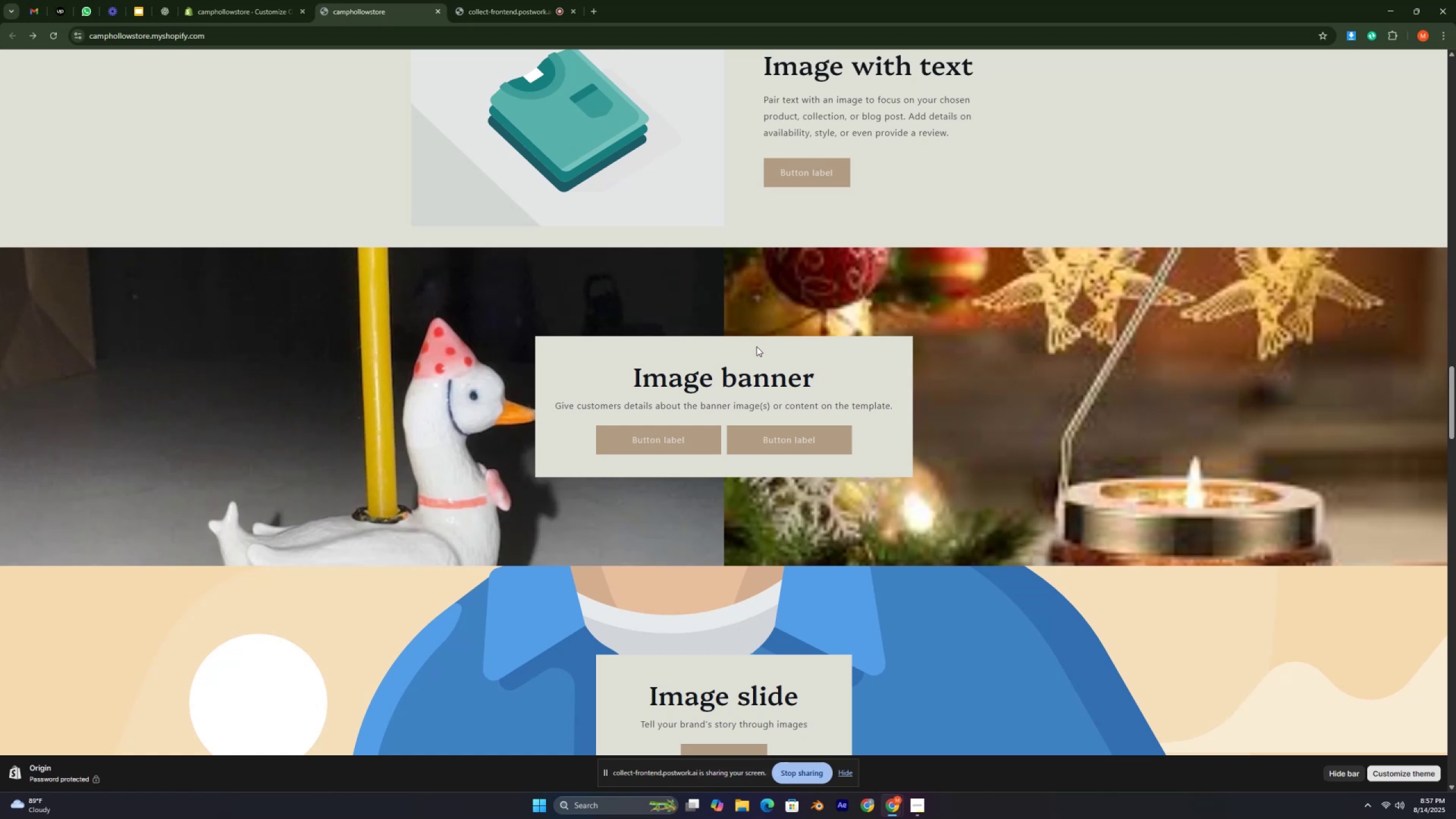 
key(Control+ControlLeft)
 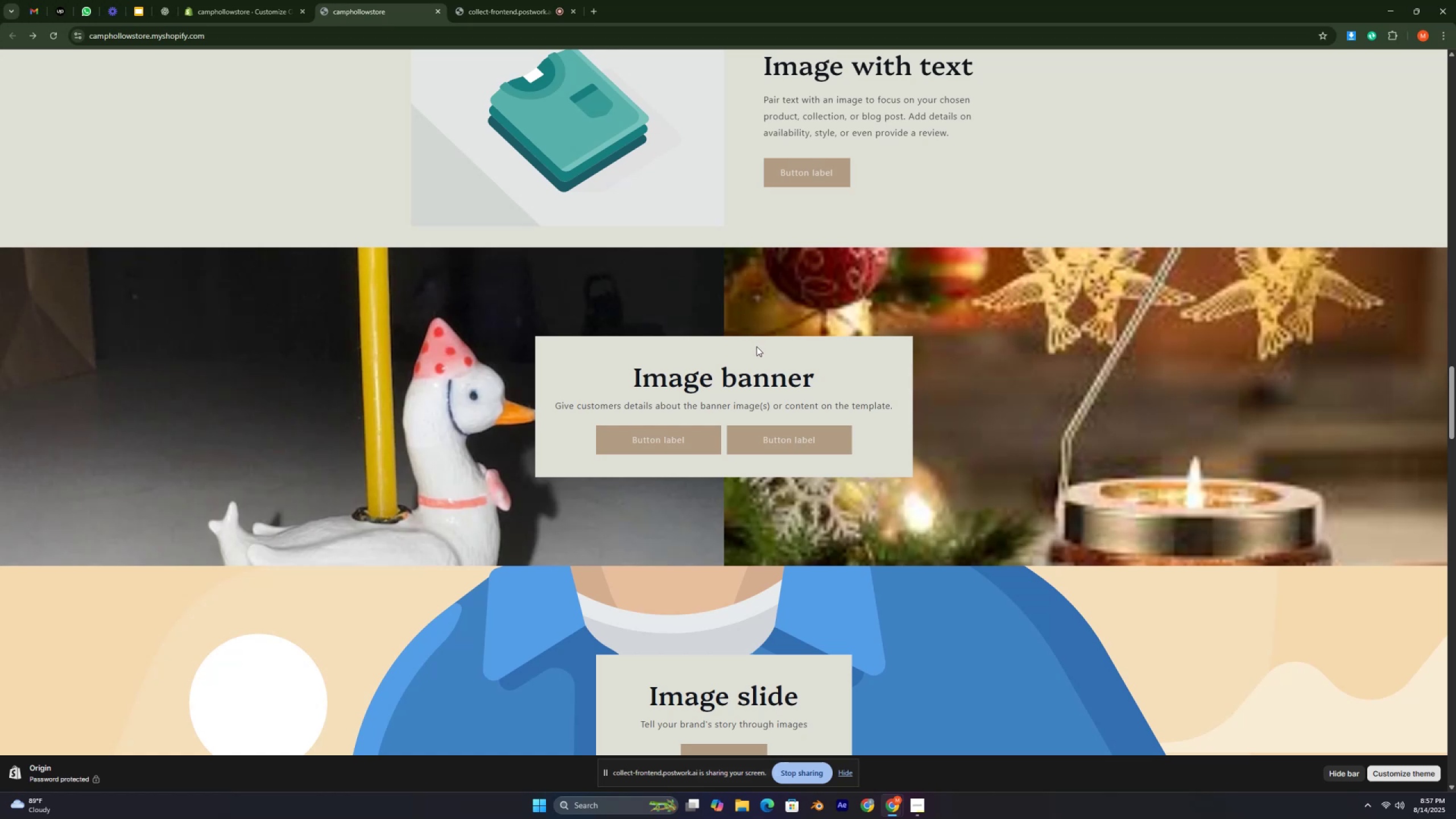 
key(Control+ControlLeft)
 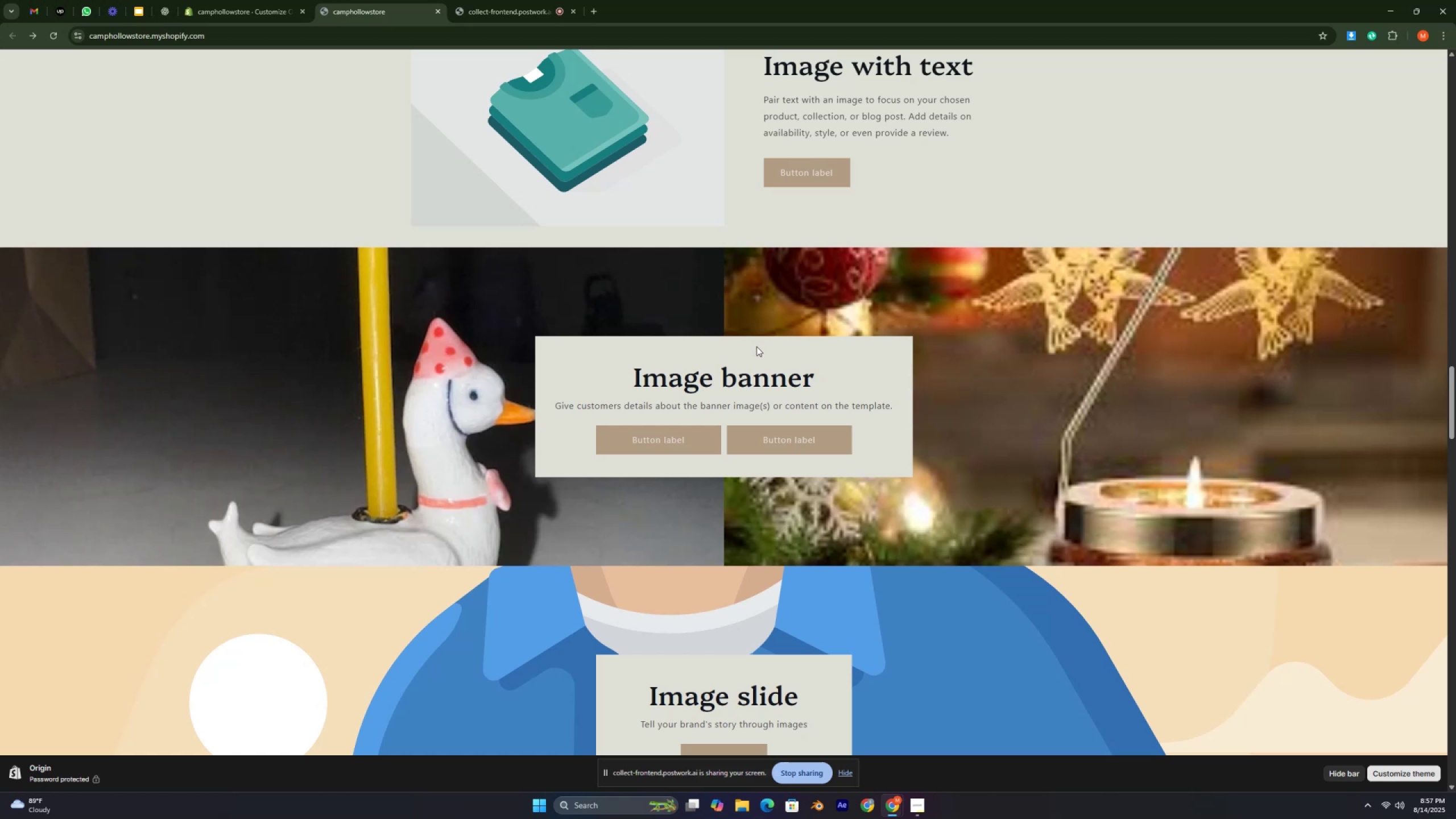 
key(Control+ControlLeft)
 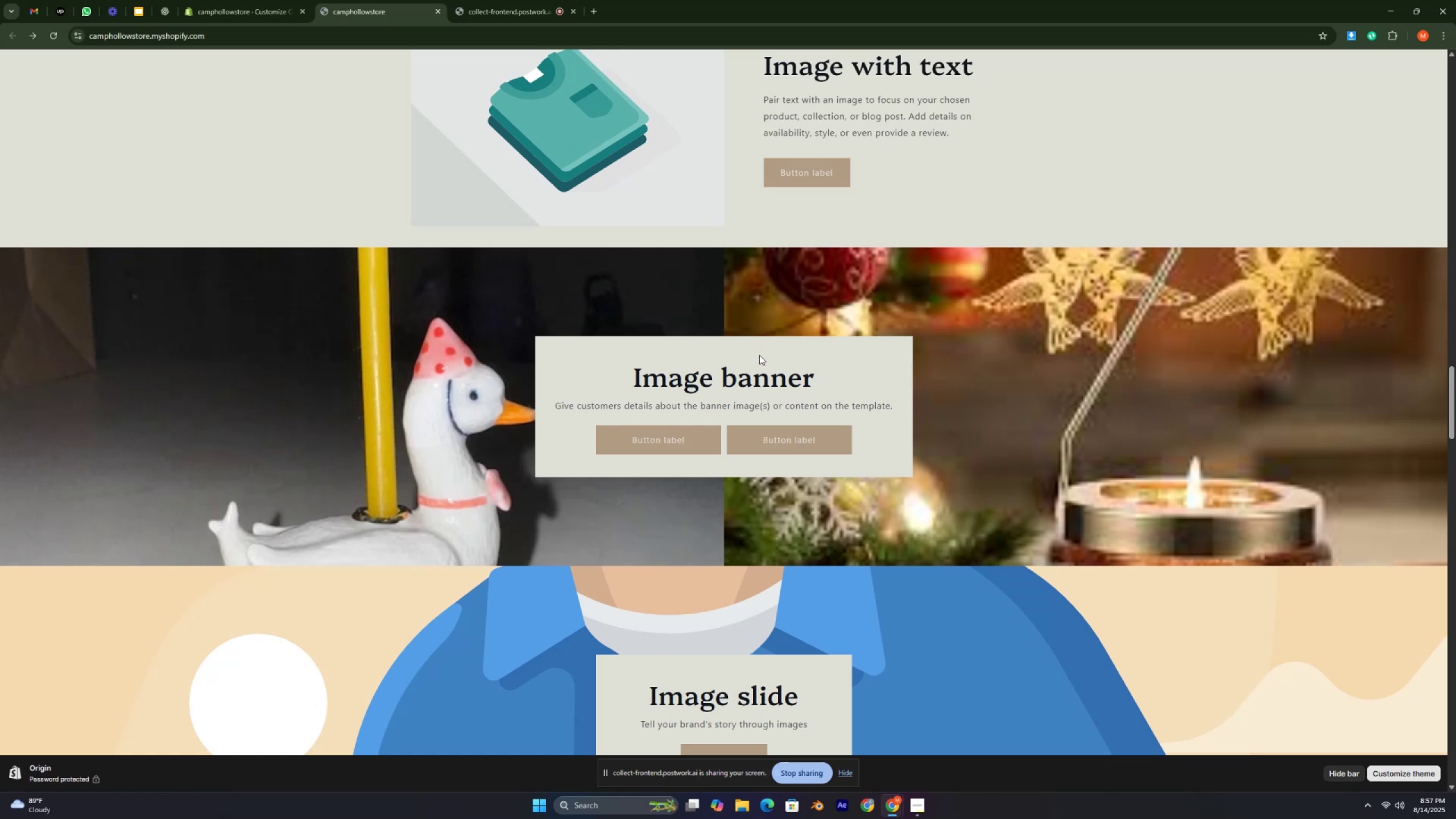 
key(Control+ControlLeft)
 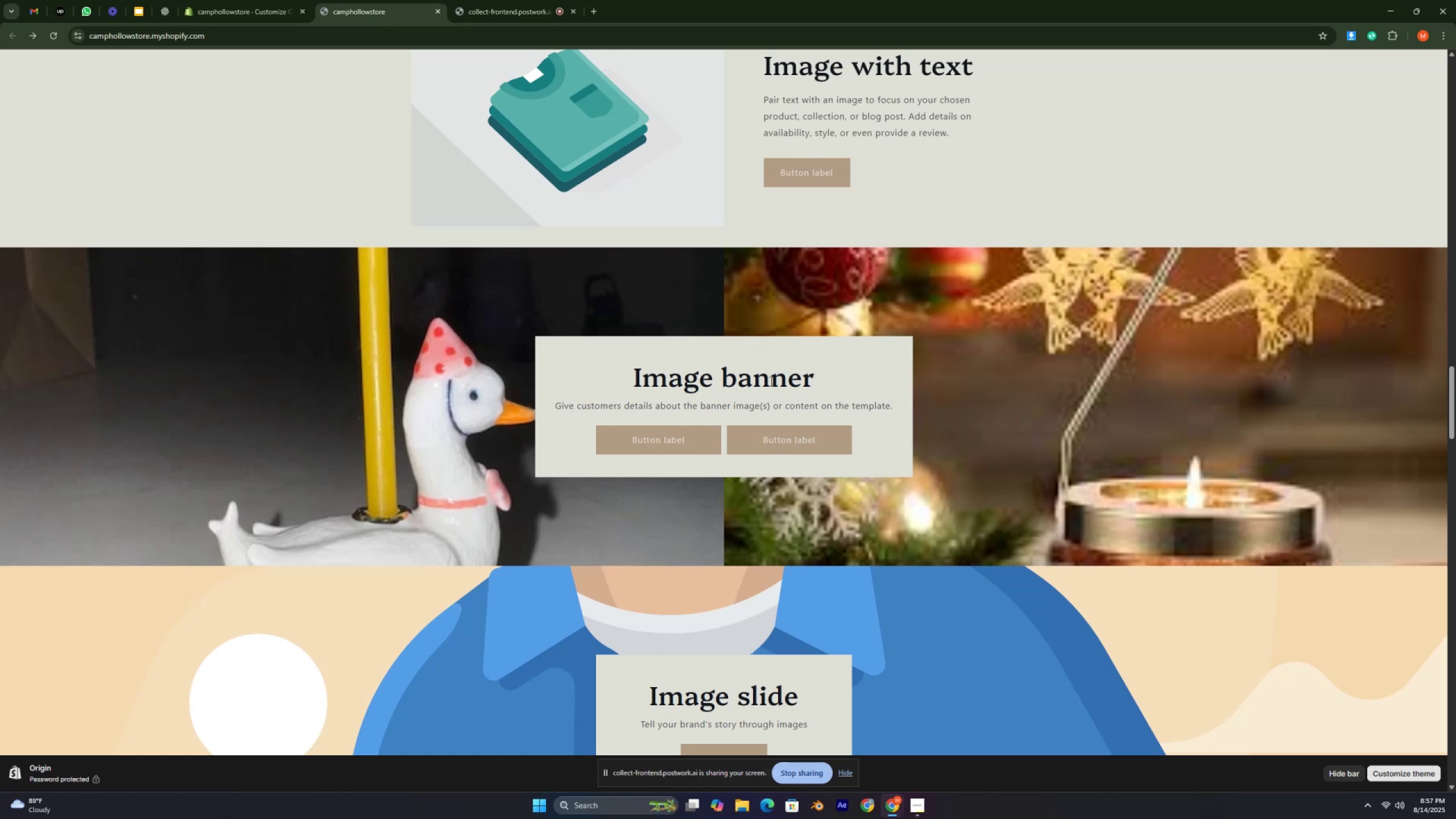 
key(Control+ControlLeft)
 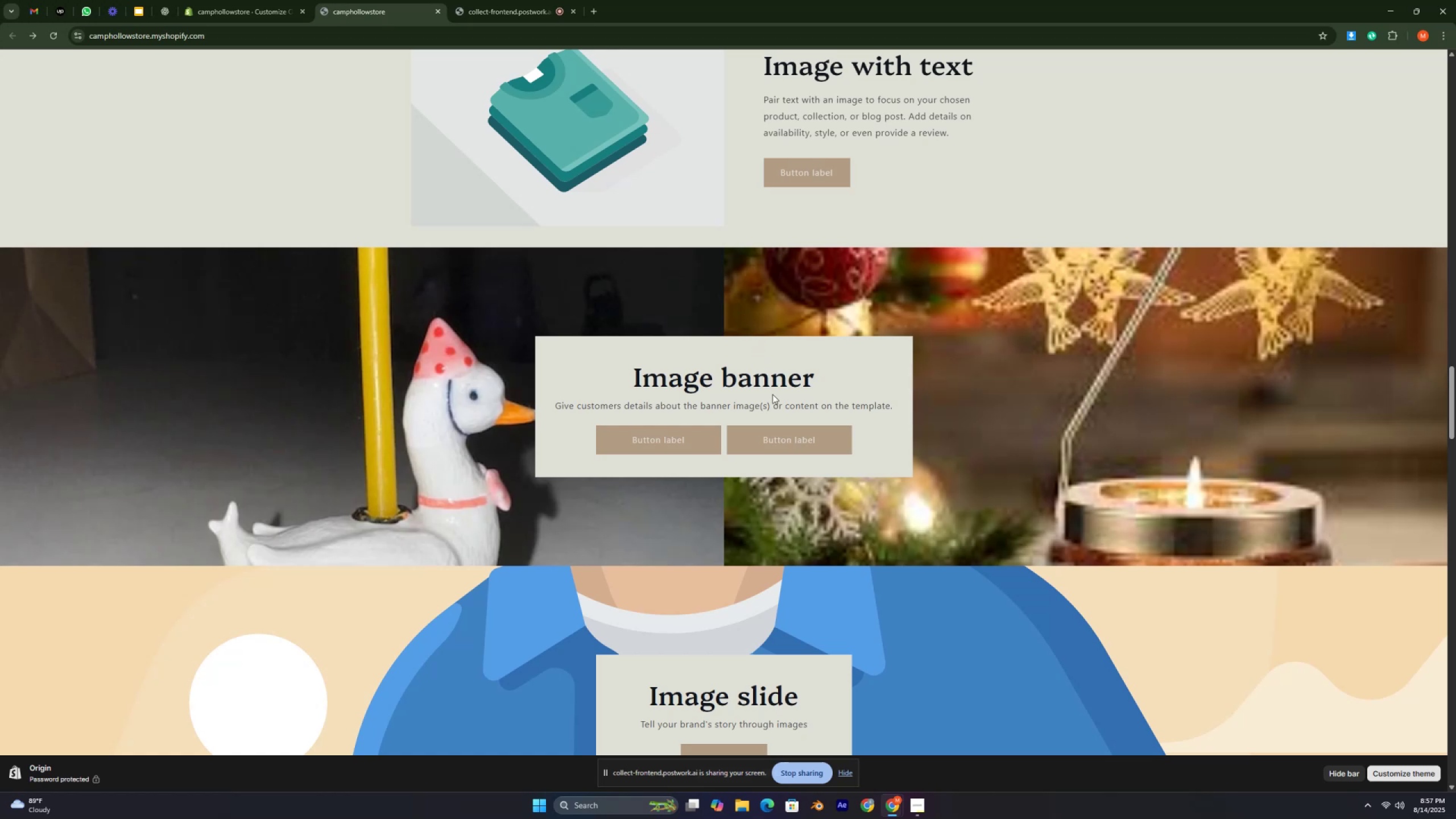 
key(Control+ControlLeft)
 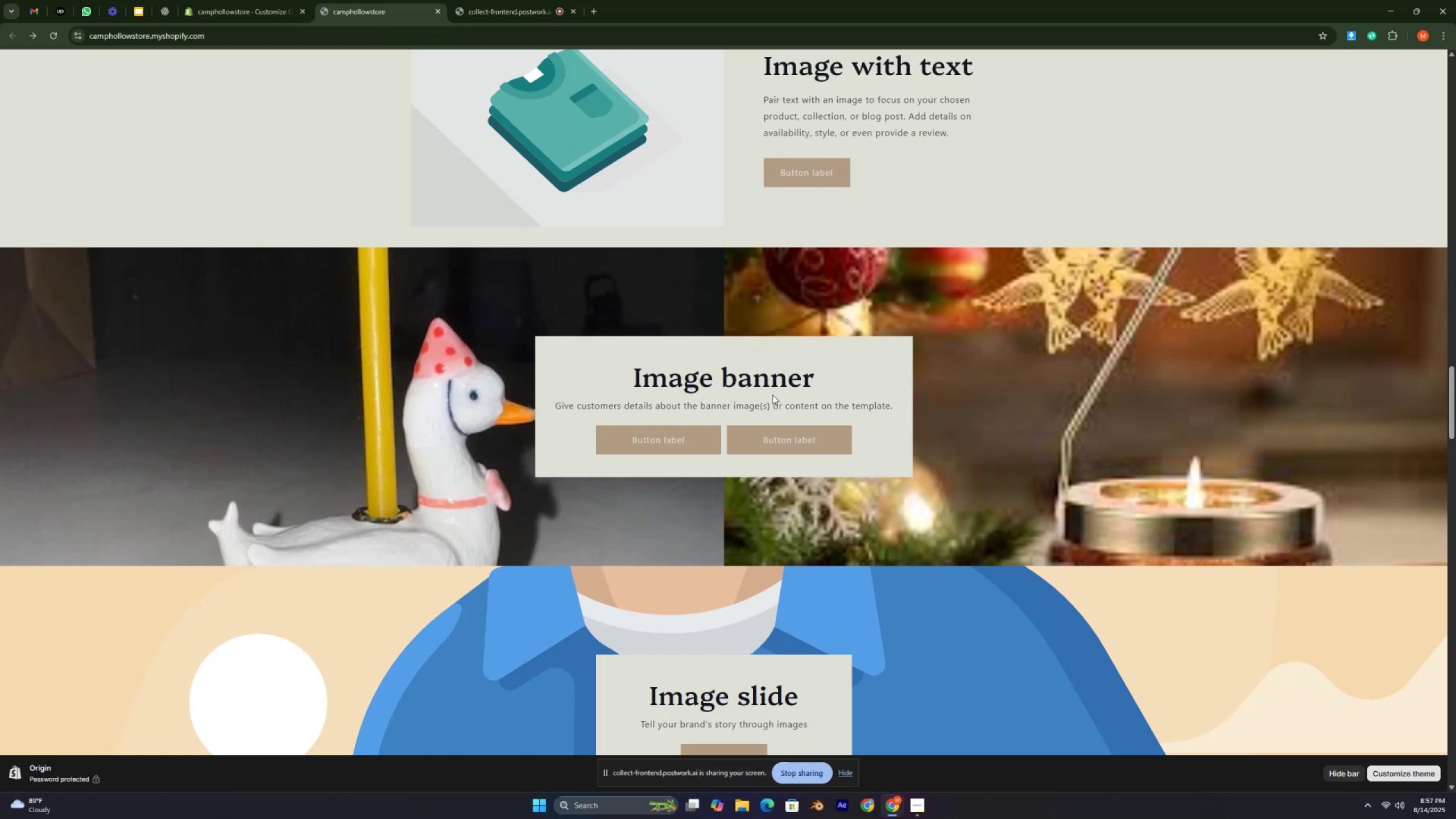 
key(Control+ControlLeft)
 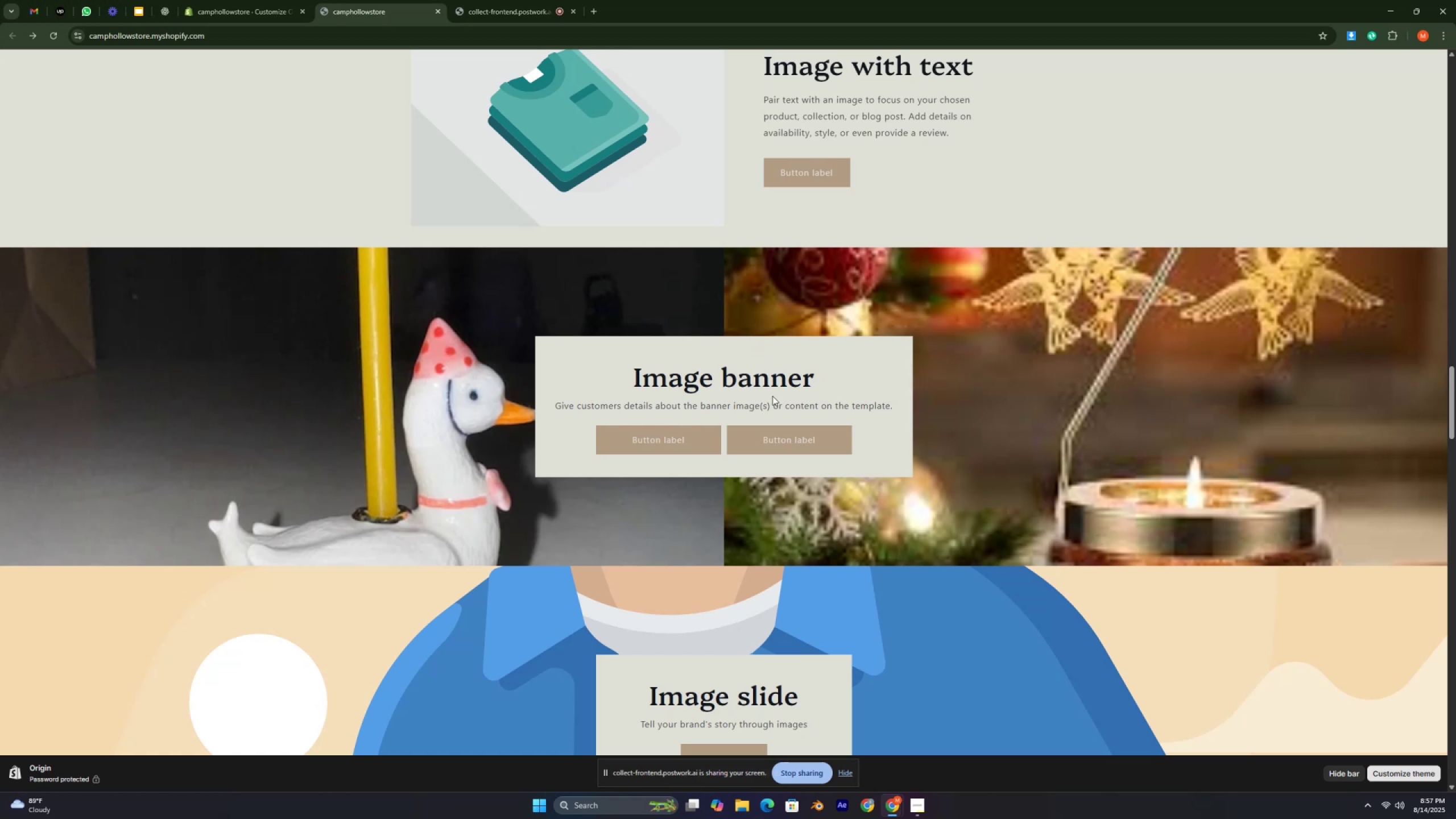 
key(Control+ControlLeft)
 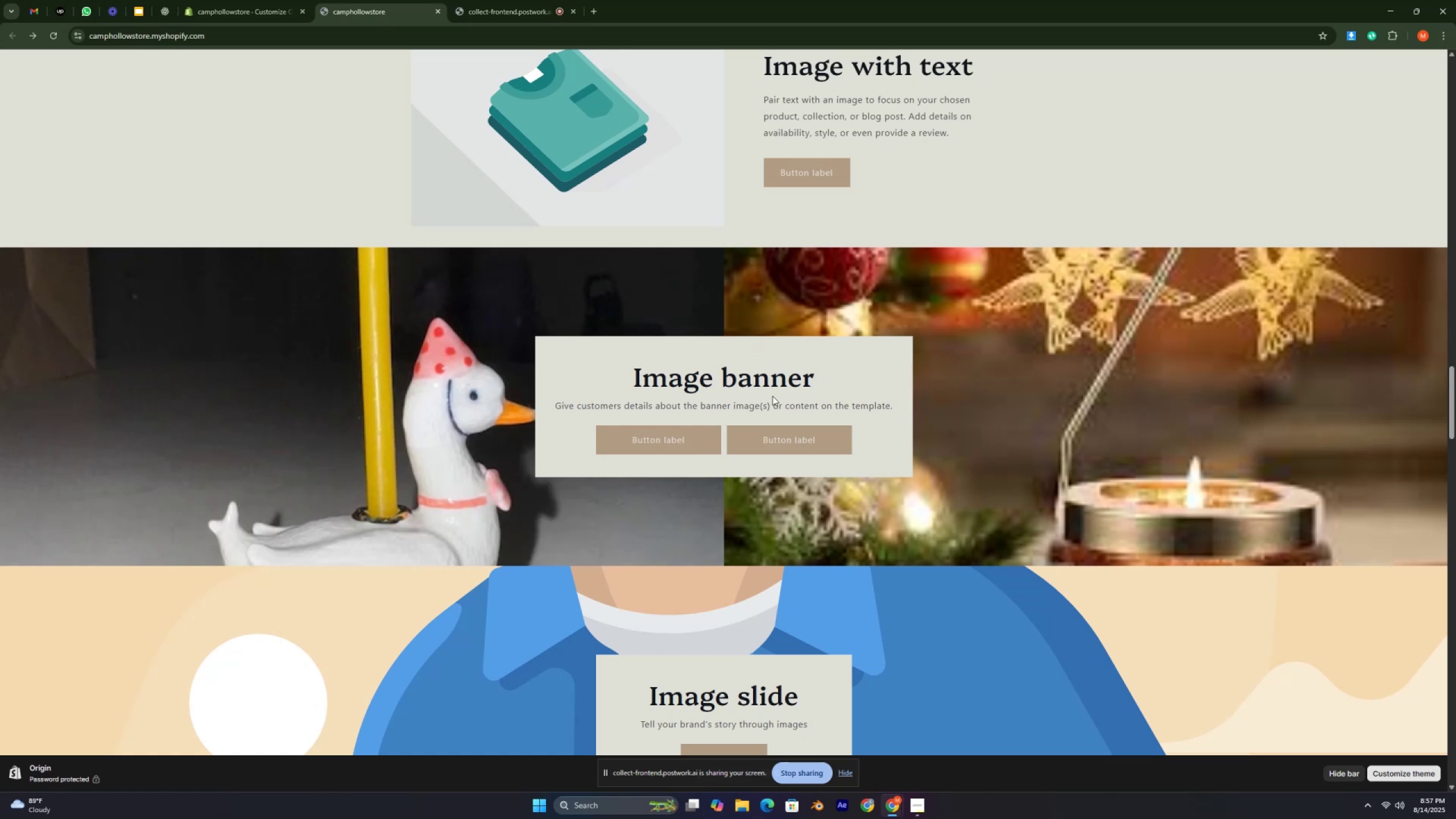 
key(Control+ControlLeft)
 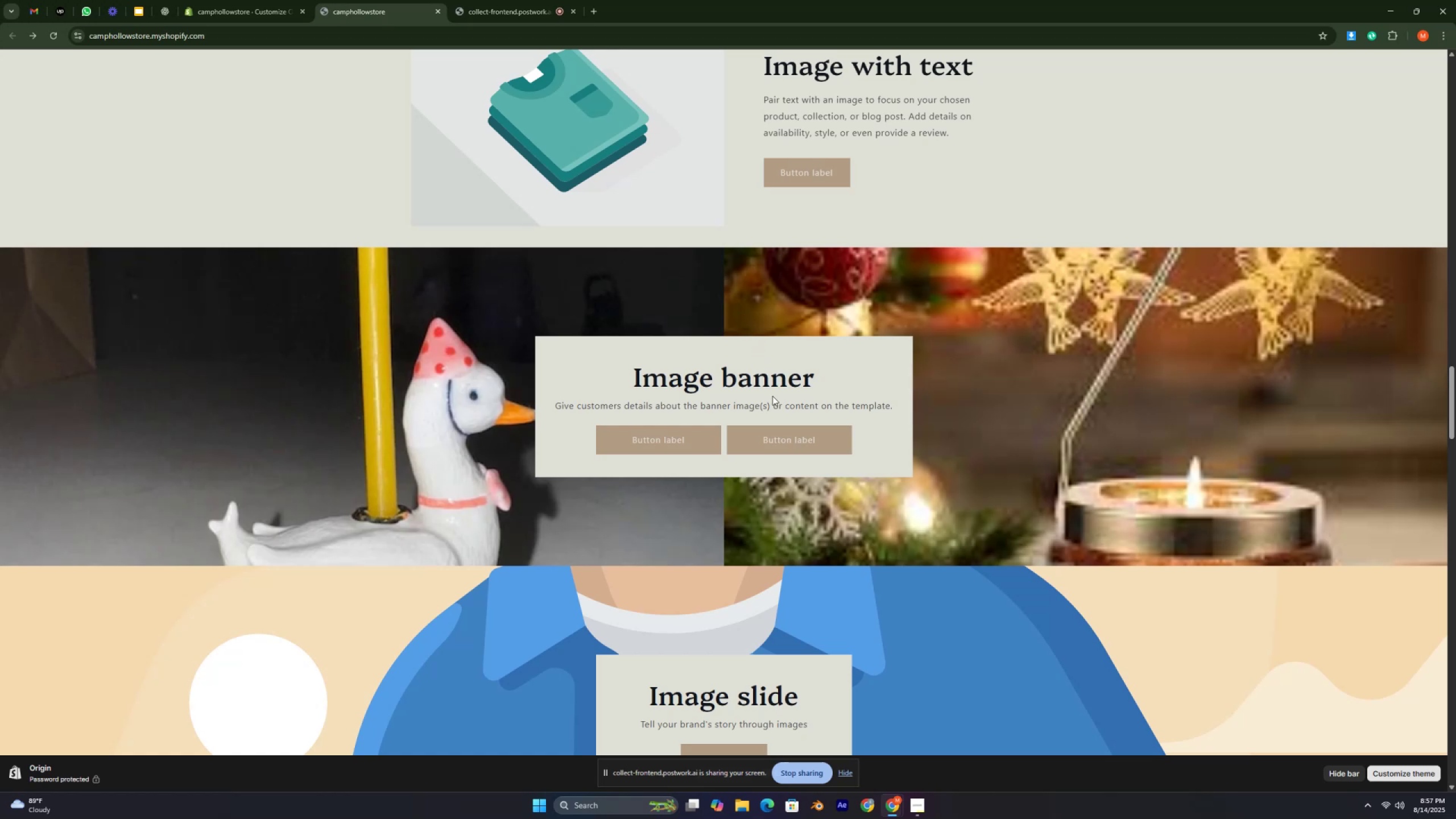 
key(Control+ControlLeft)
 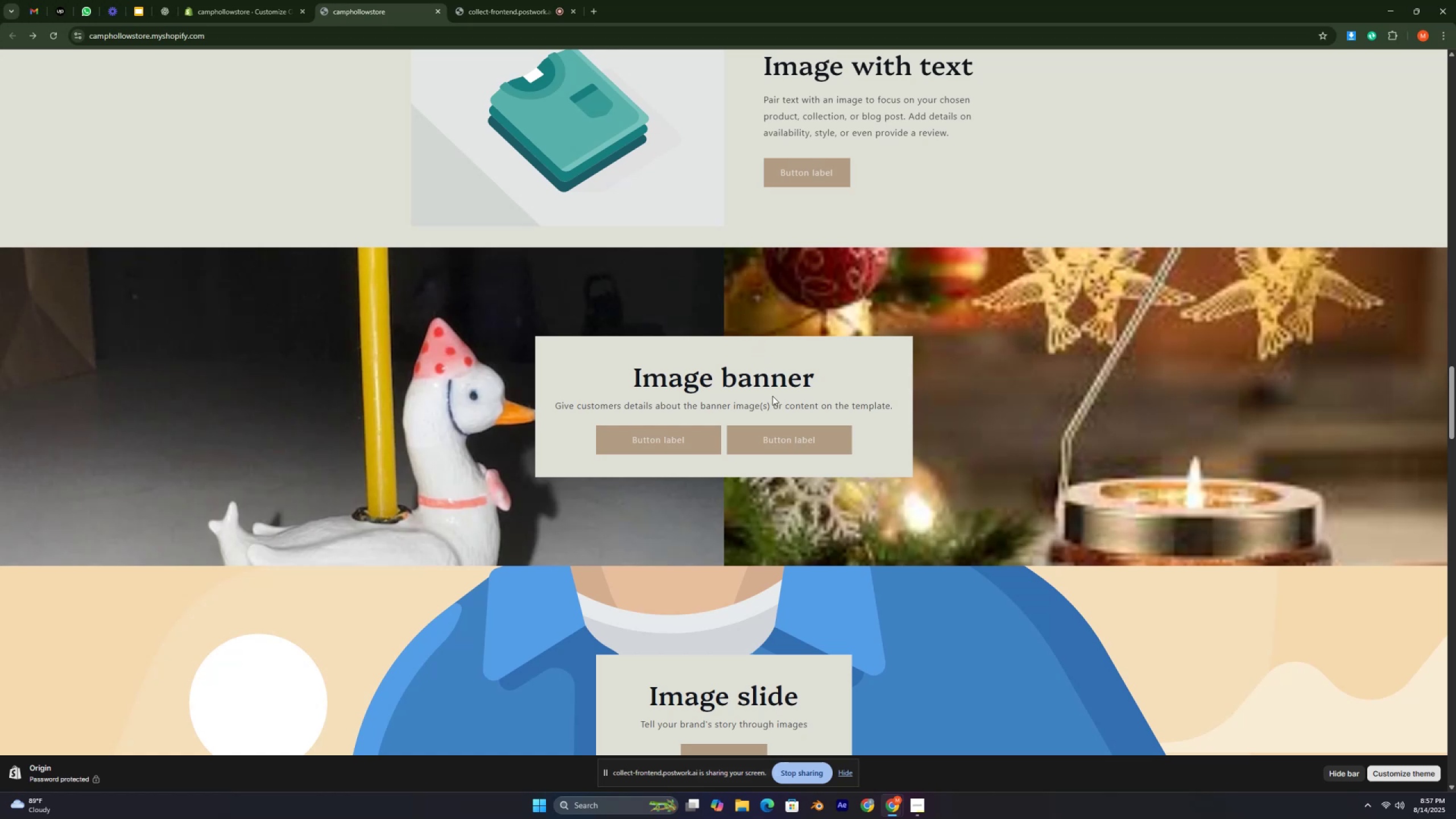 
key(Control+ControlLeft)
 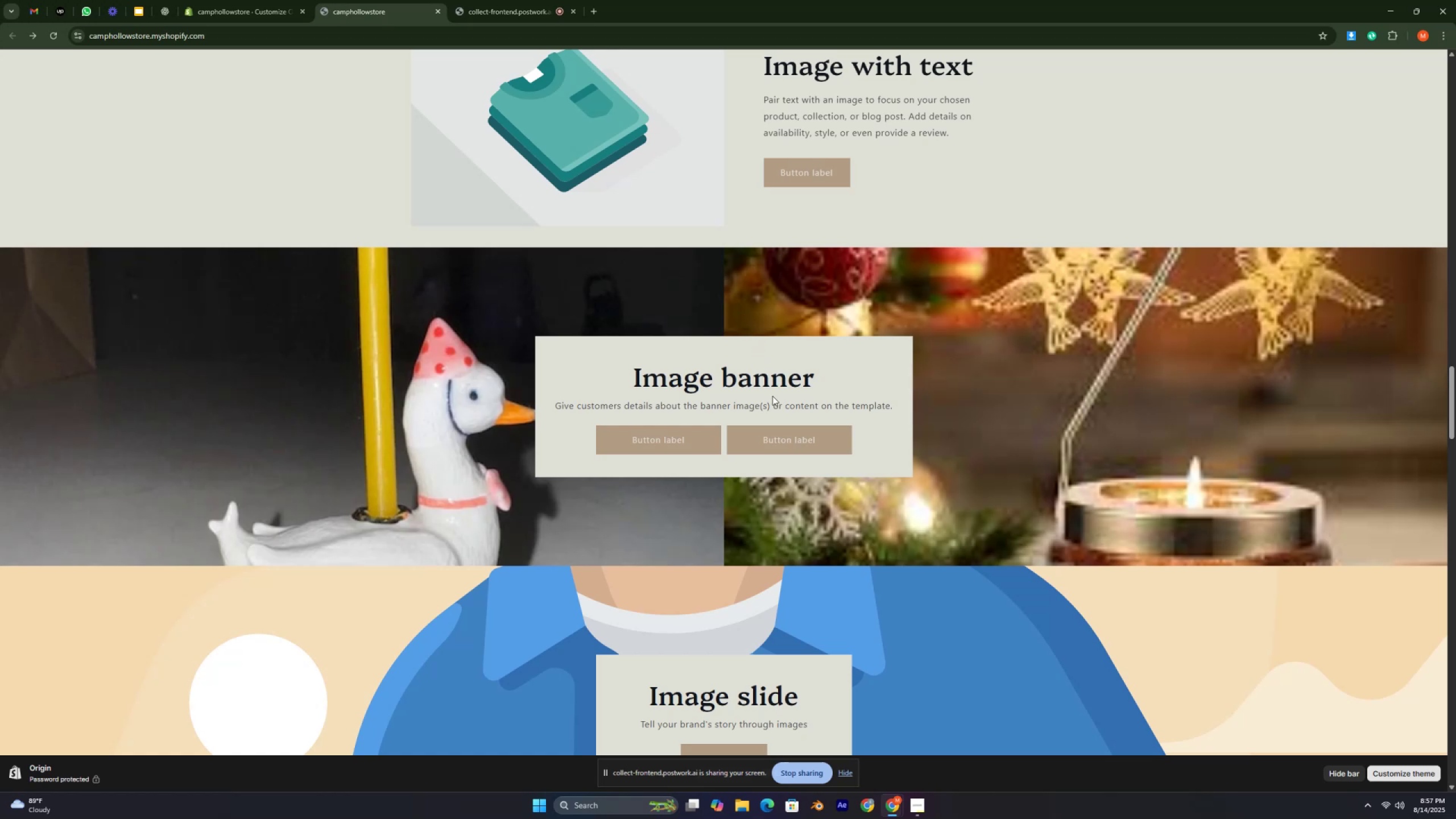 
key(Control+ControlLeft)
 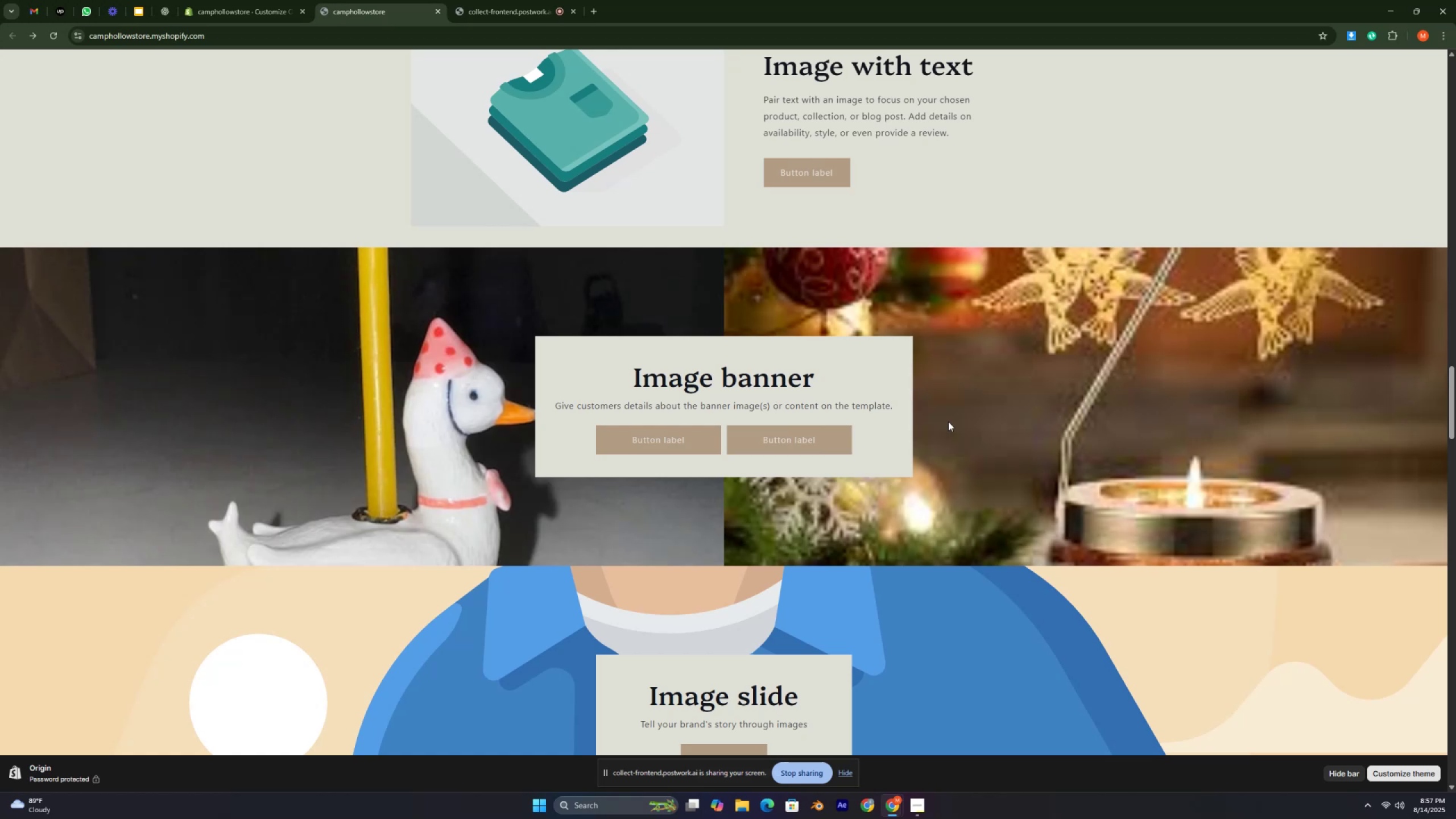 
wait(9.91)
 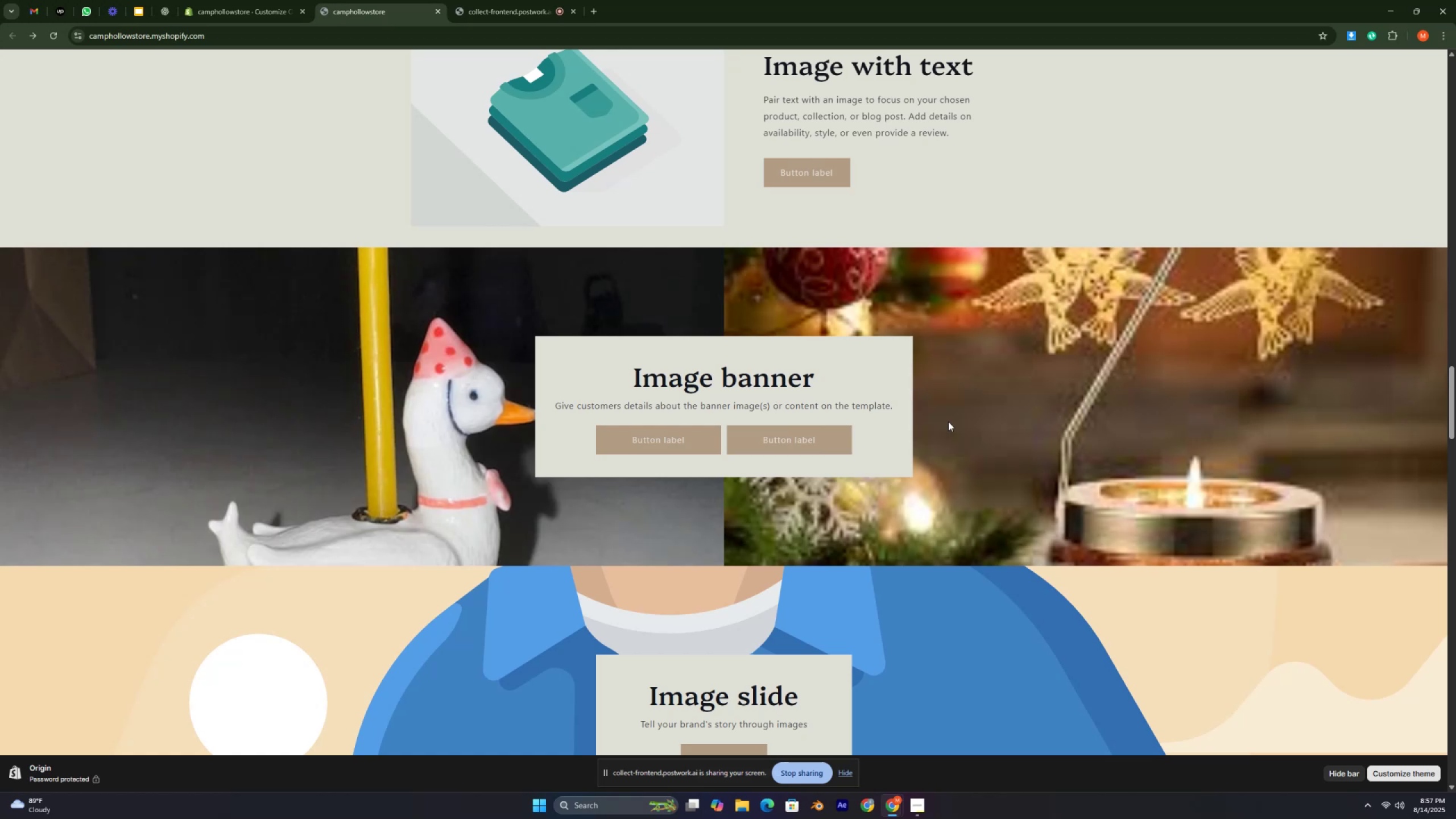 
key(Control+ControlRight)
 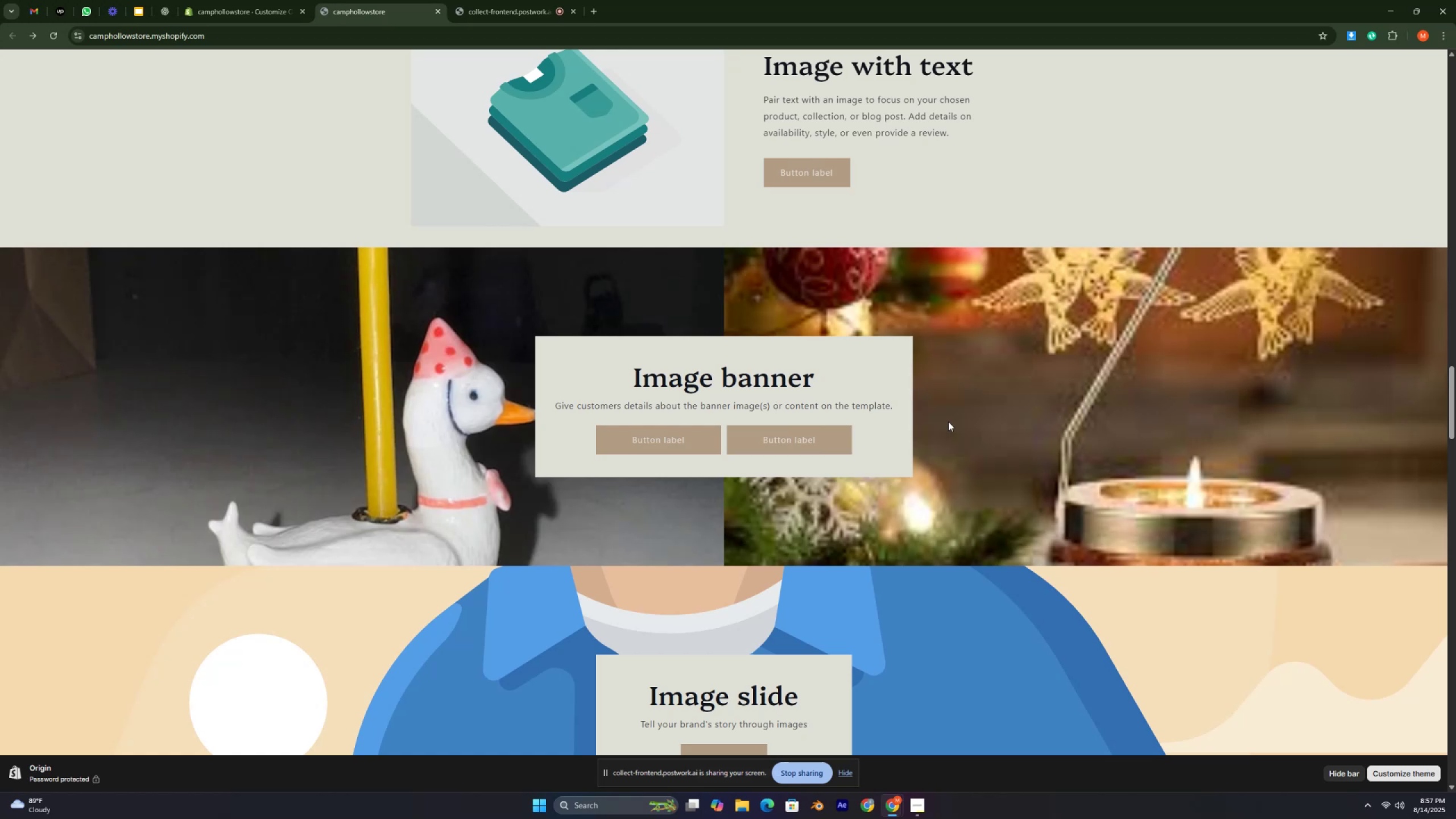 
key(Control+ControlRight)
 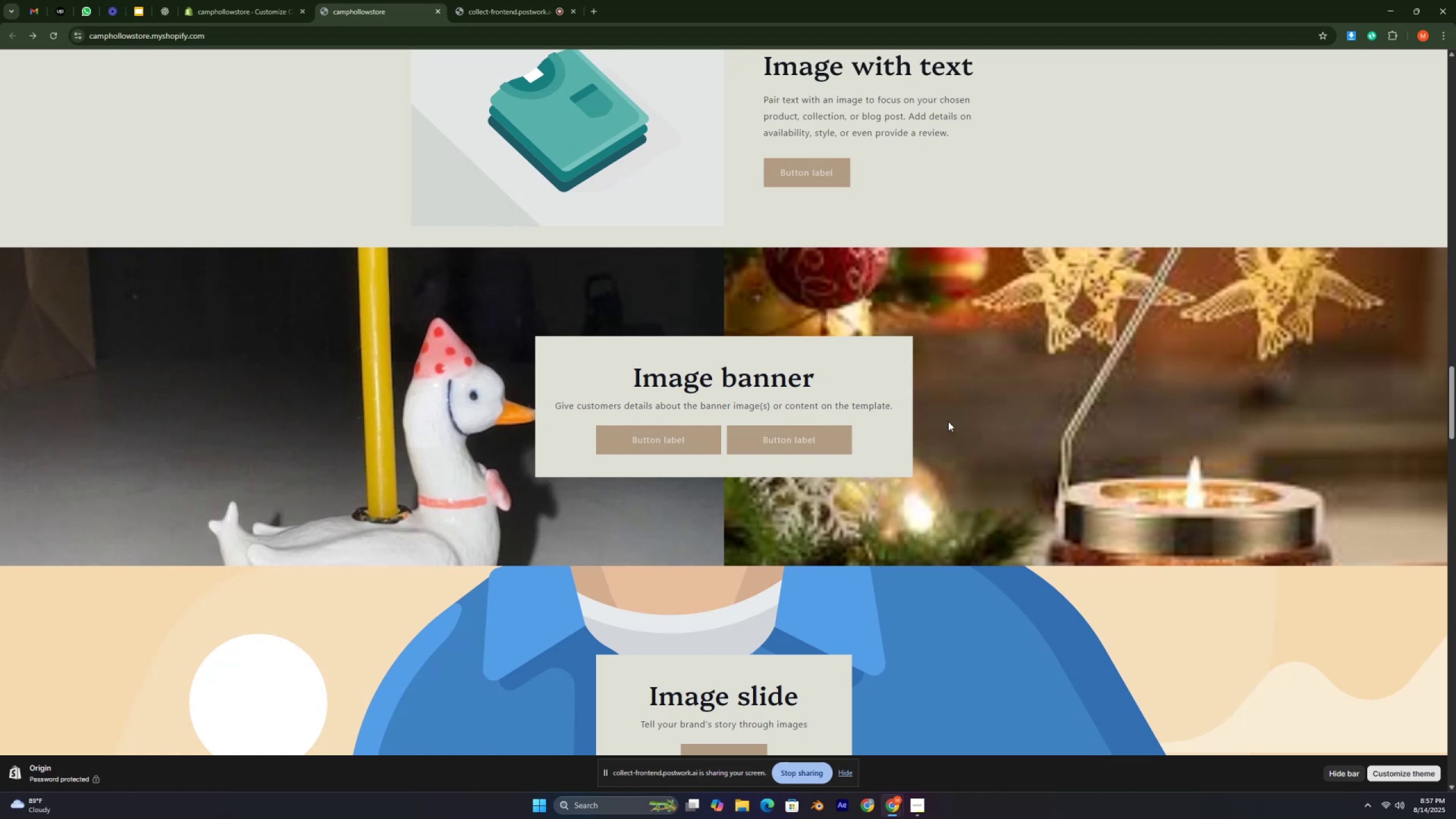 
key(Control+ControlRight)
 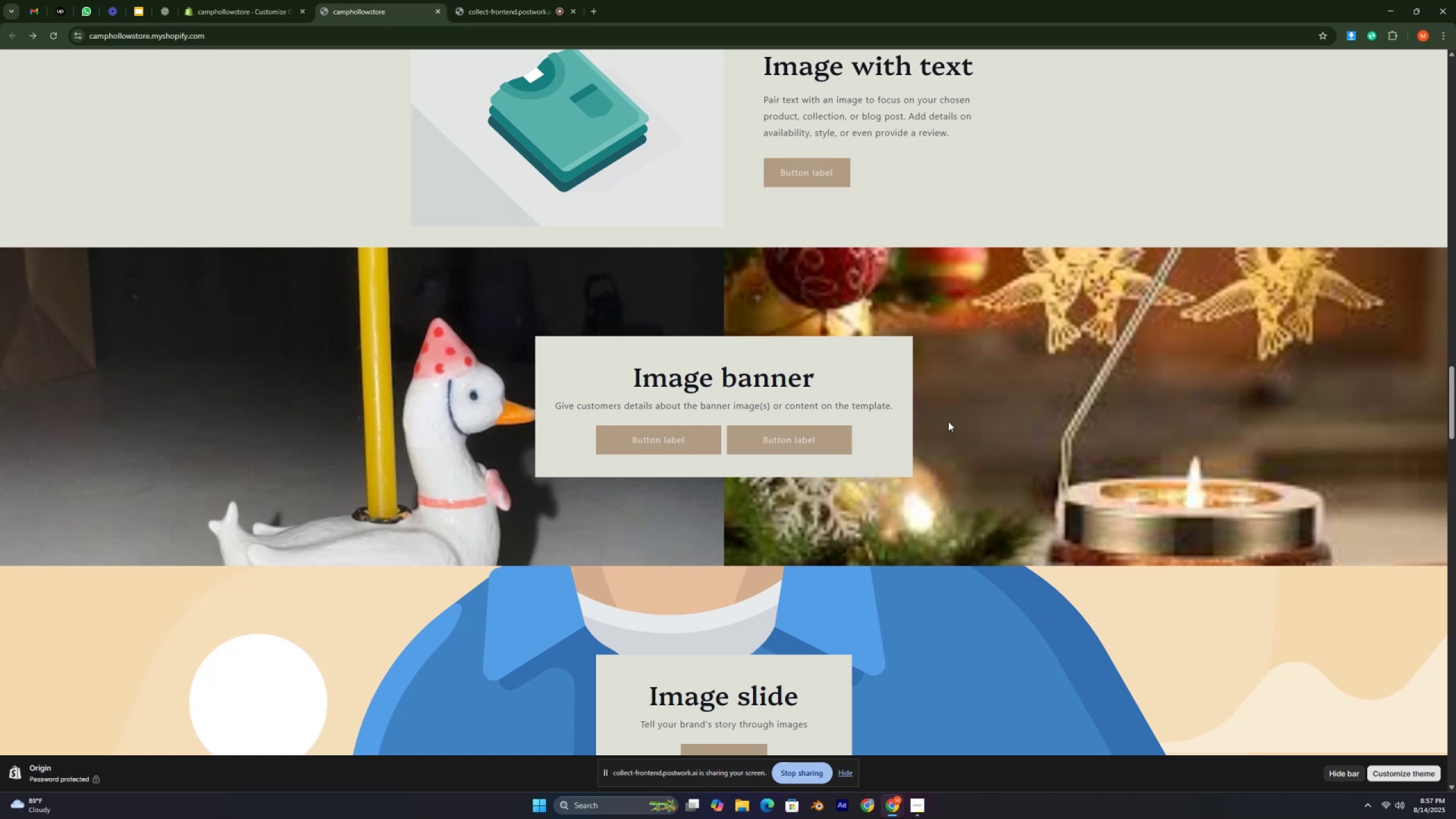 
key(Control+ControlRight)
 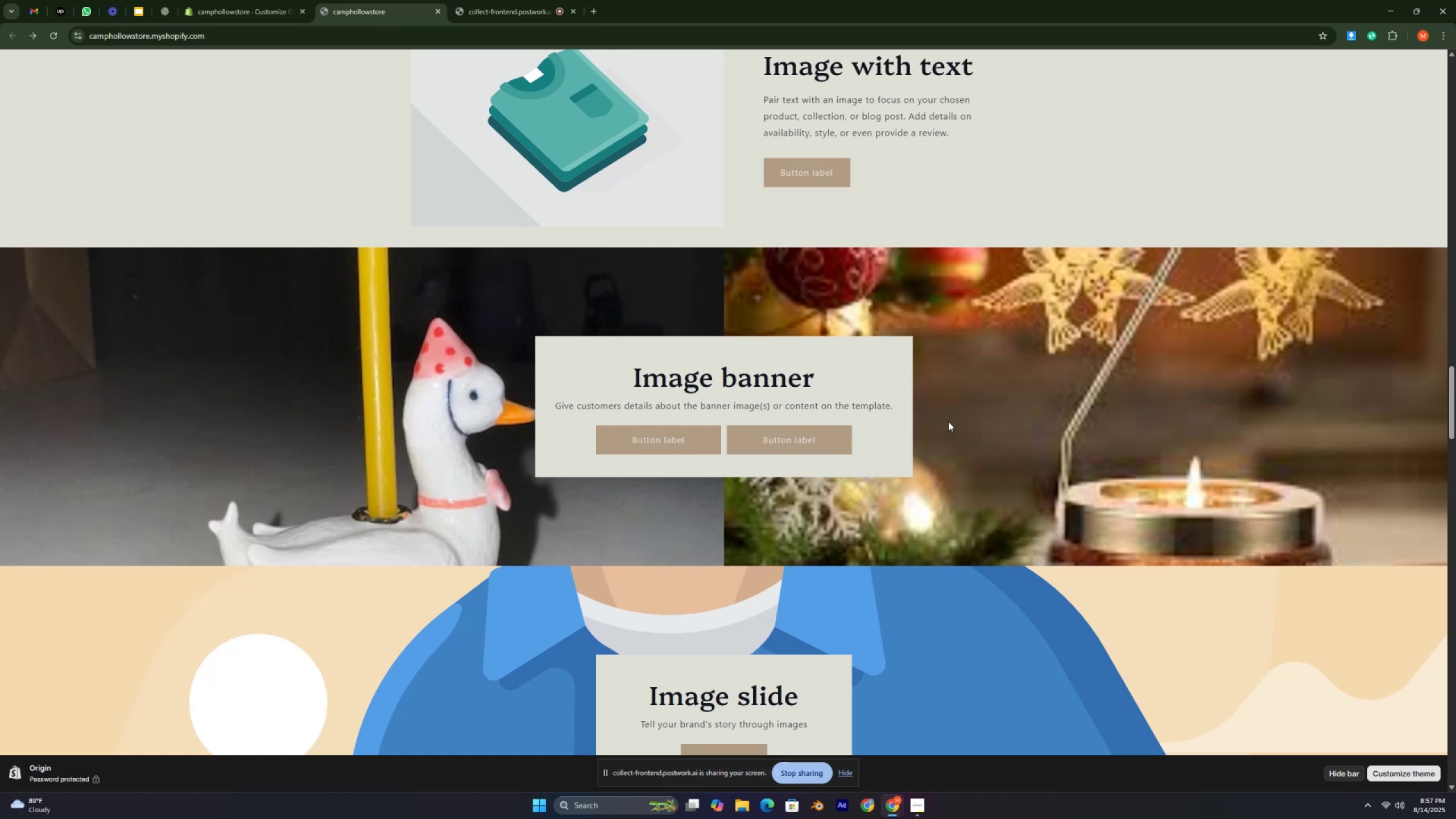 
key(Control+ControlRight)
 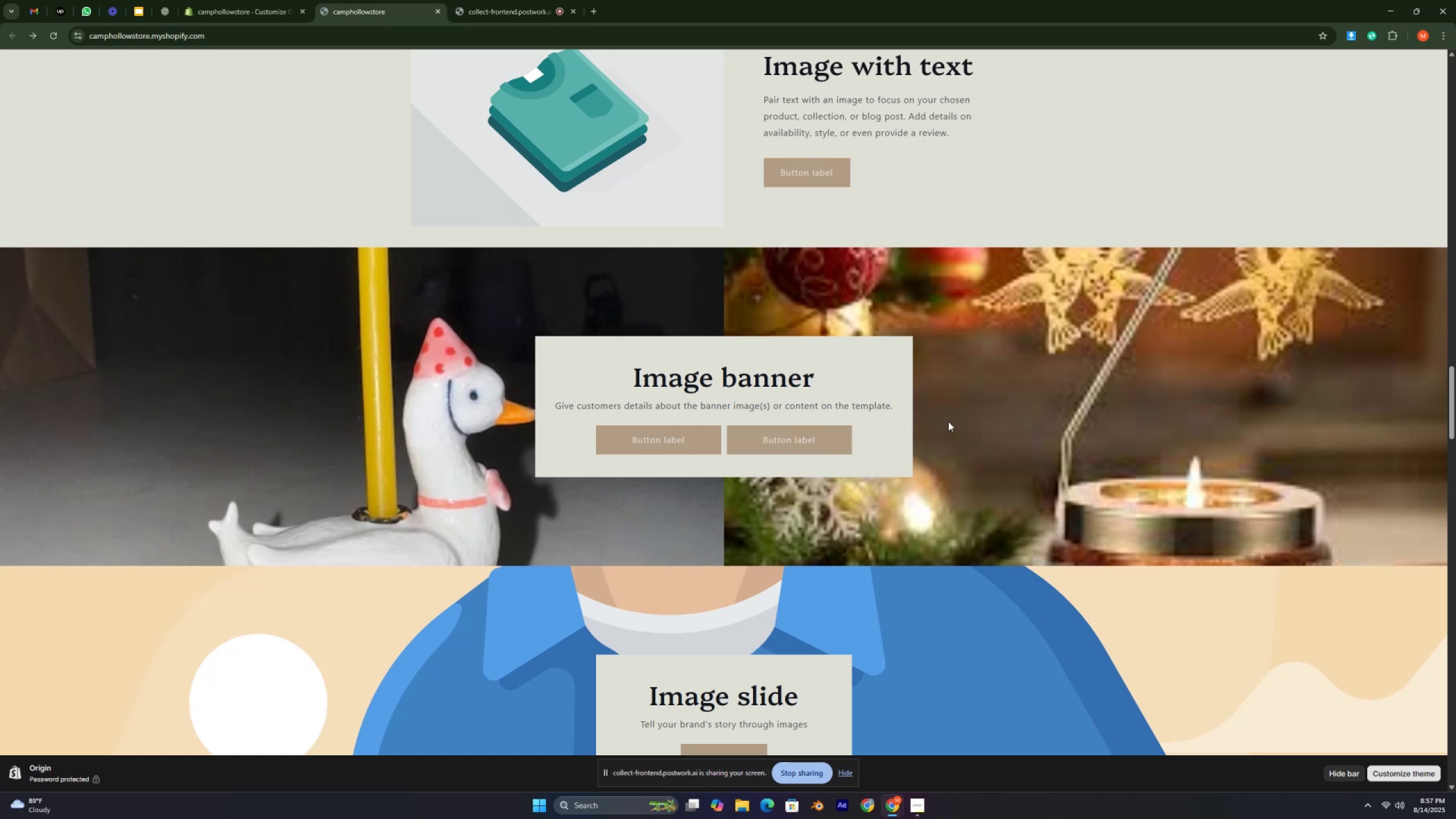 
type(vvvbvbbvvbvbvbbvbvbv)
 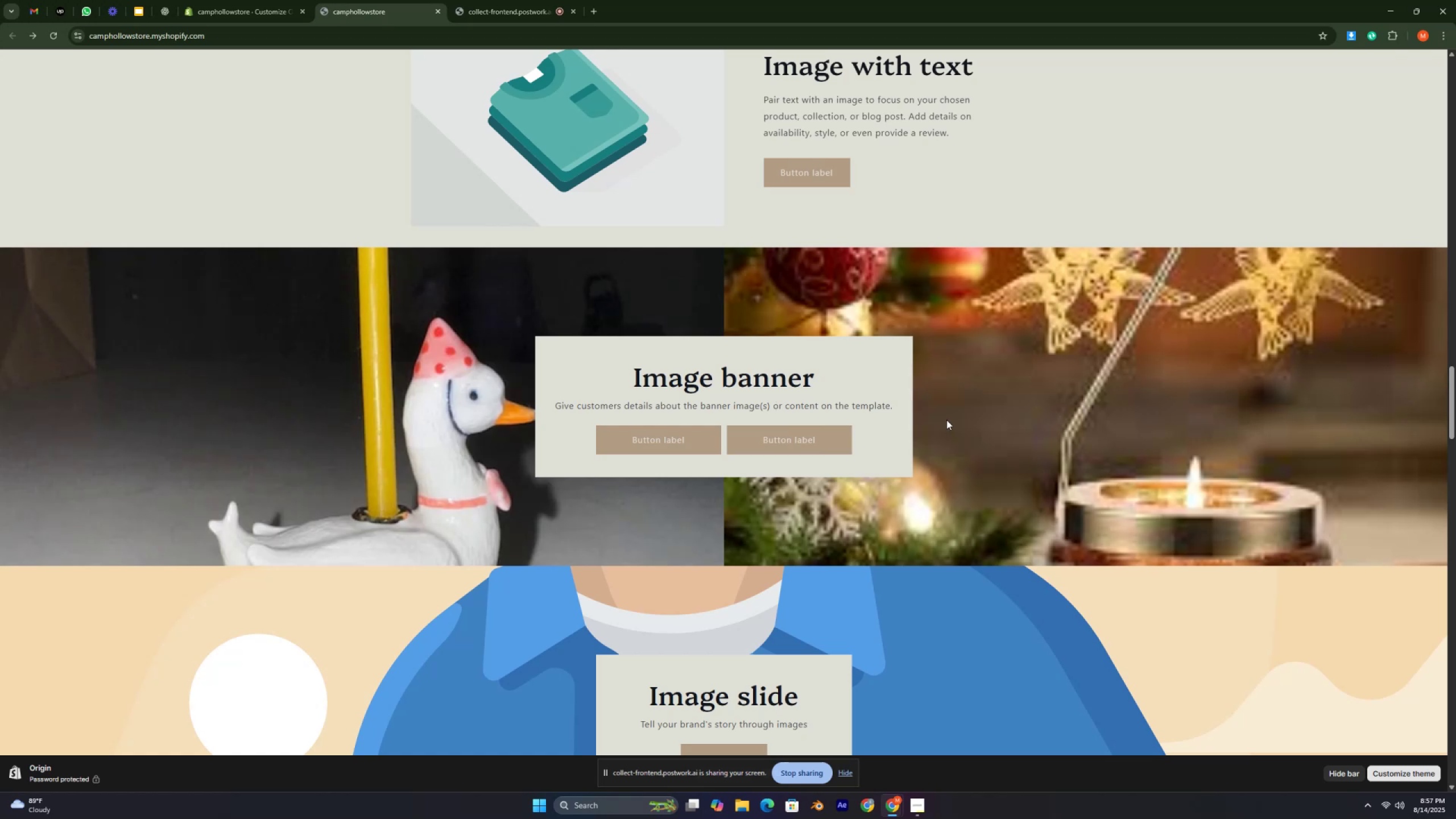 
scroll: coordinate [917, 422], scroll_direction: down, amount: 1.0
 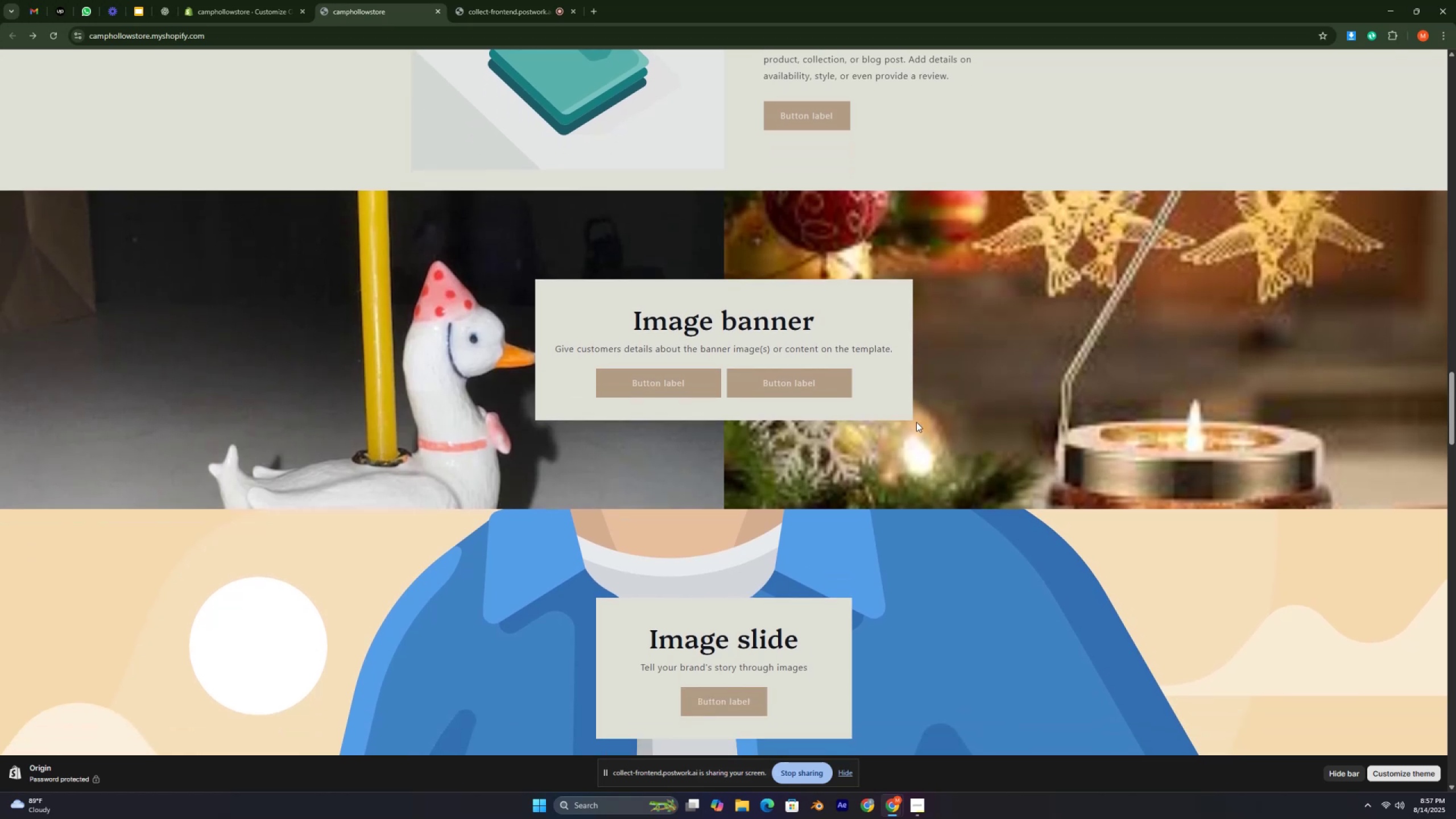 
scroll: coordinate [910, 421], scroll_direction: up, amount: 3.0
 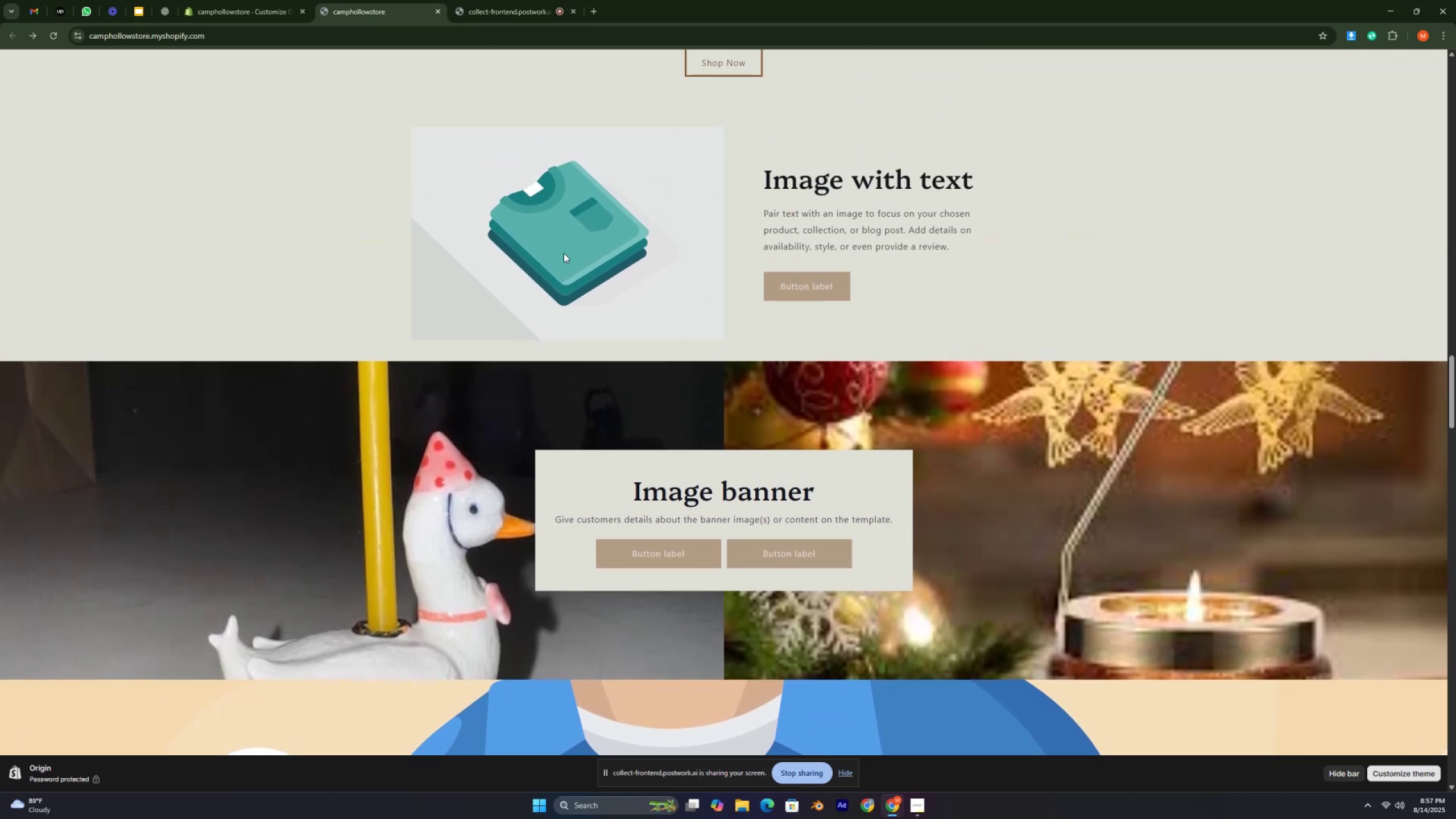 
scroll: coordinate [779, 415], scroll_direction: down, amount: 2.0
 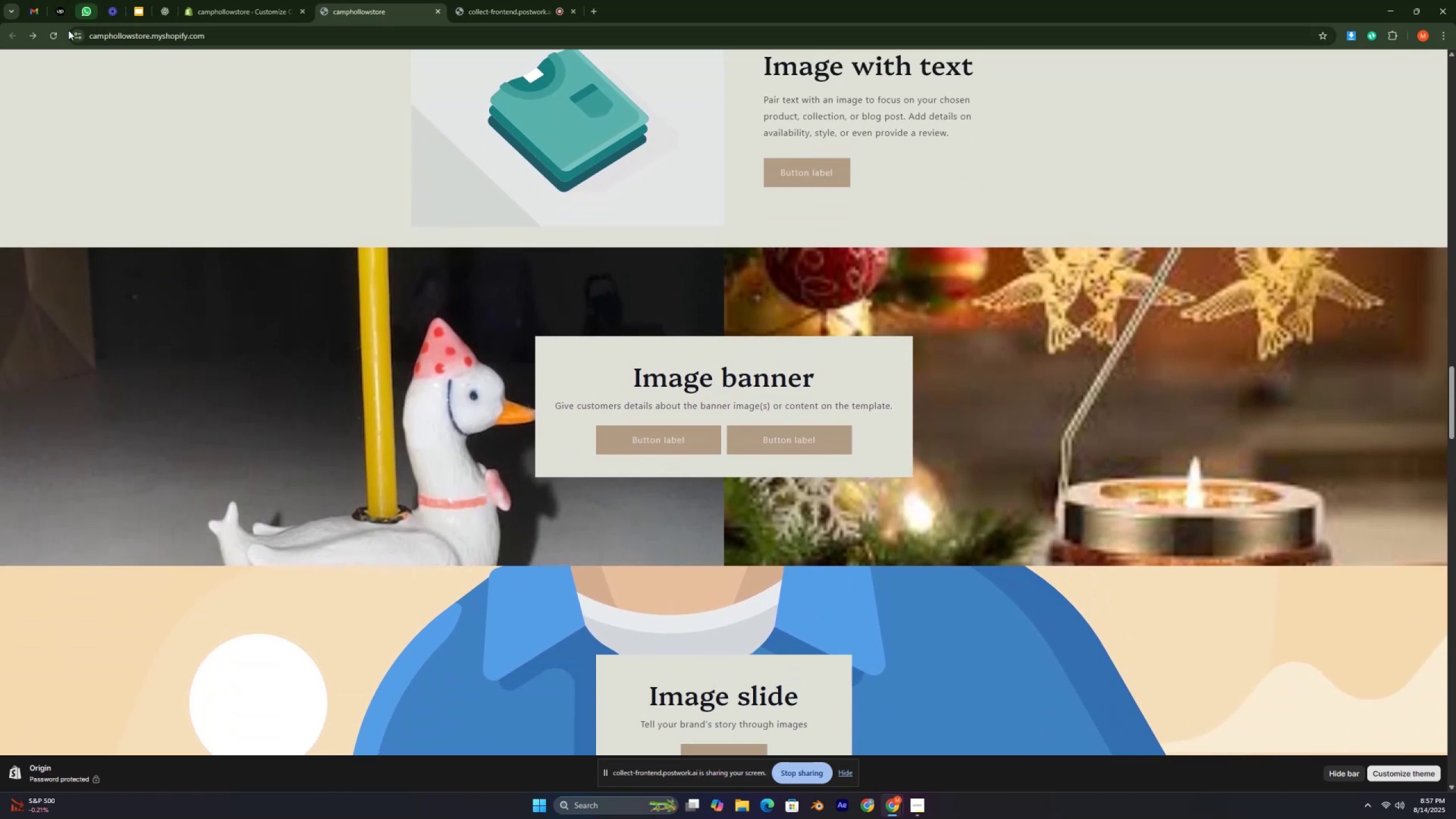 
left_click([57, 40])
 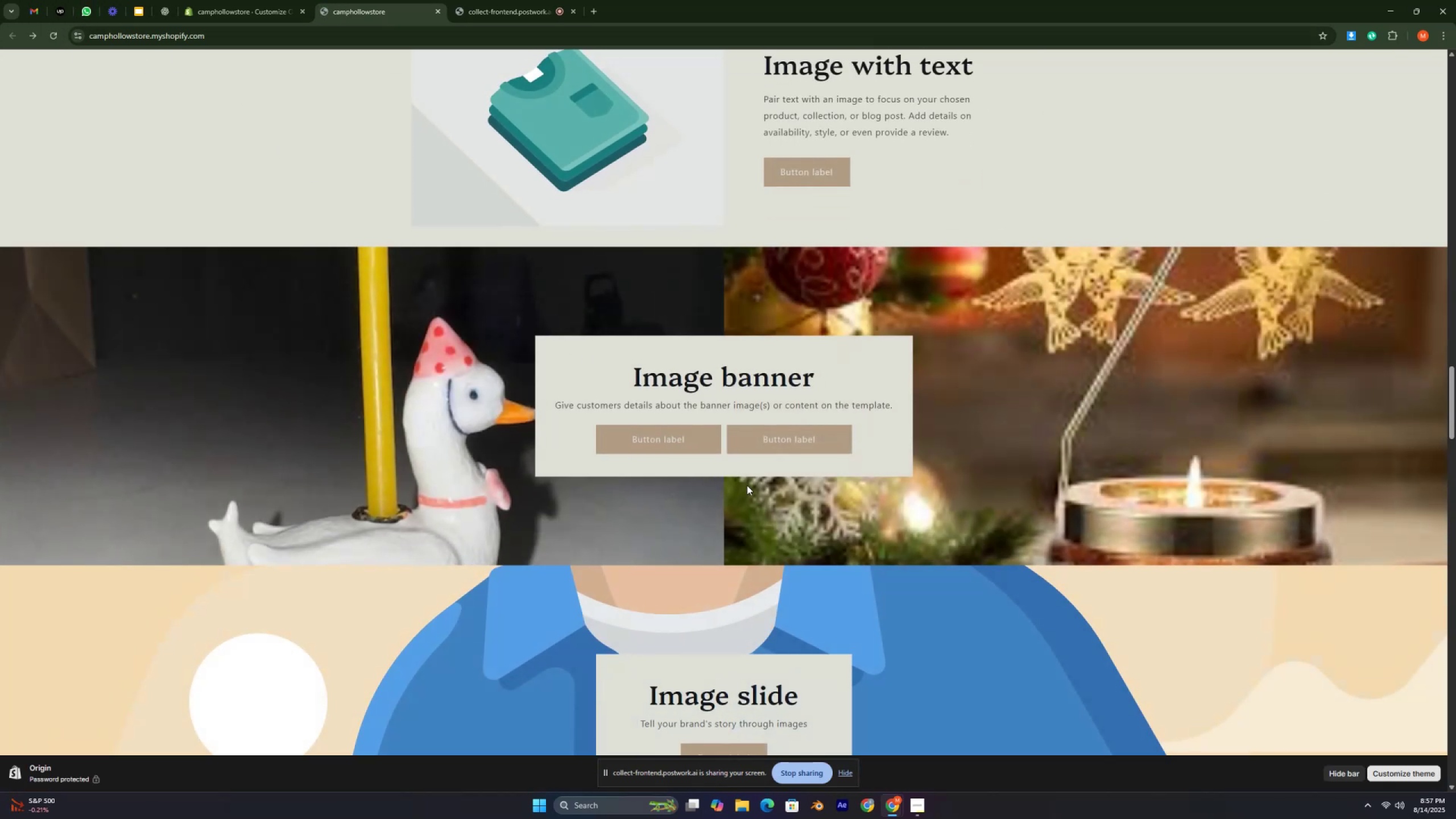 
left_click([262, 13])
 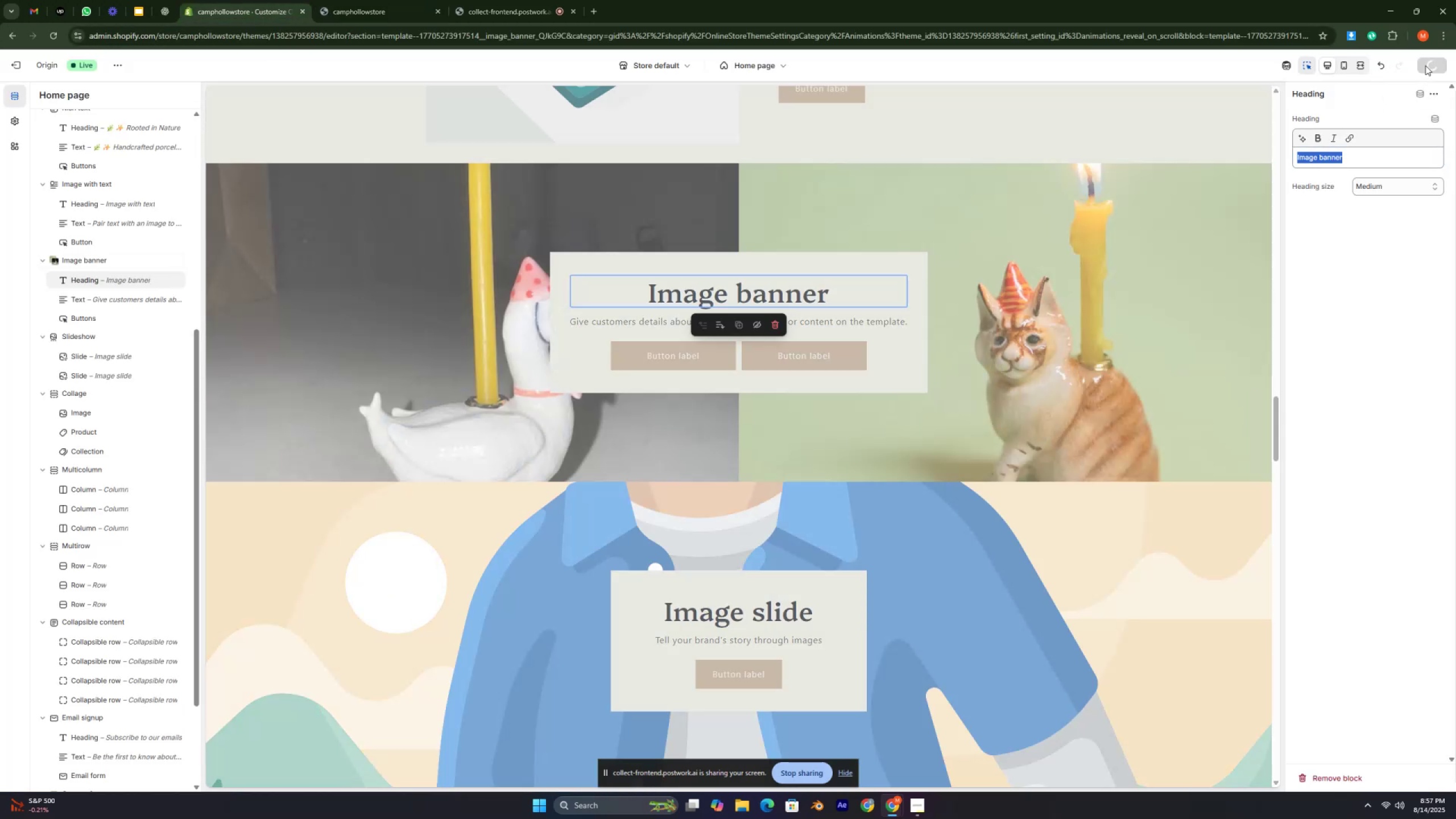 
key(Control+ControlLeft)
 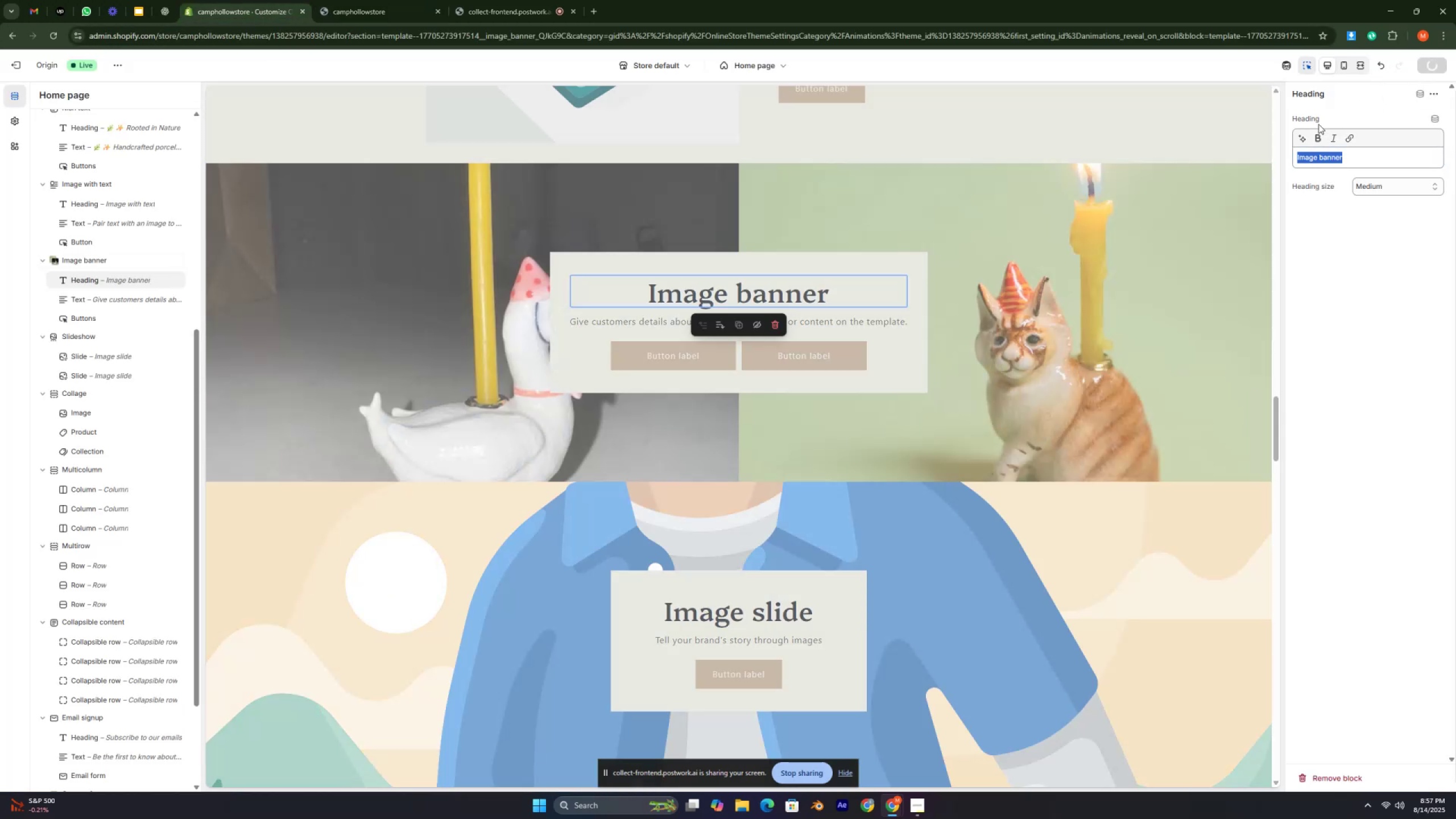 
key(Control+ControlLeft)
 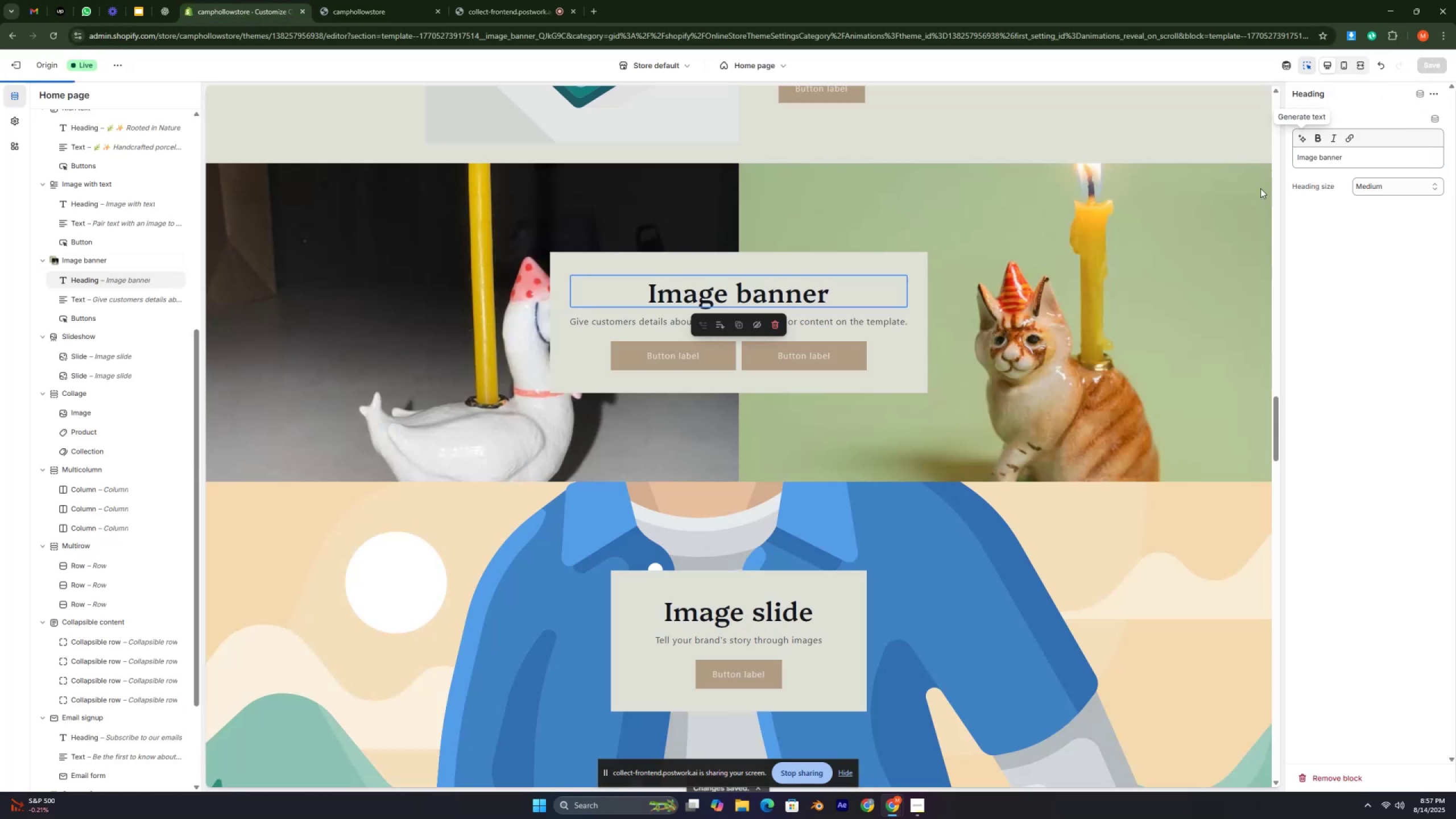 
key(Control+ControlLeft)
 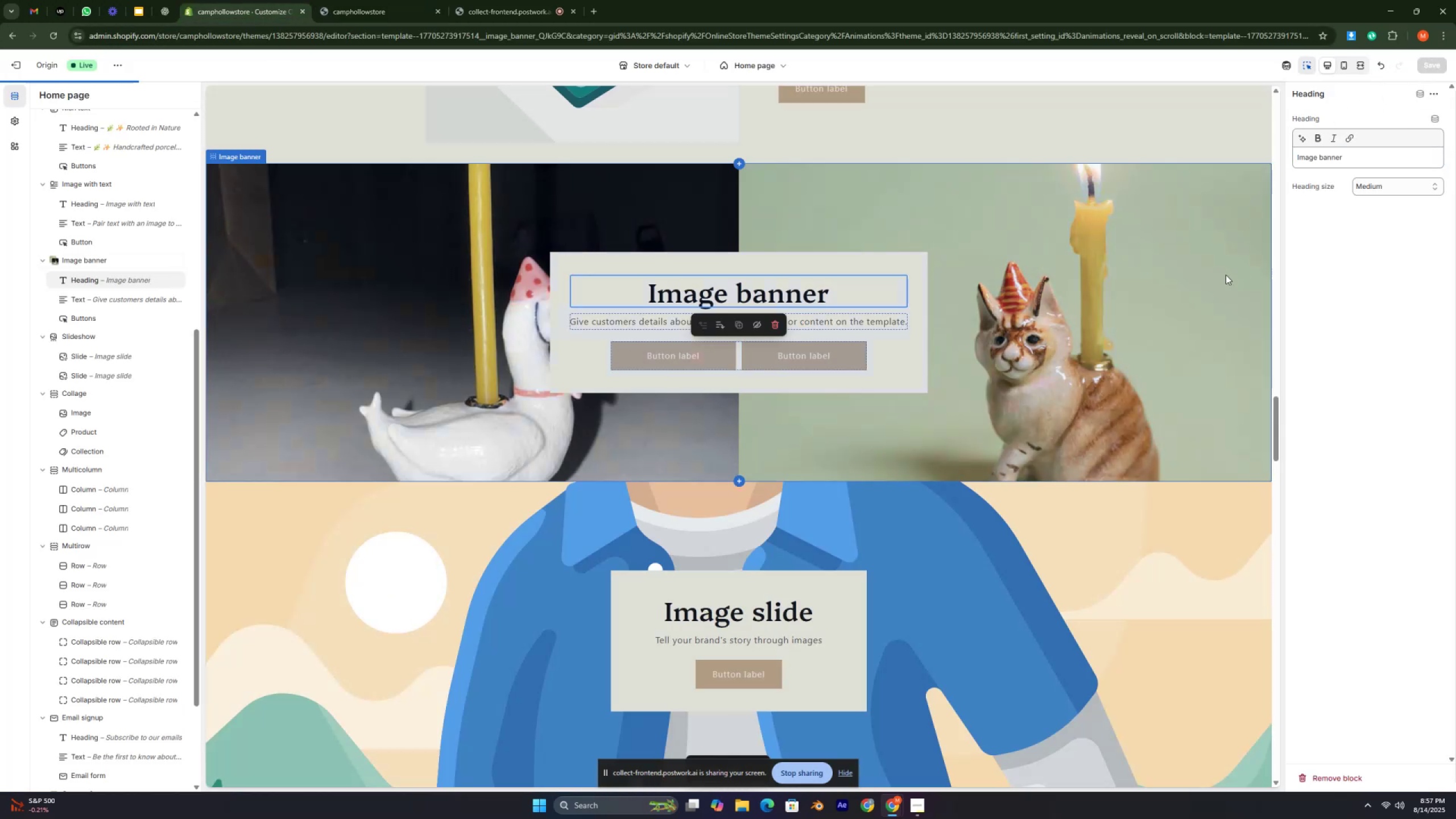 
key(Control+ControlLeft)
 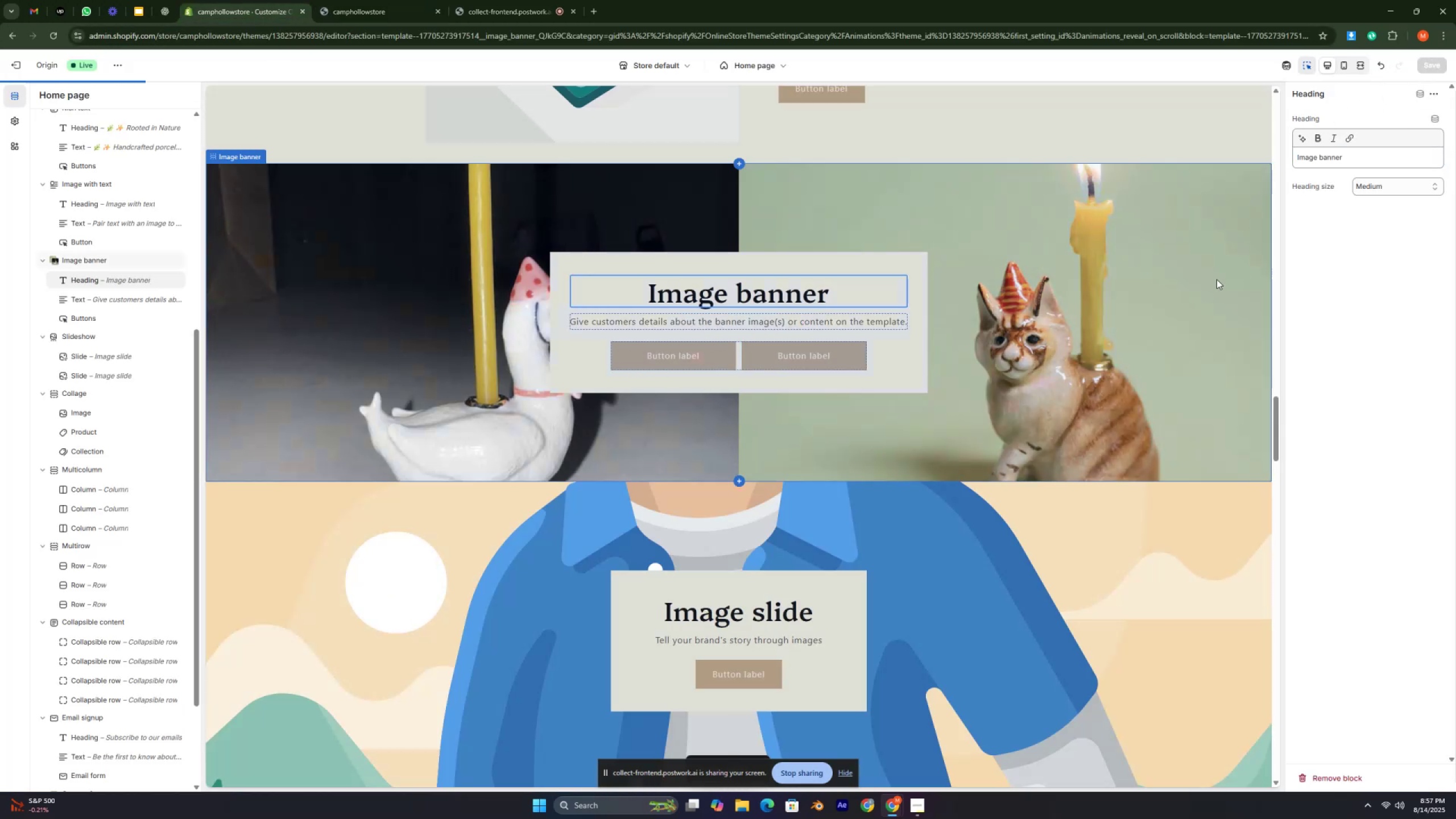 
key(Control+ControlLeft)
 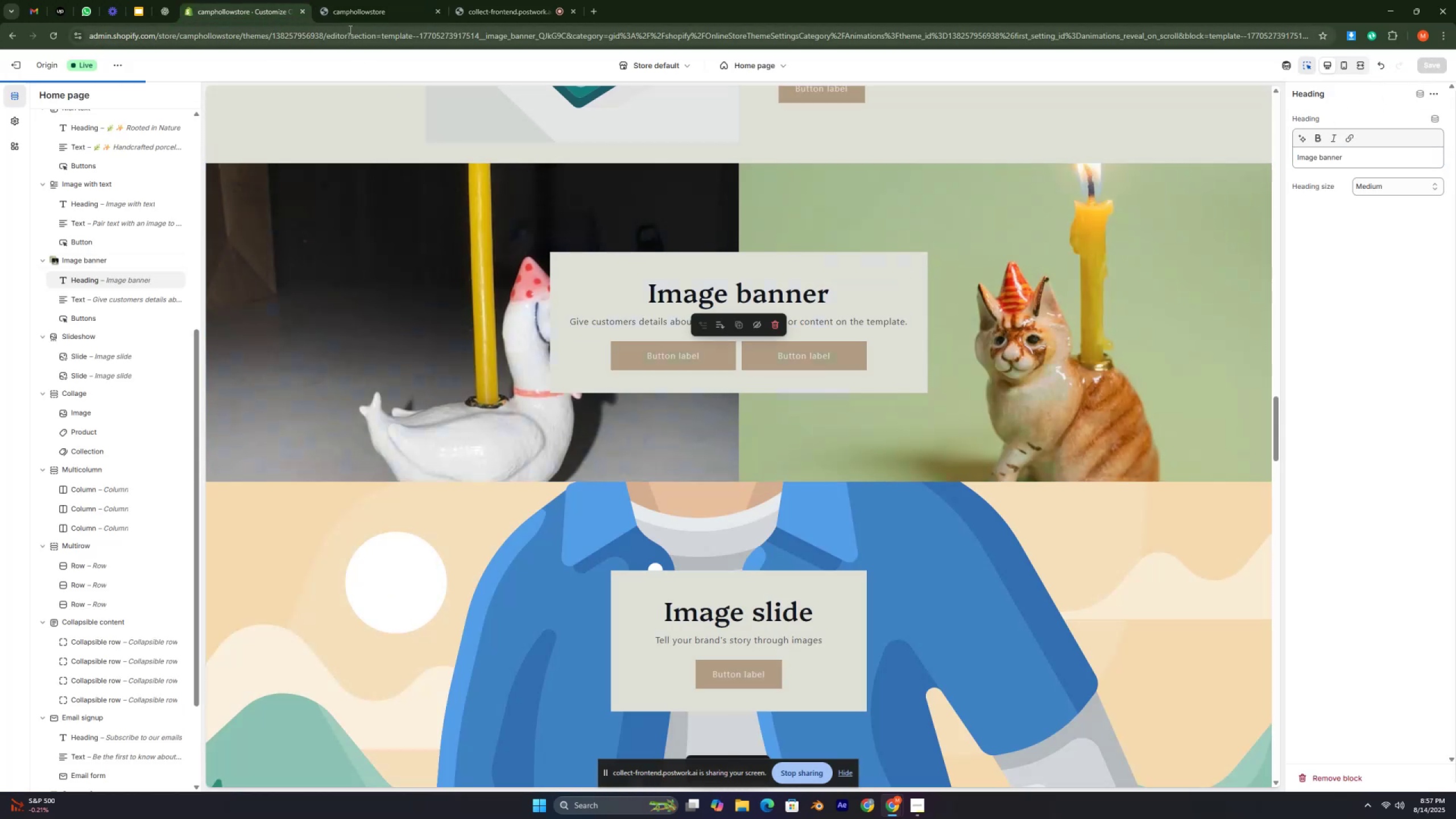 
left_click([348, 18])
 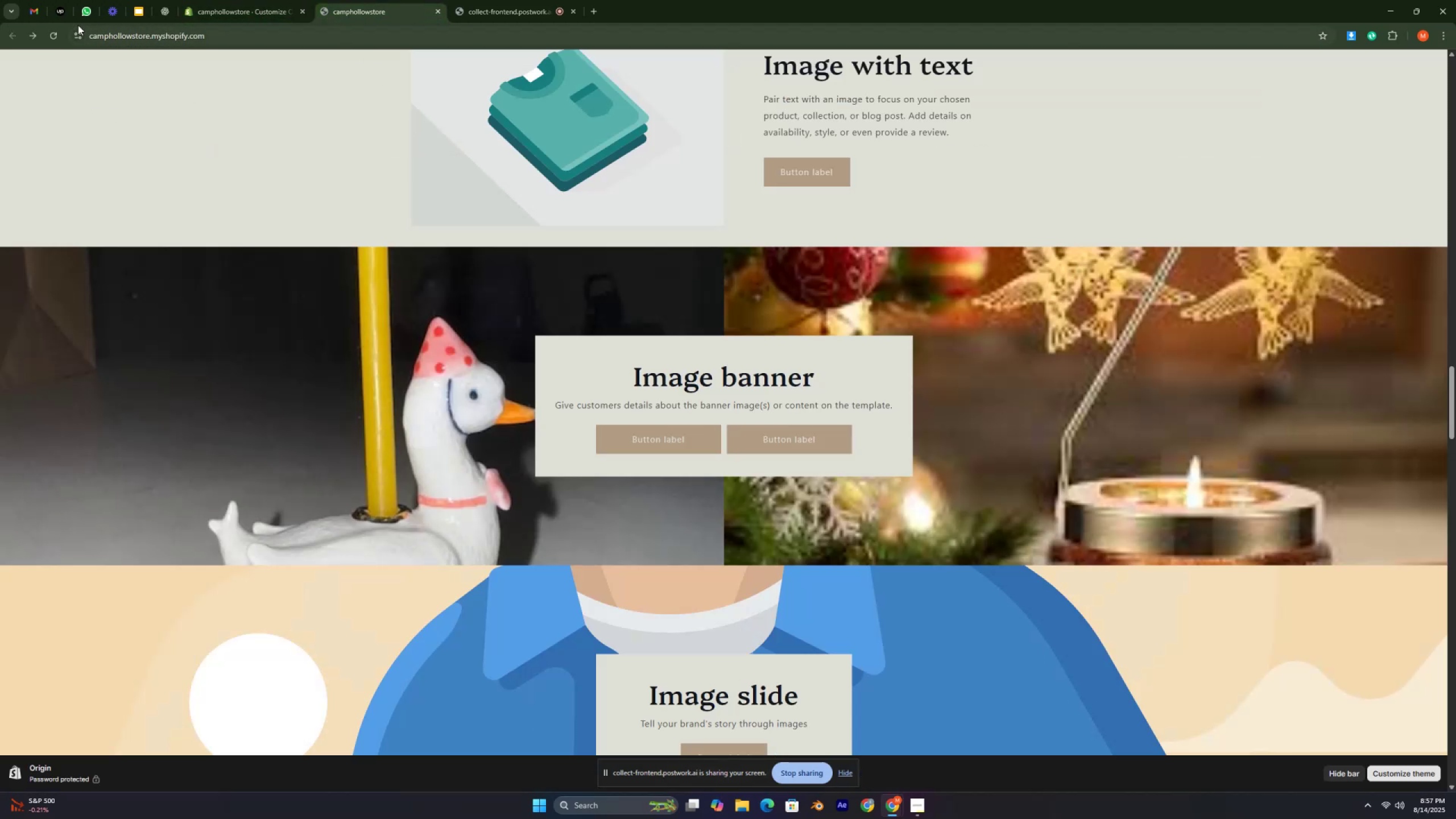 
left_click([55, 38])
 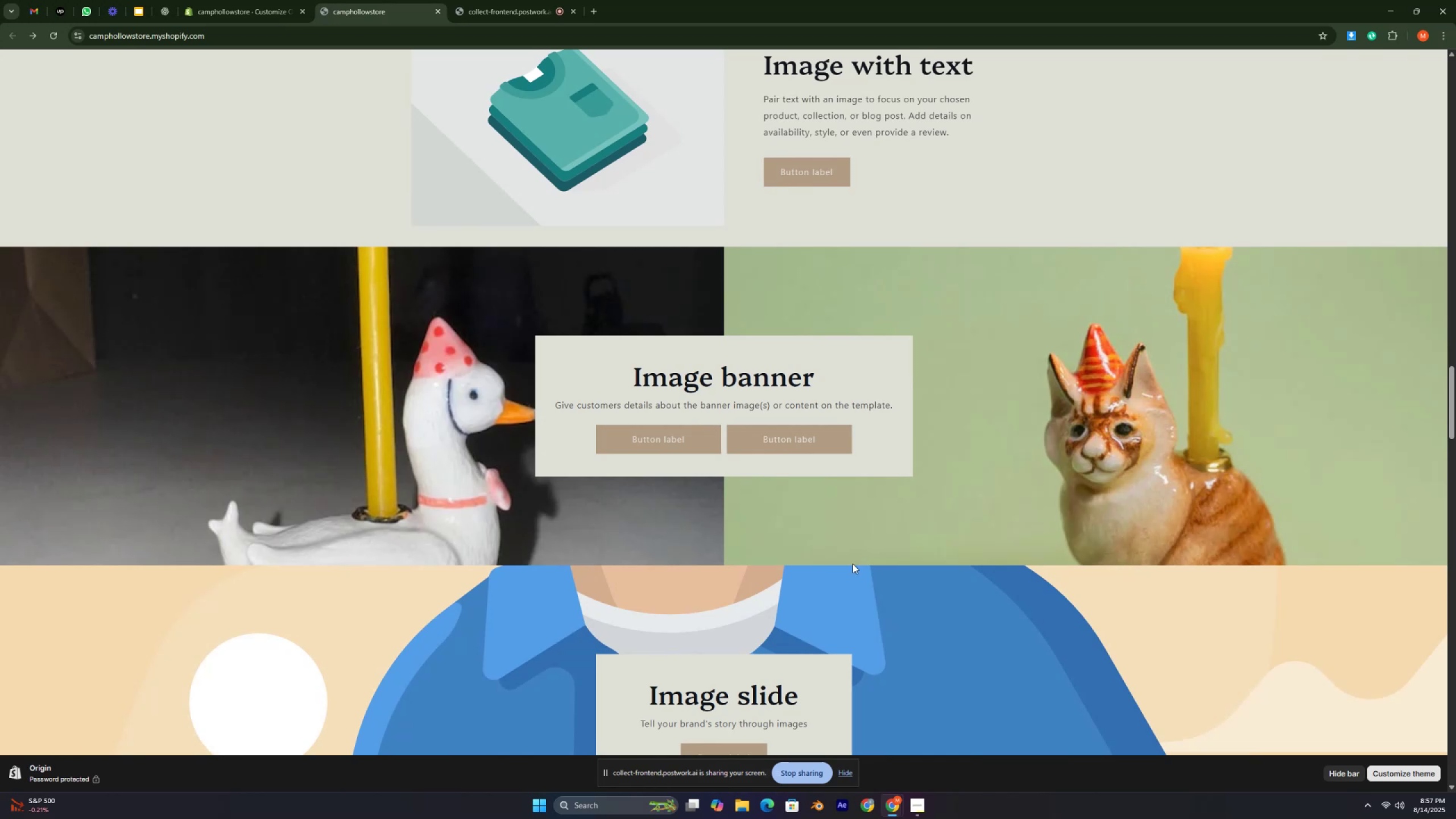 
scroll: coordinate [1012, 494], scroll_direction: up, amount: 18.0
 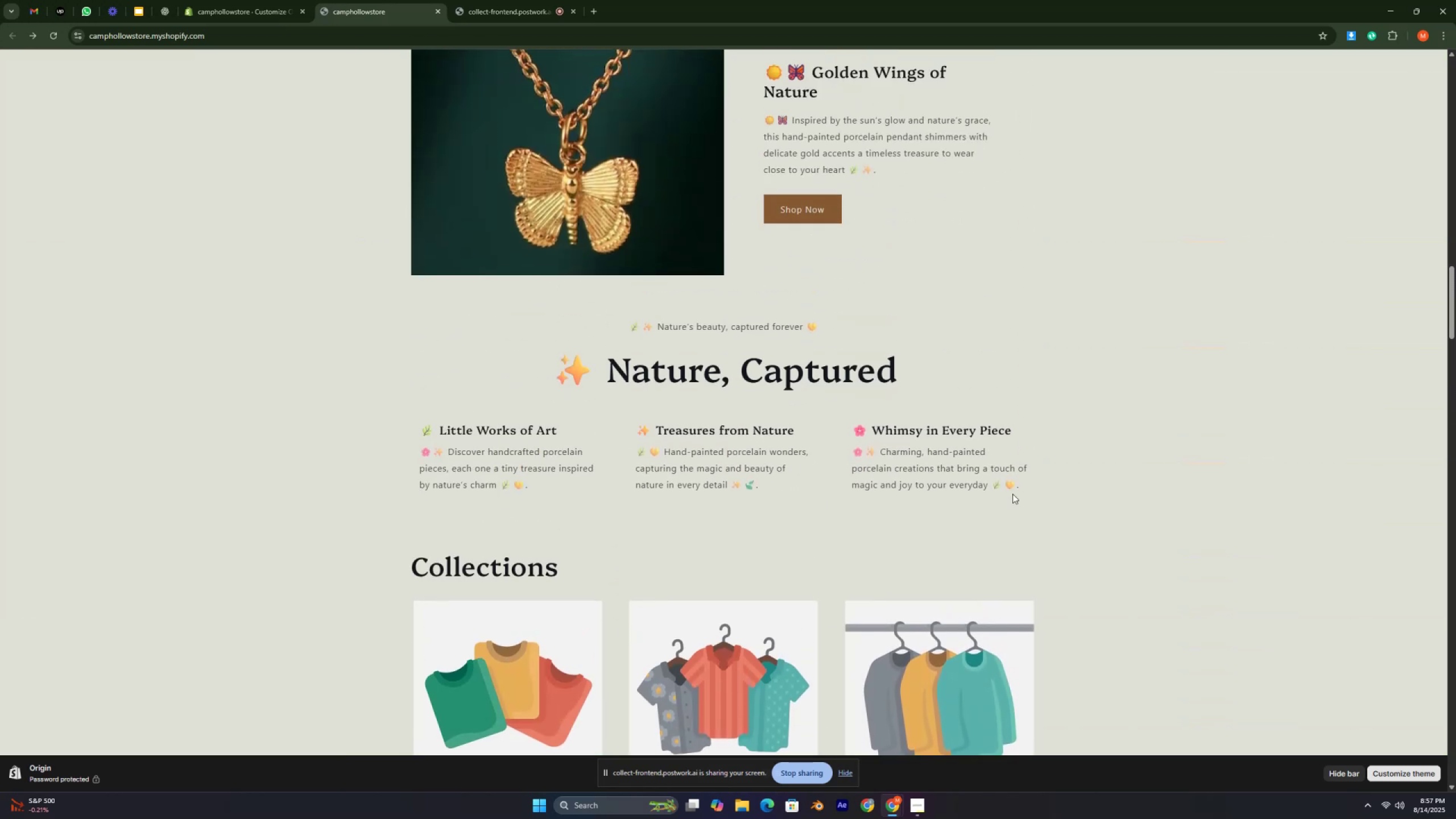 
key(Control+ControlLeft)
 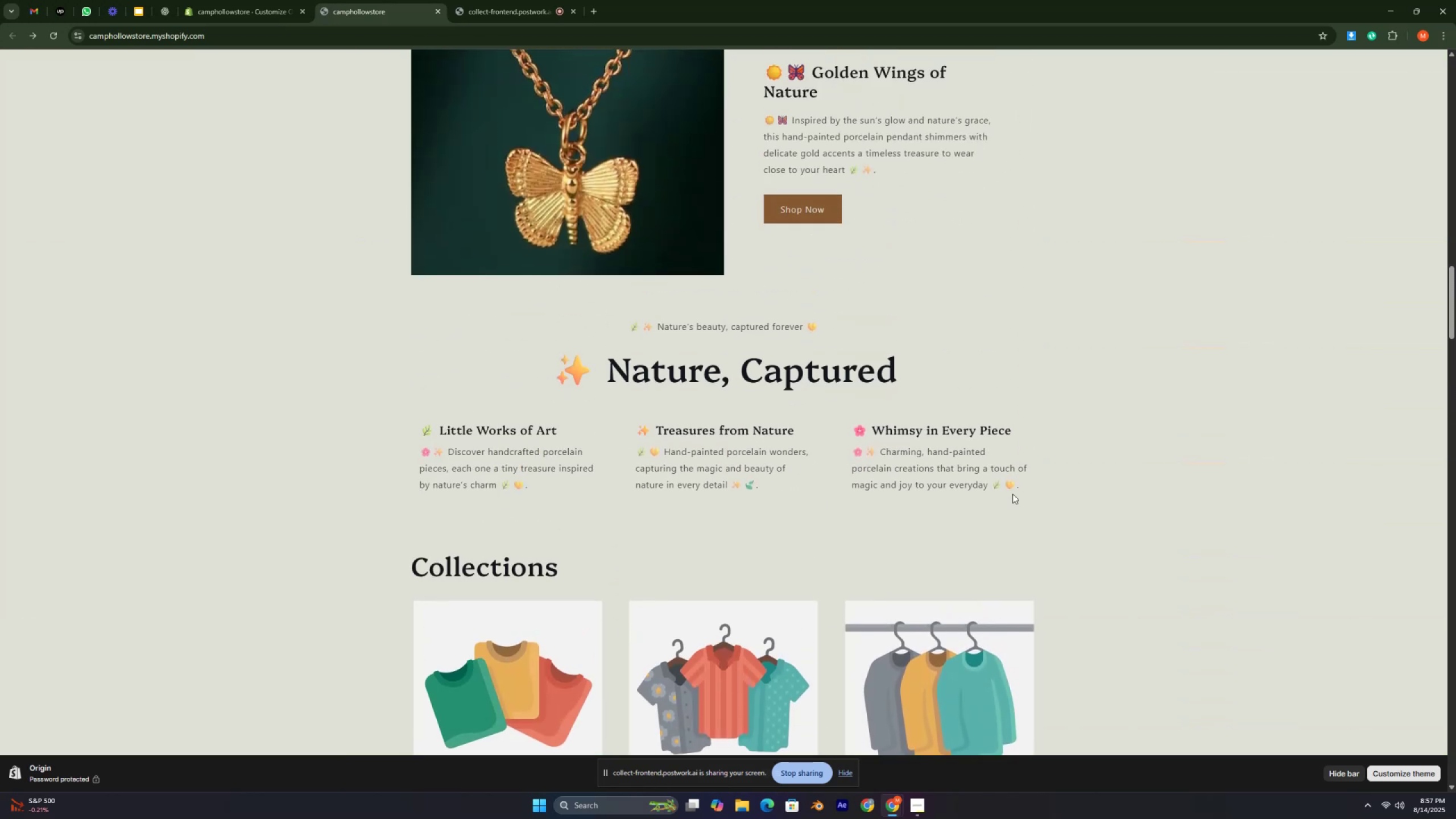 
key(Control+ControlLeft)
 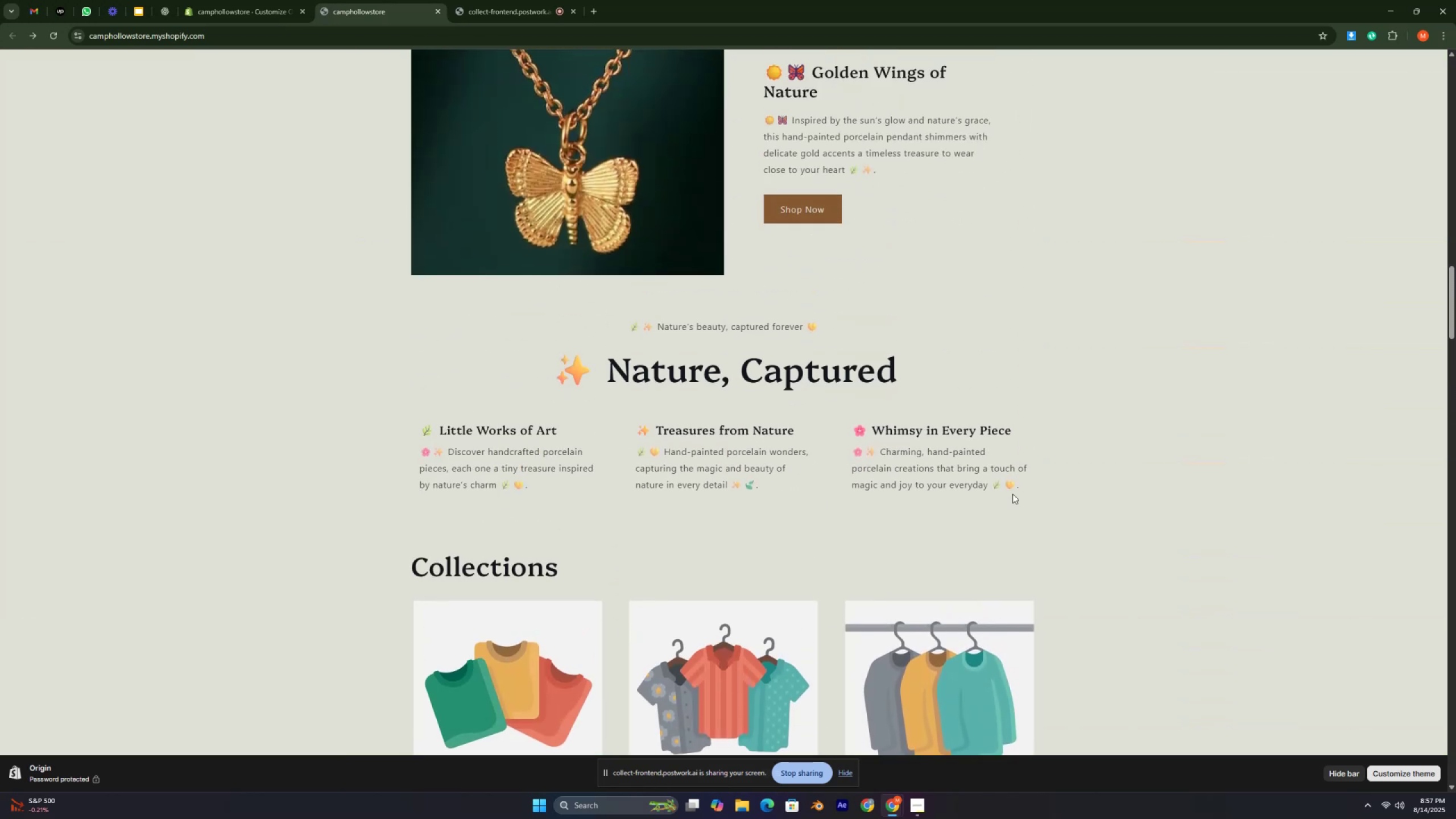 
key(Control+ControlLeft)
 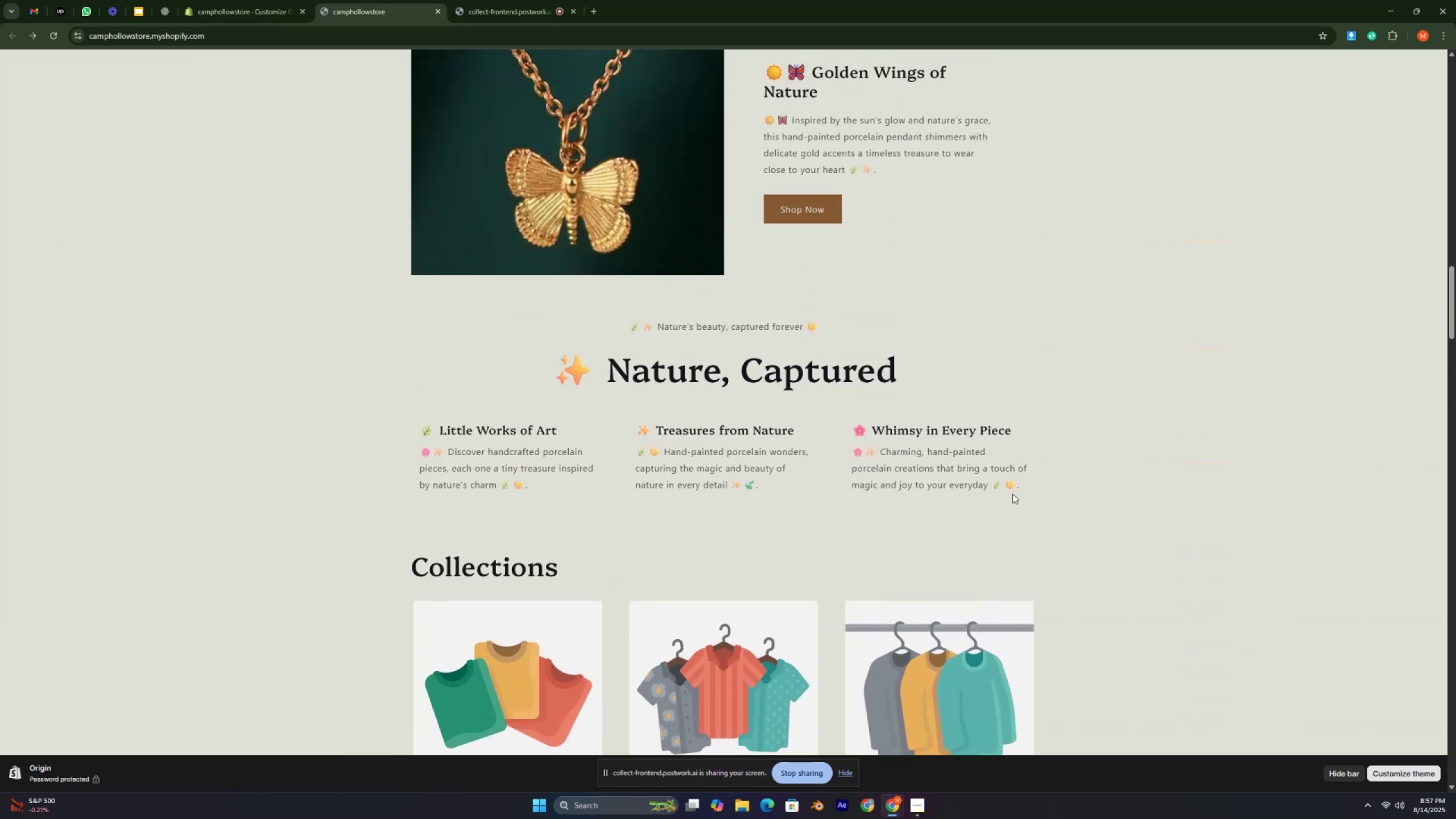 
key(Control+ControlLeft)
 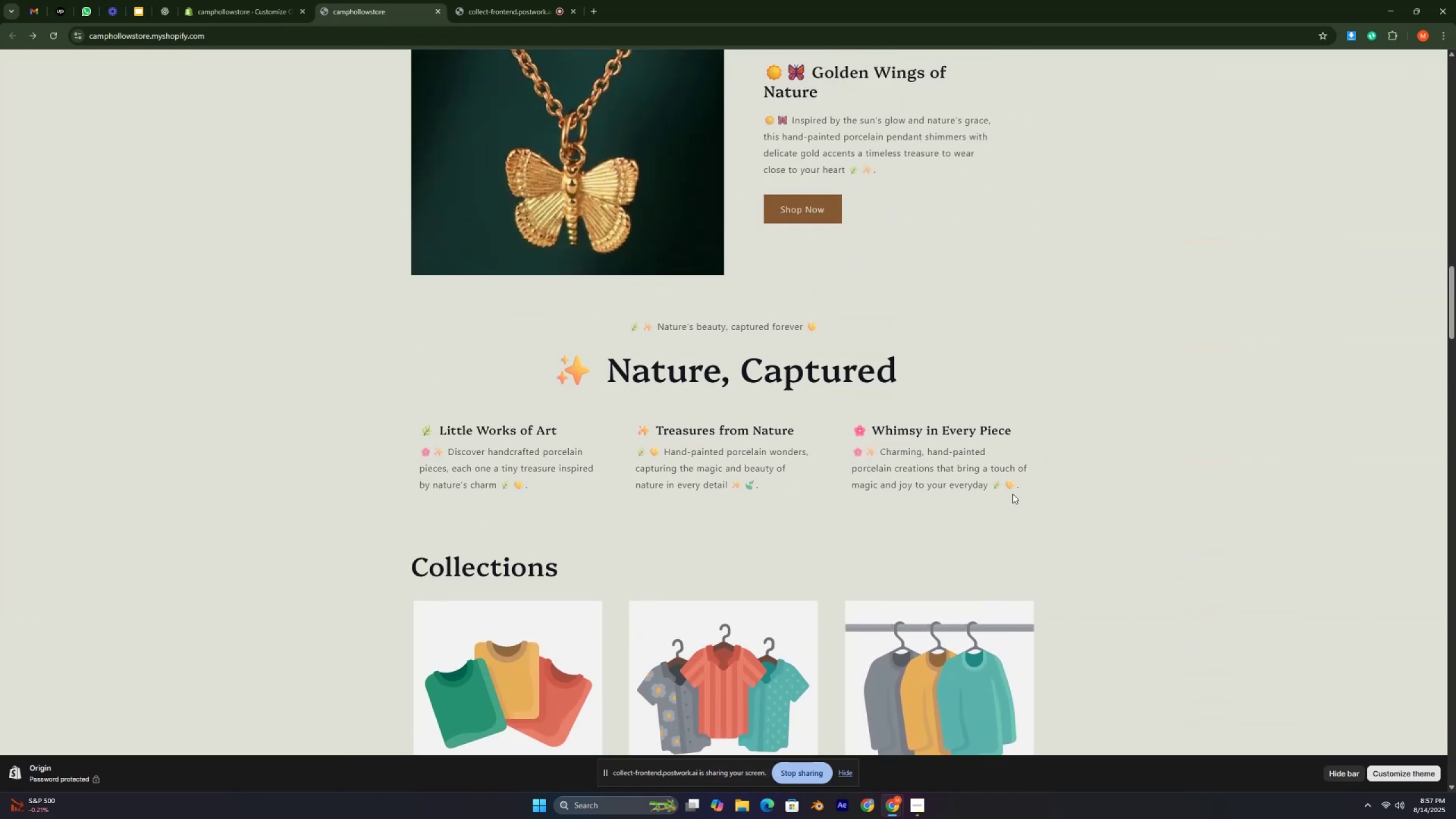 
key(Control+ControlLeft)
 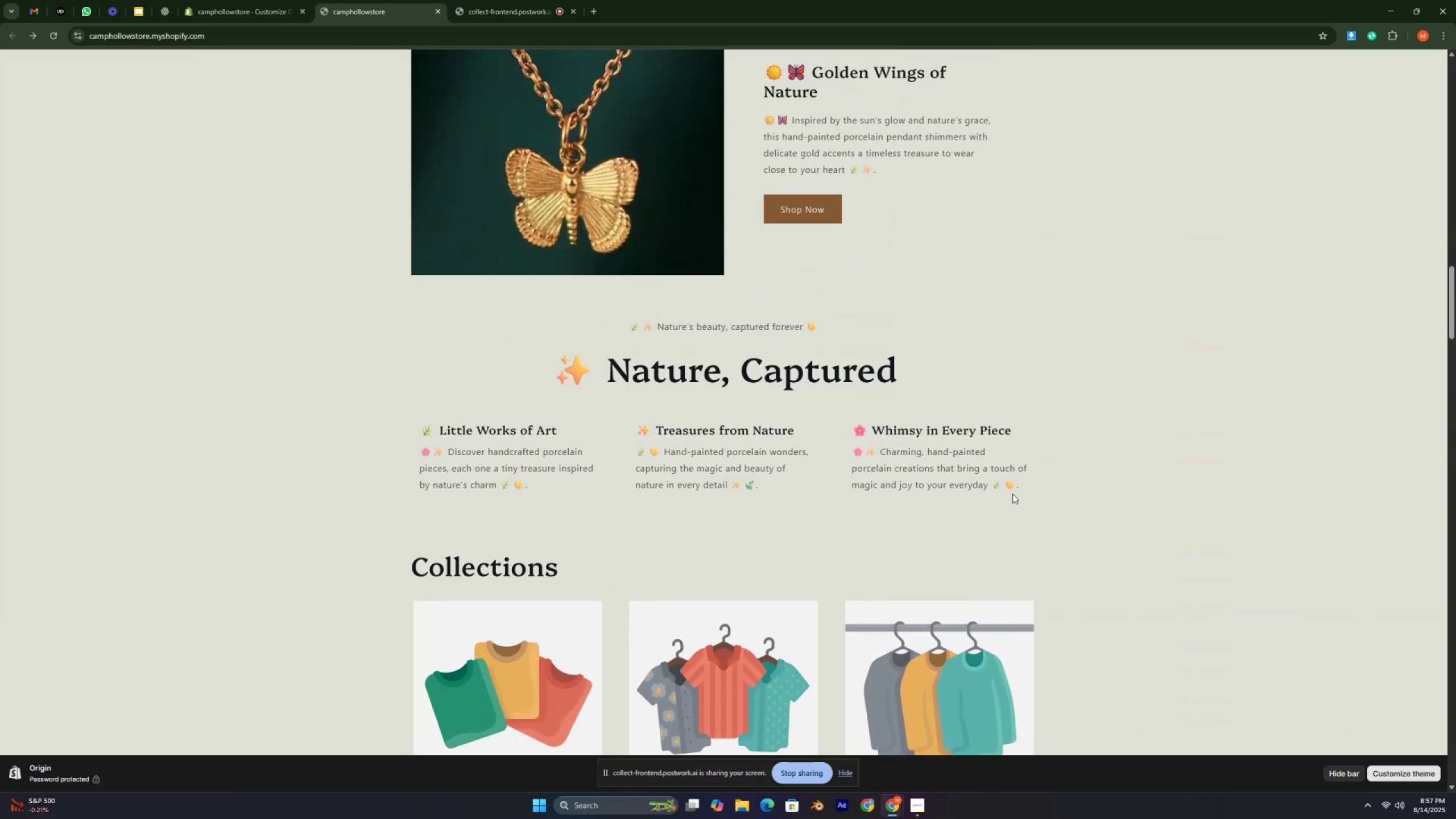 
key(Control+ControlLeft)
 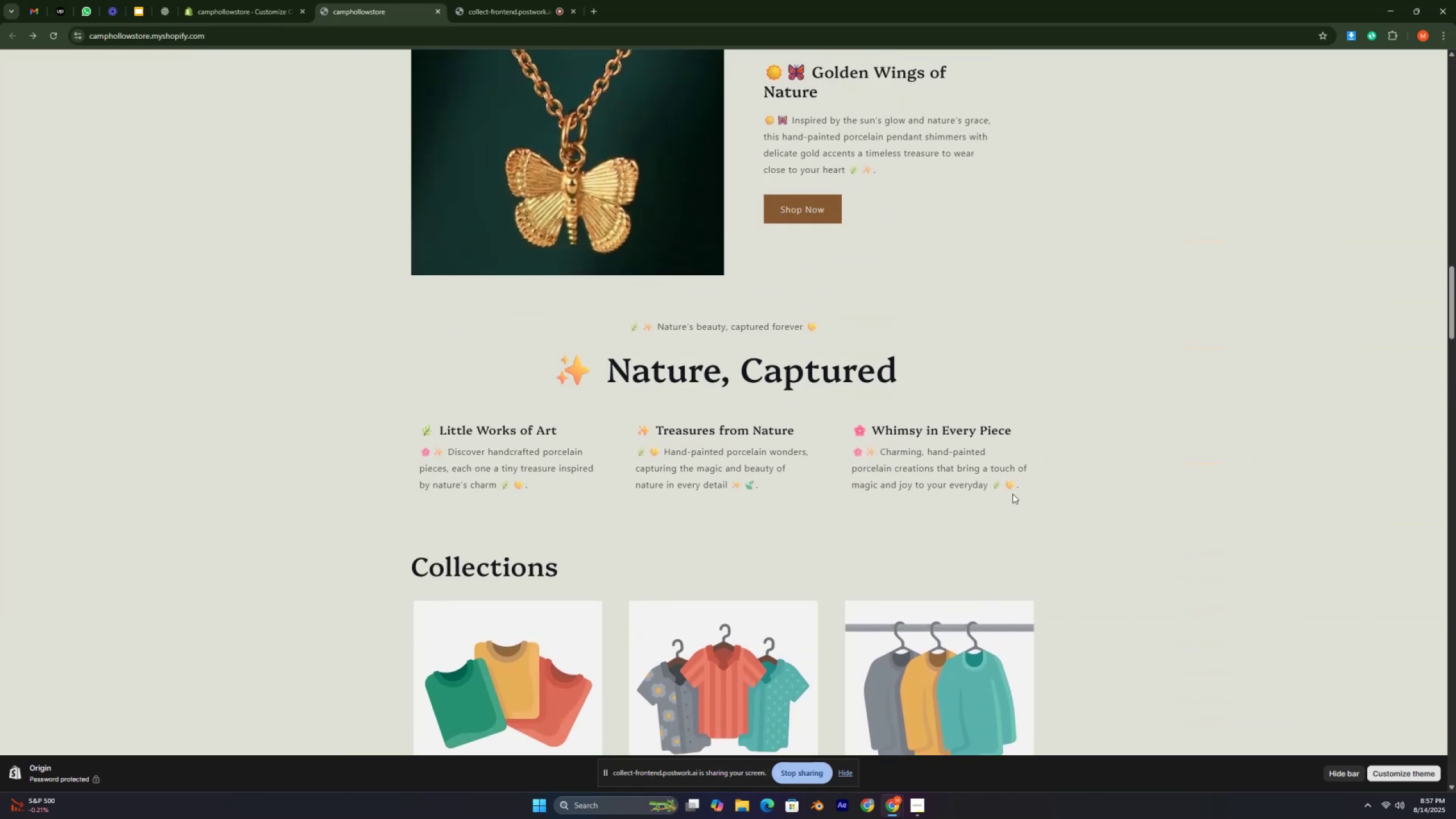 
key(Control+ControlLeft)
 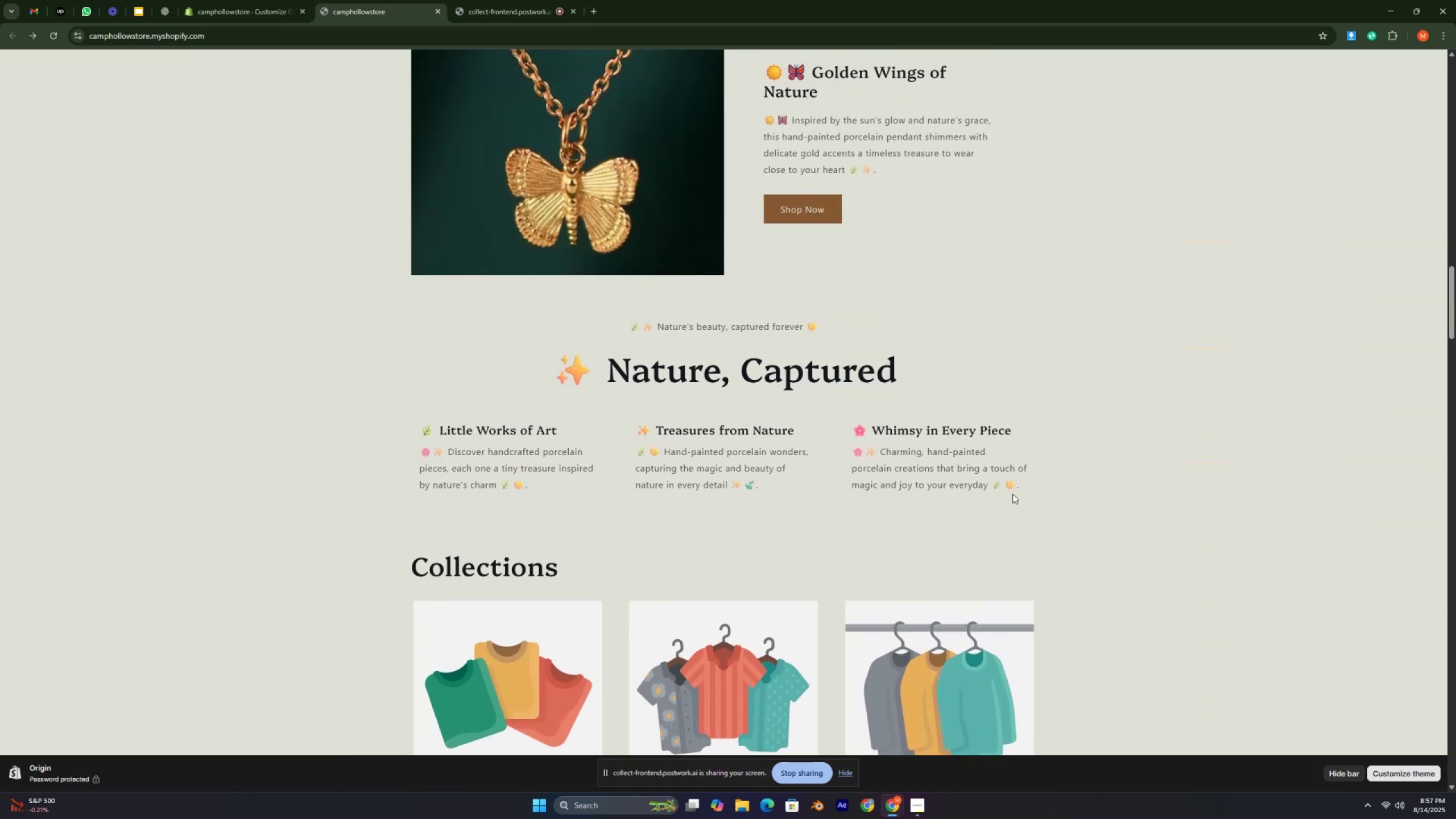 
key(Control+ControlLeft)
 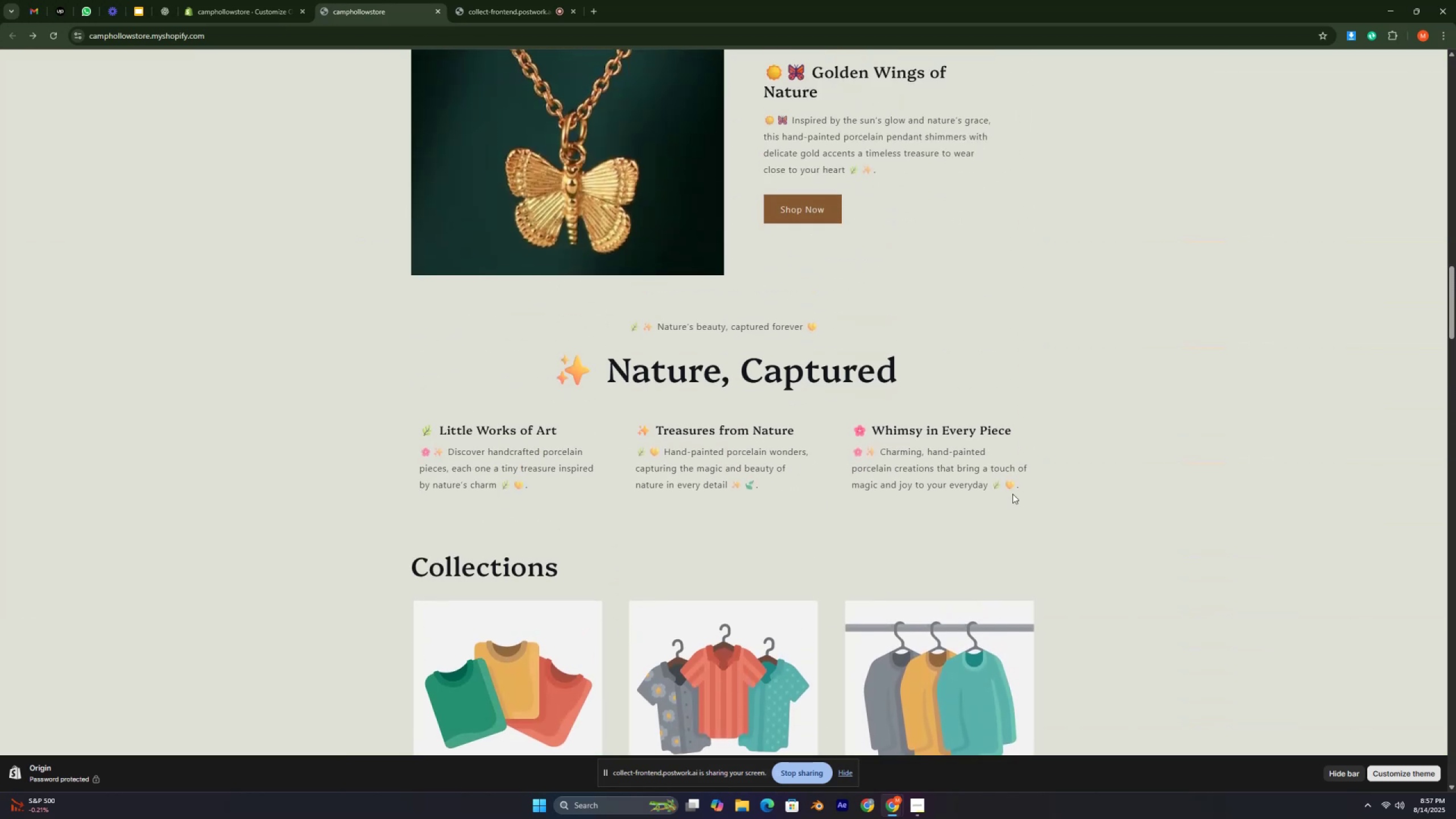 
key(Control+ControlLeft)
 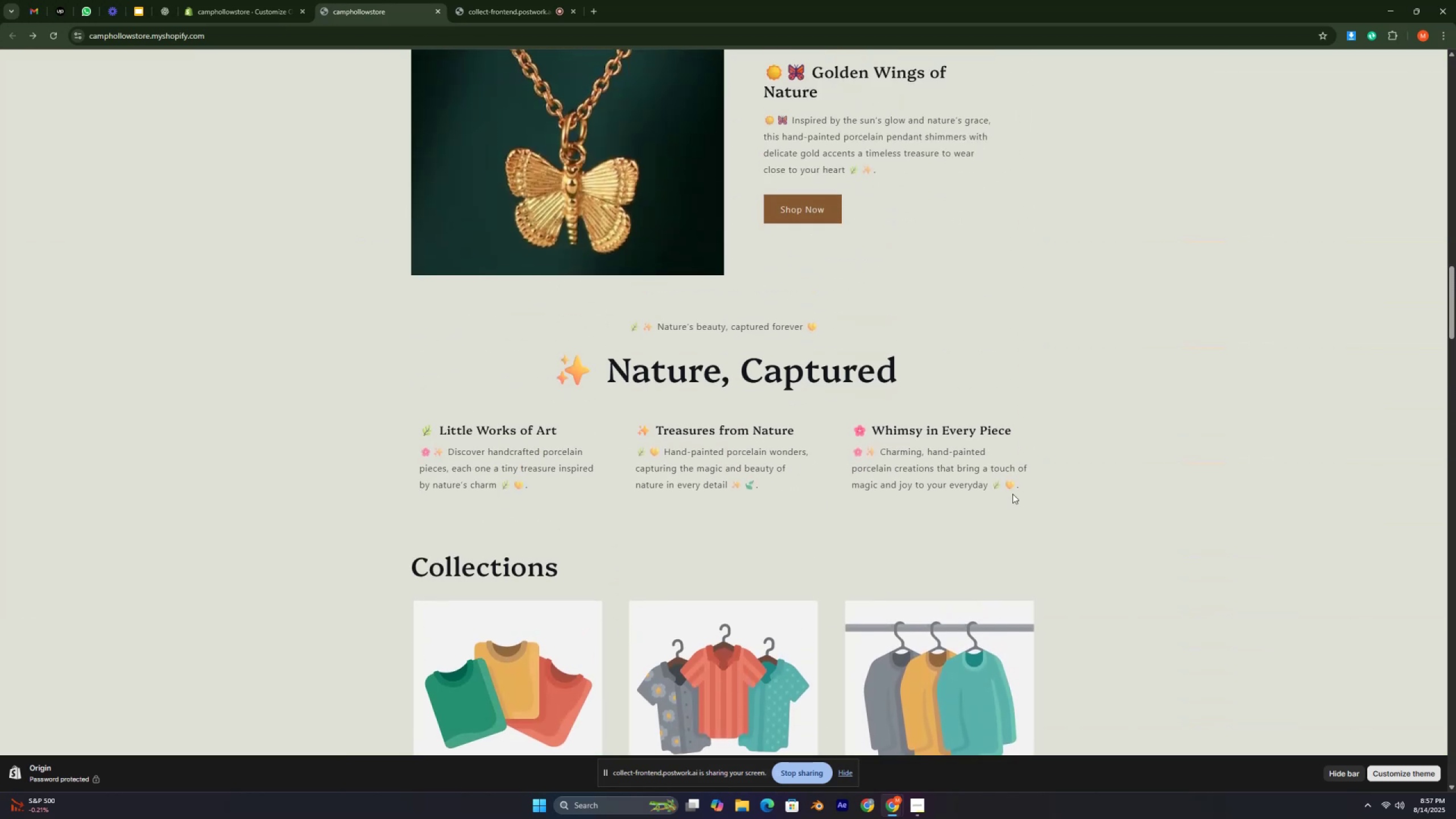 
key(Control+ControlLeft)
 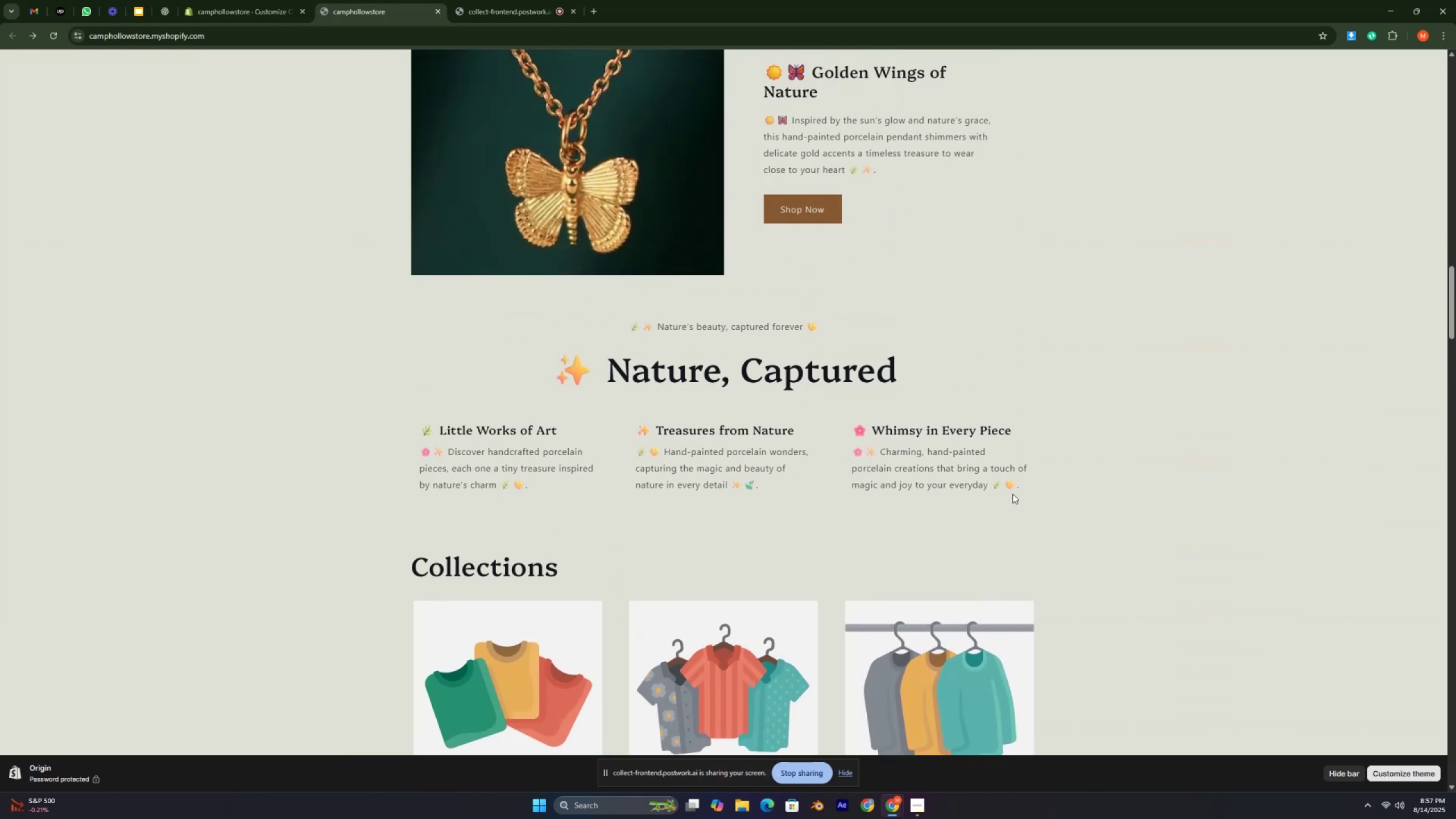 
key(Control+ControlLeft)
 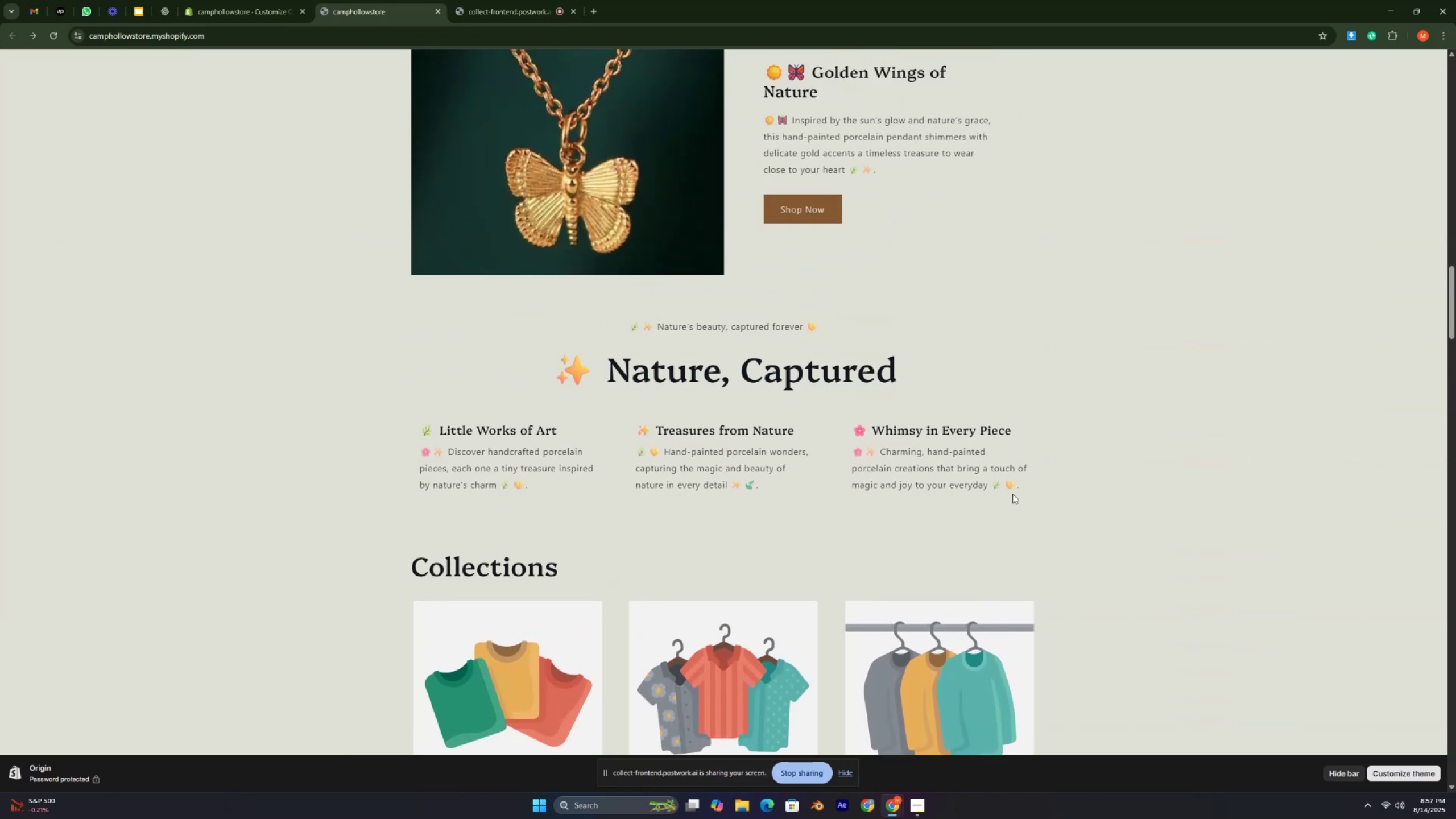 
key(Control+ControlLeft)
 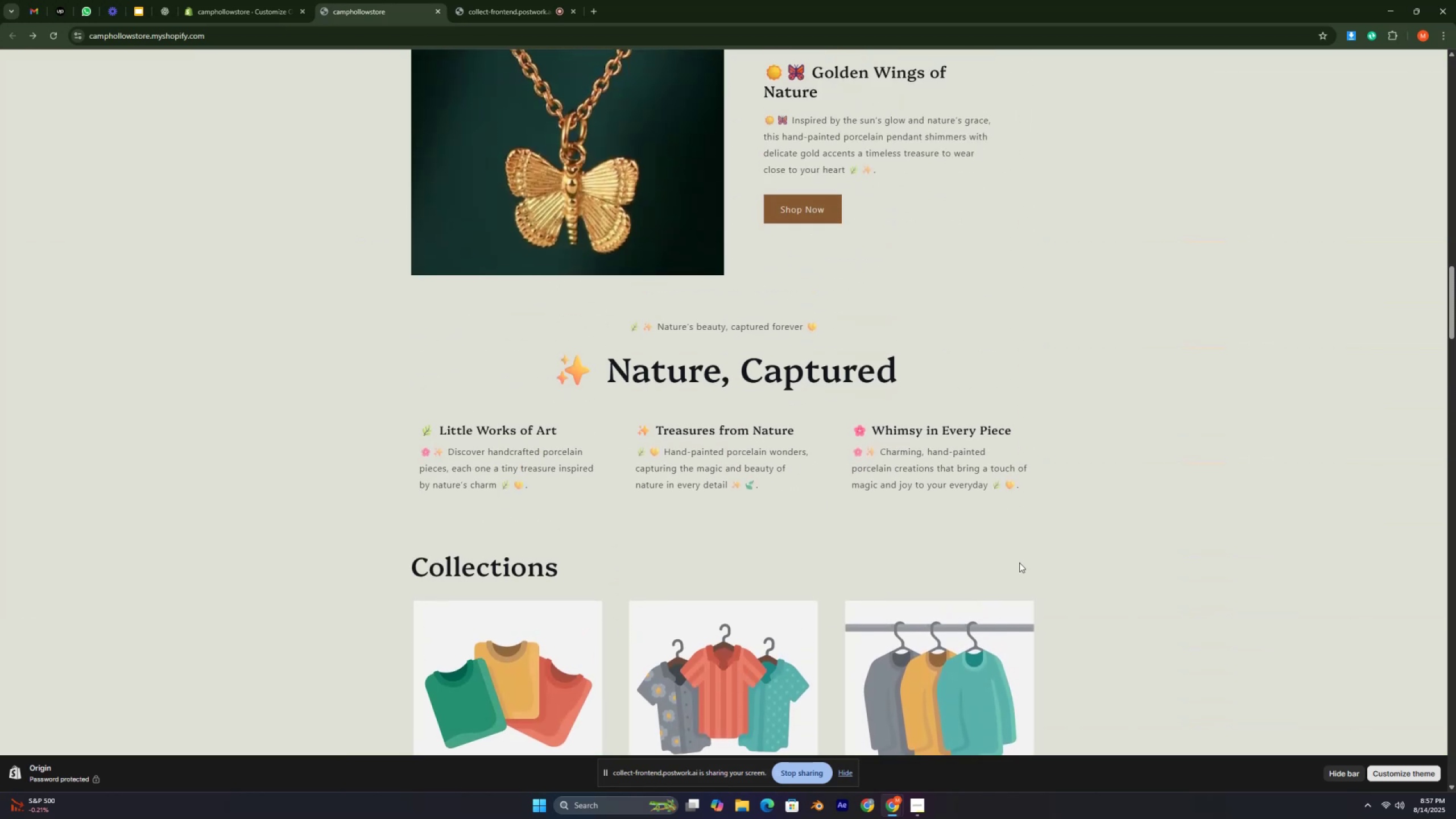 
scroll: coordinate [1014, 566], scroll_direction: down, amount: 19.0
 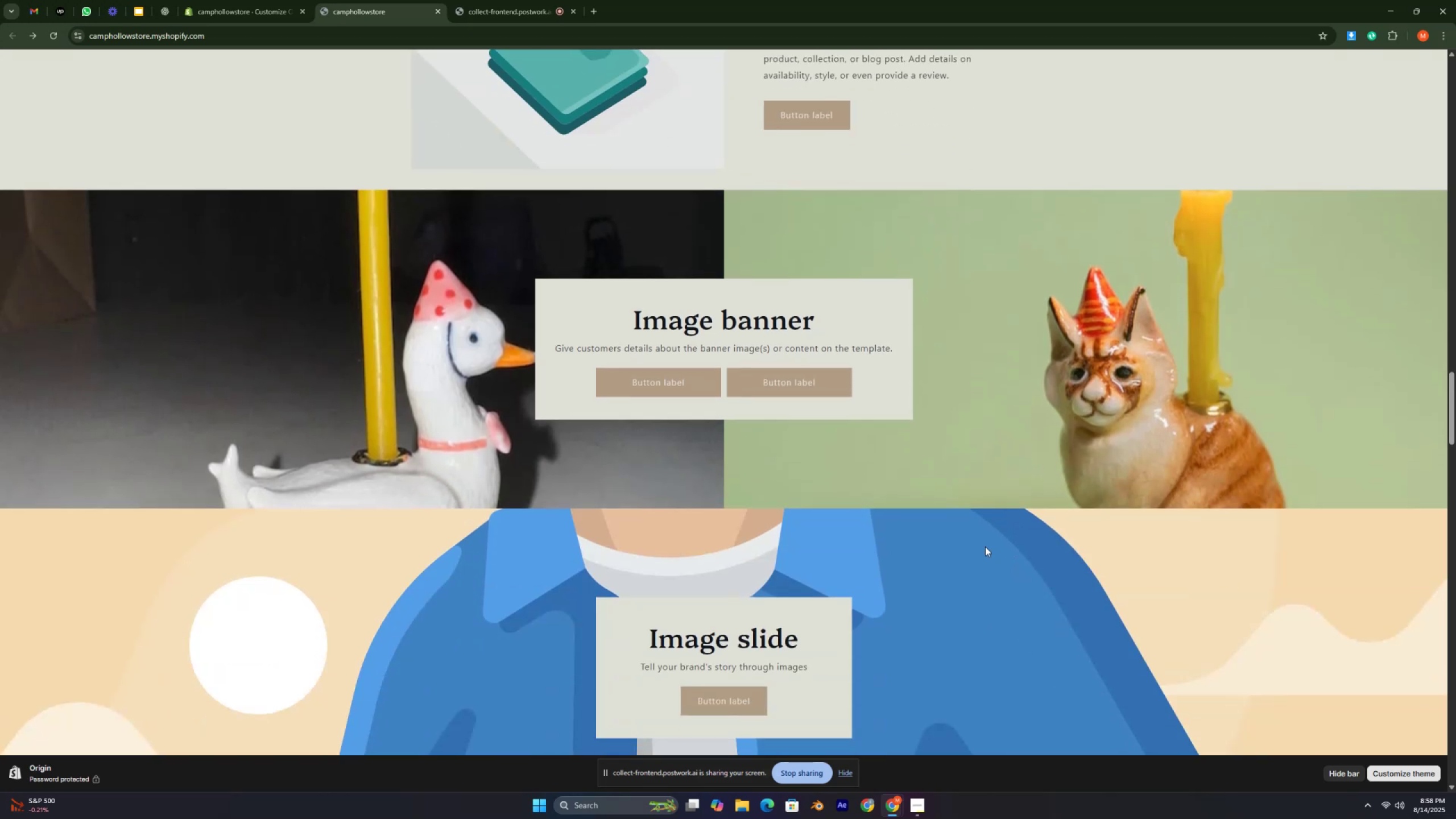 
scroll: coordinate [950, 519], scroll_direction: up, amount: 2.0
 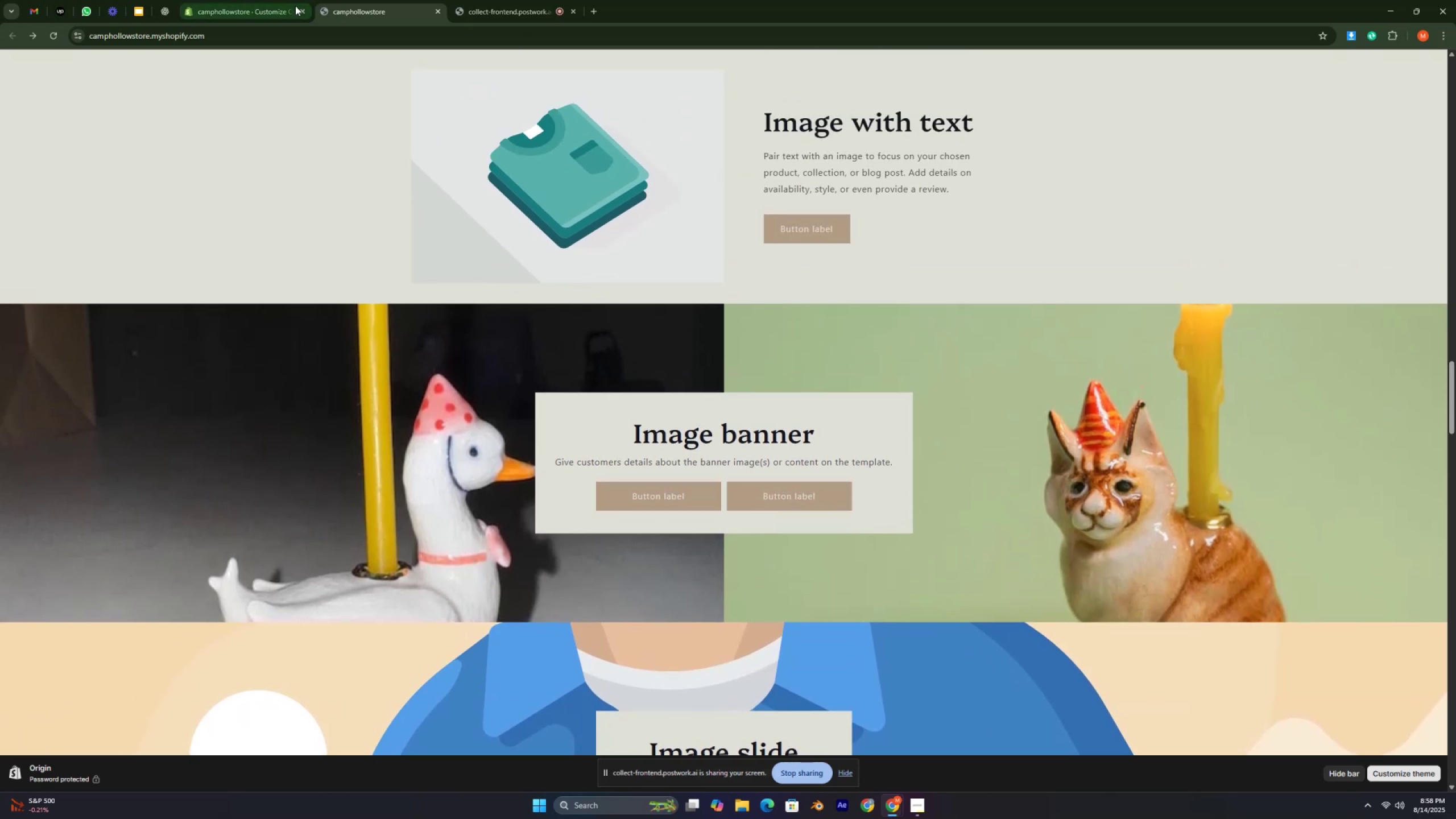 
left_click([245, 10])
 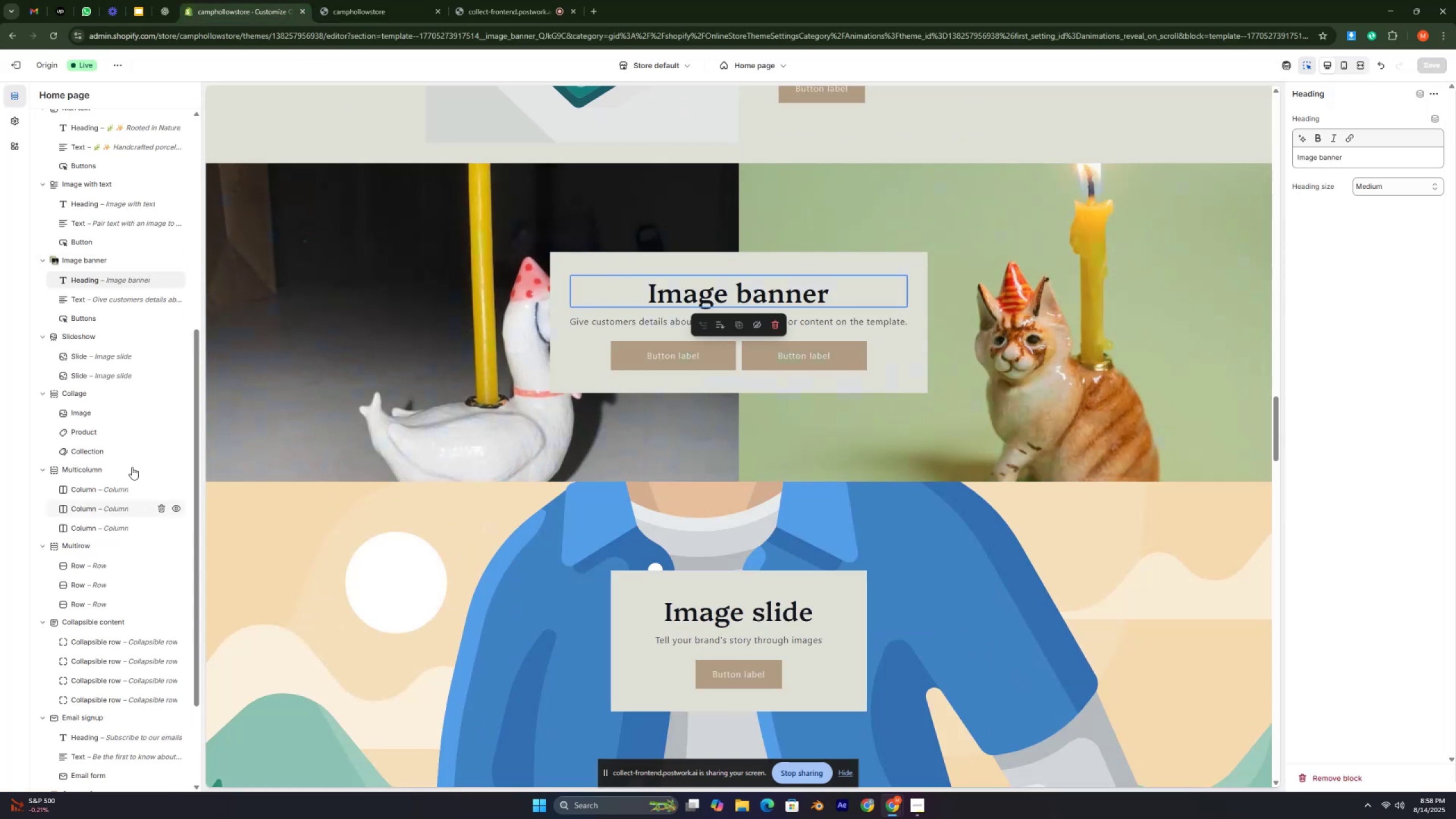 
wait(6.42)
 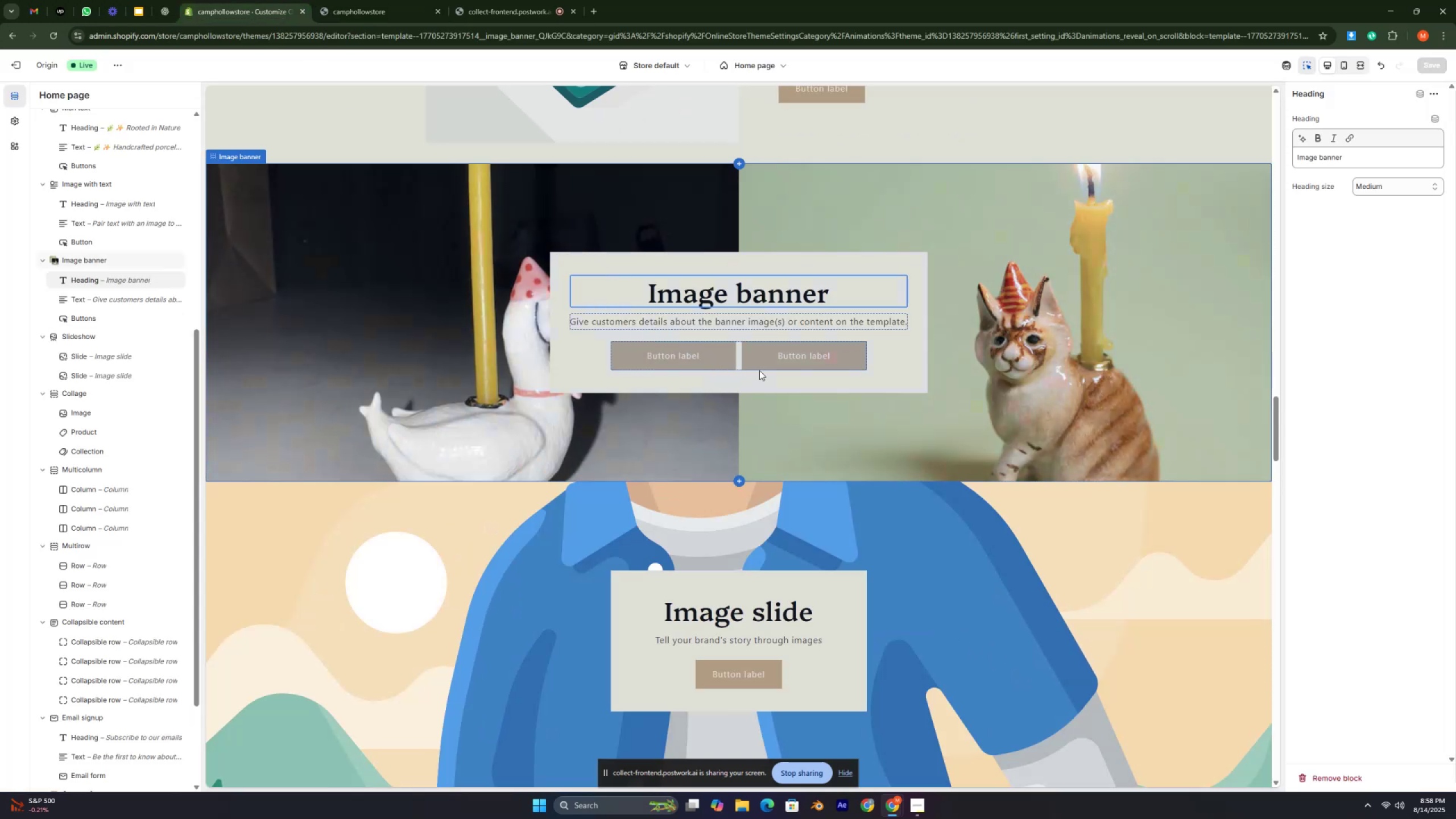 
key(Control+ControlLeft)
 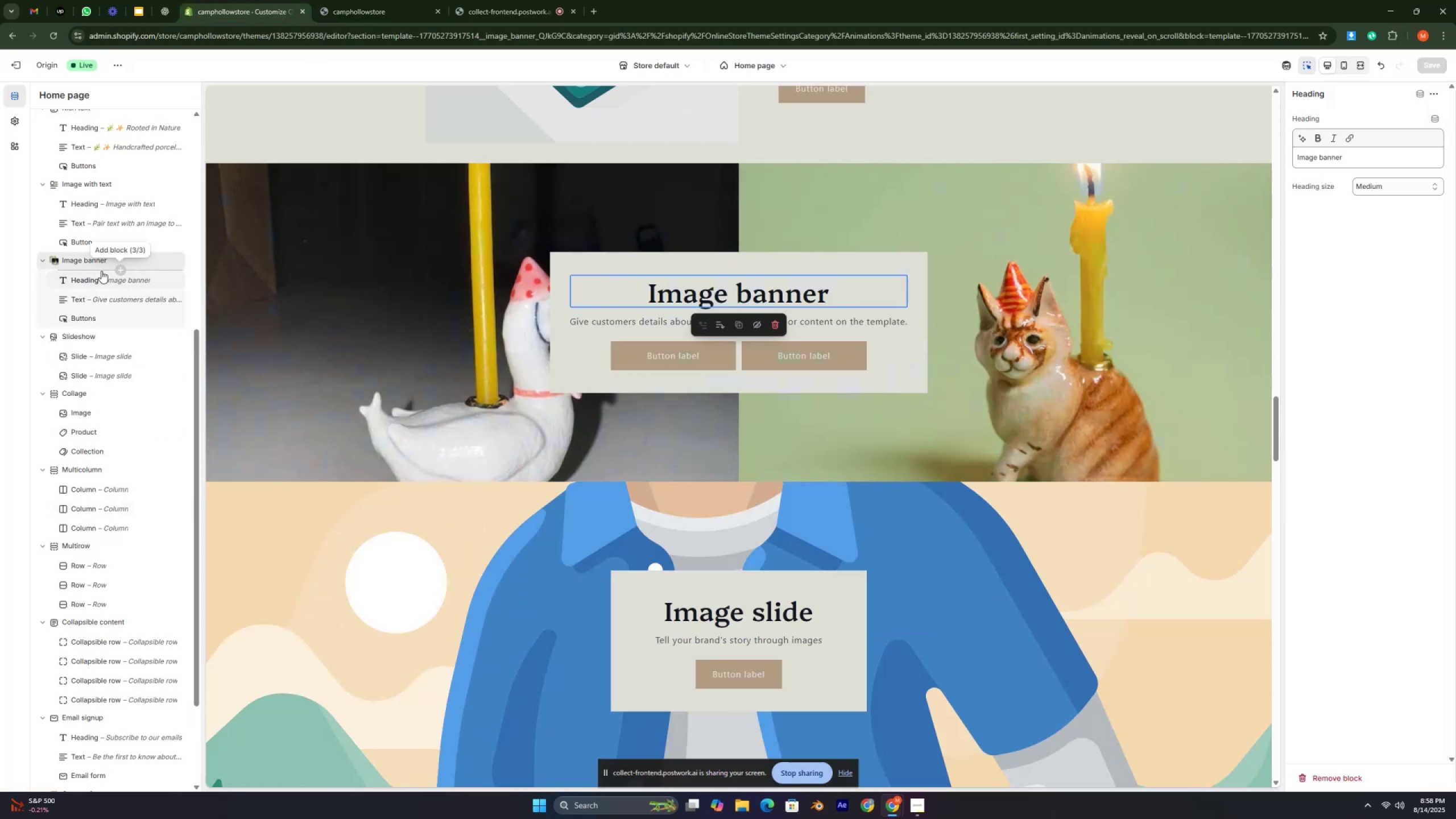 
key(Control+ControlLeft)
 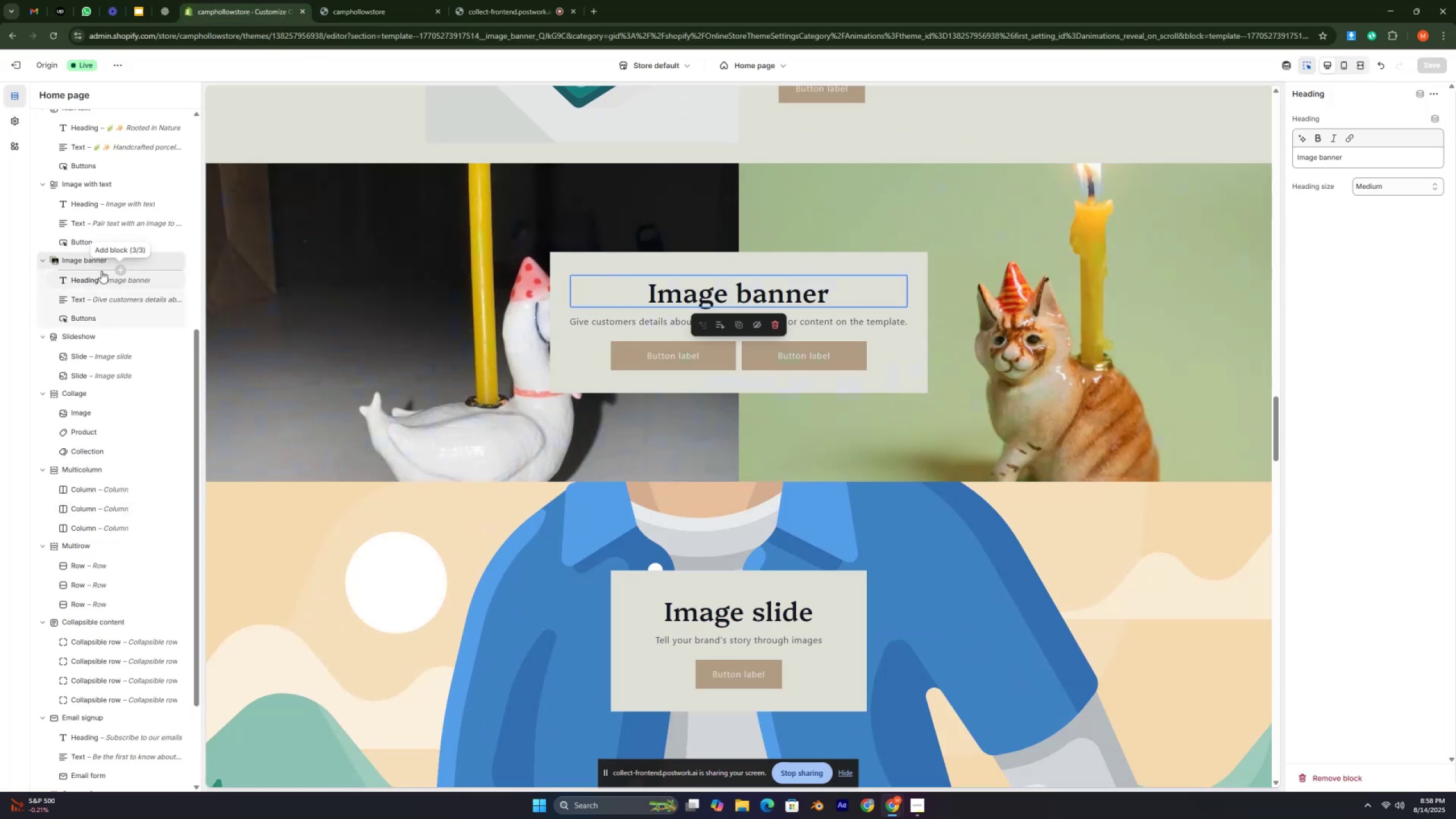 
key(Control+ControlLeft)
 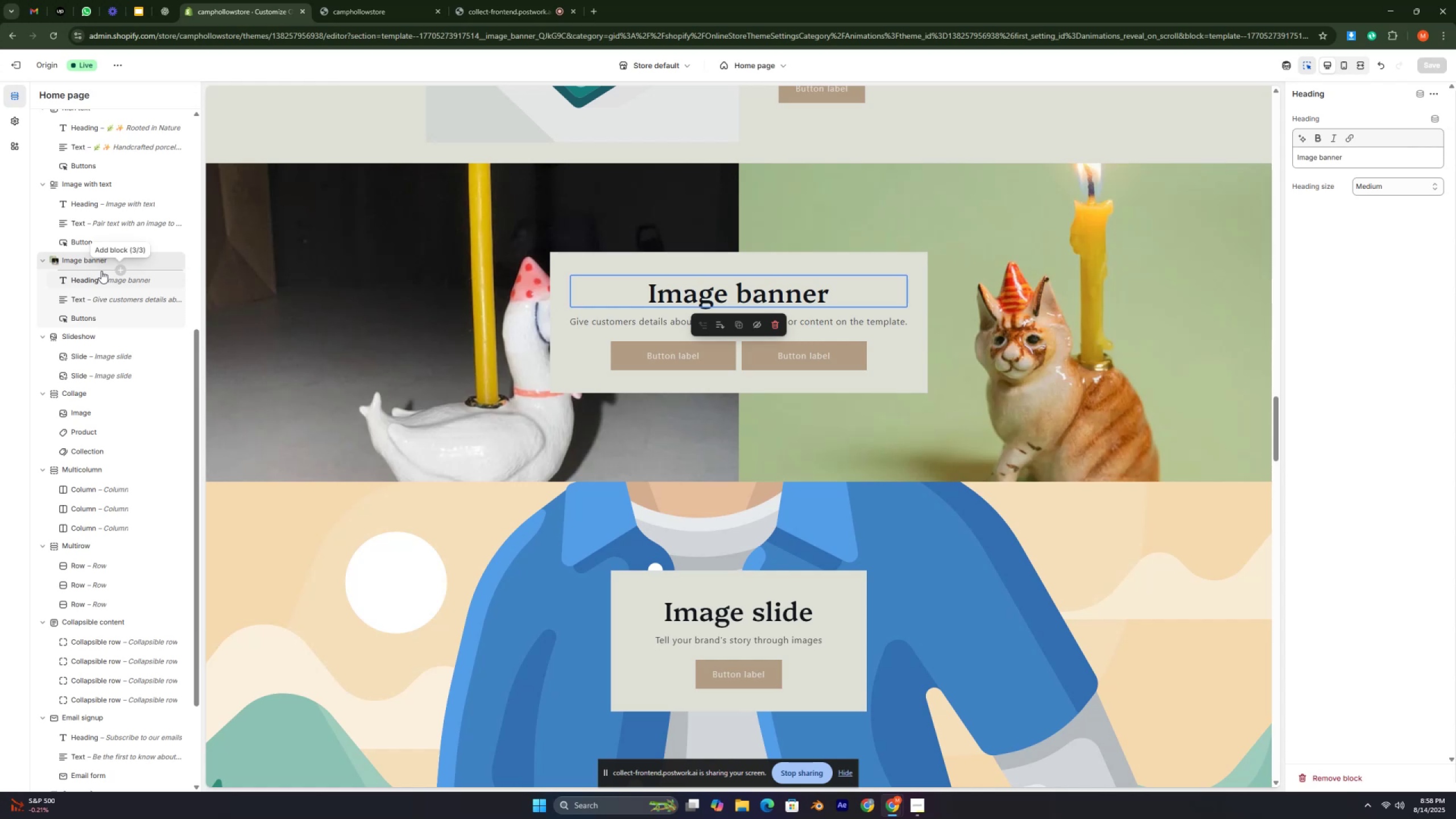 
key(Control+ControlLeft)
 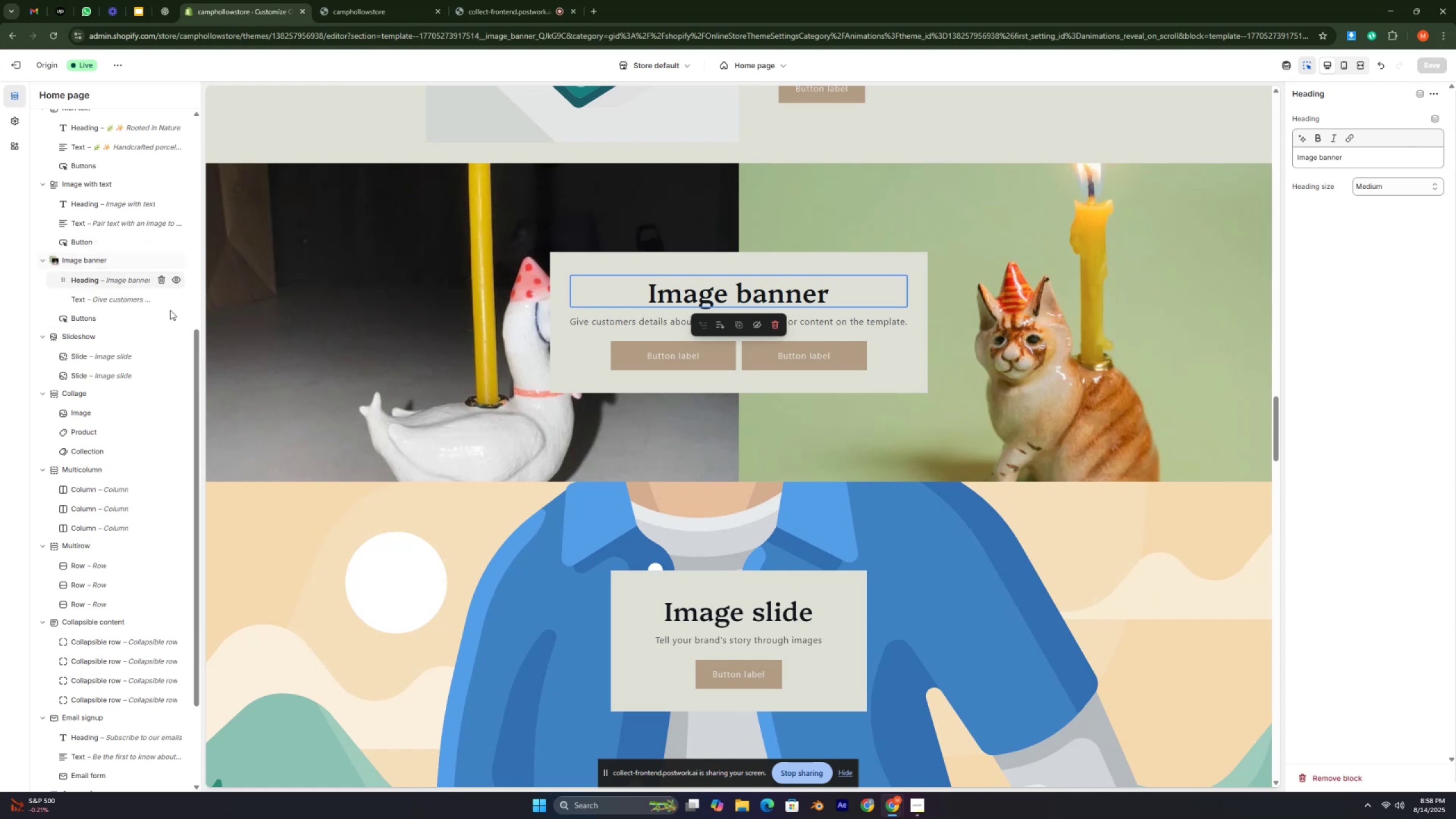 
key(Control+ControlLeft)
 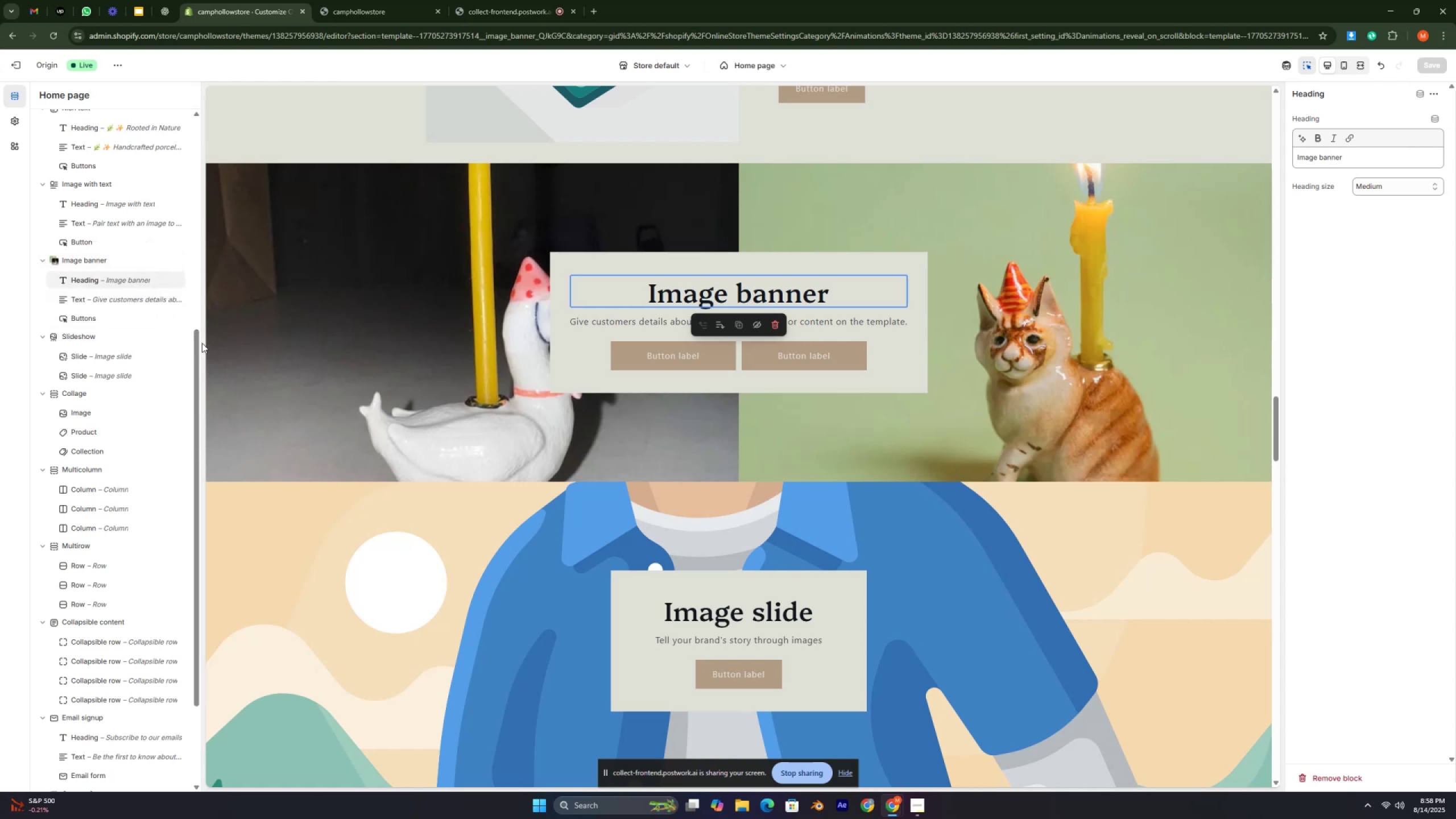 
key(Control+ControlLeft)
 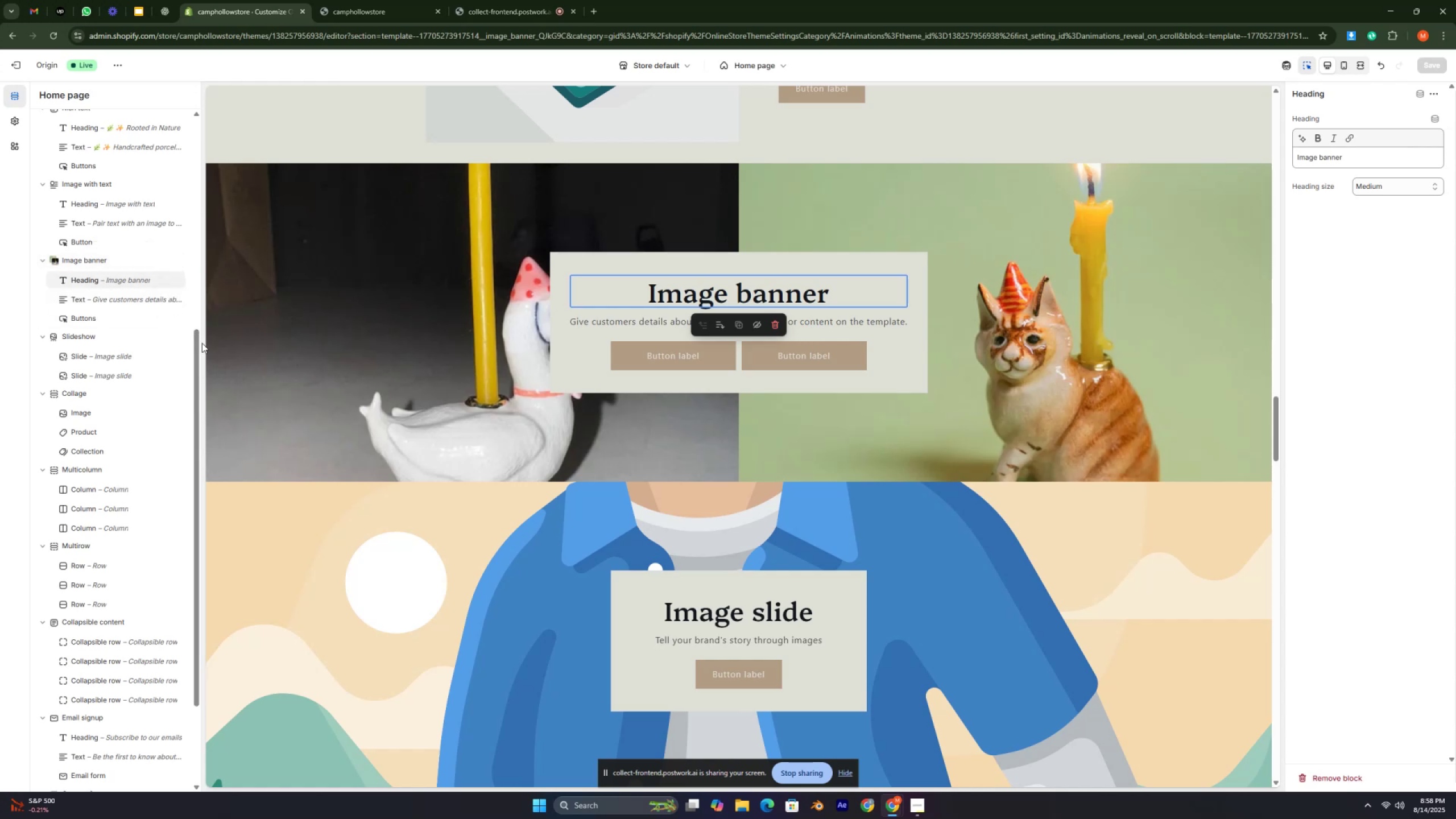 
key(Control+ControlLeft)
 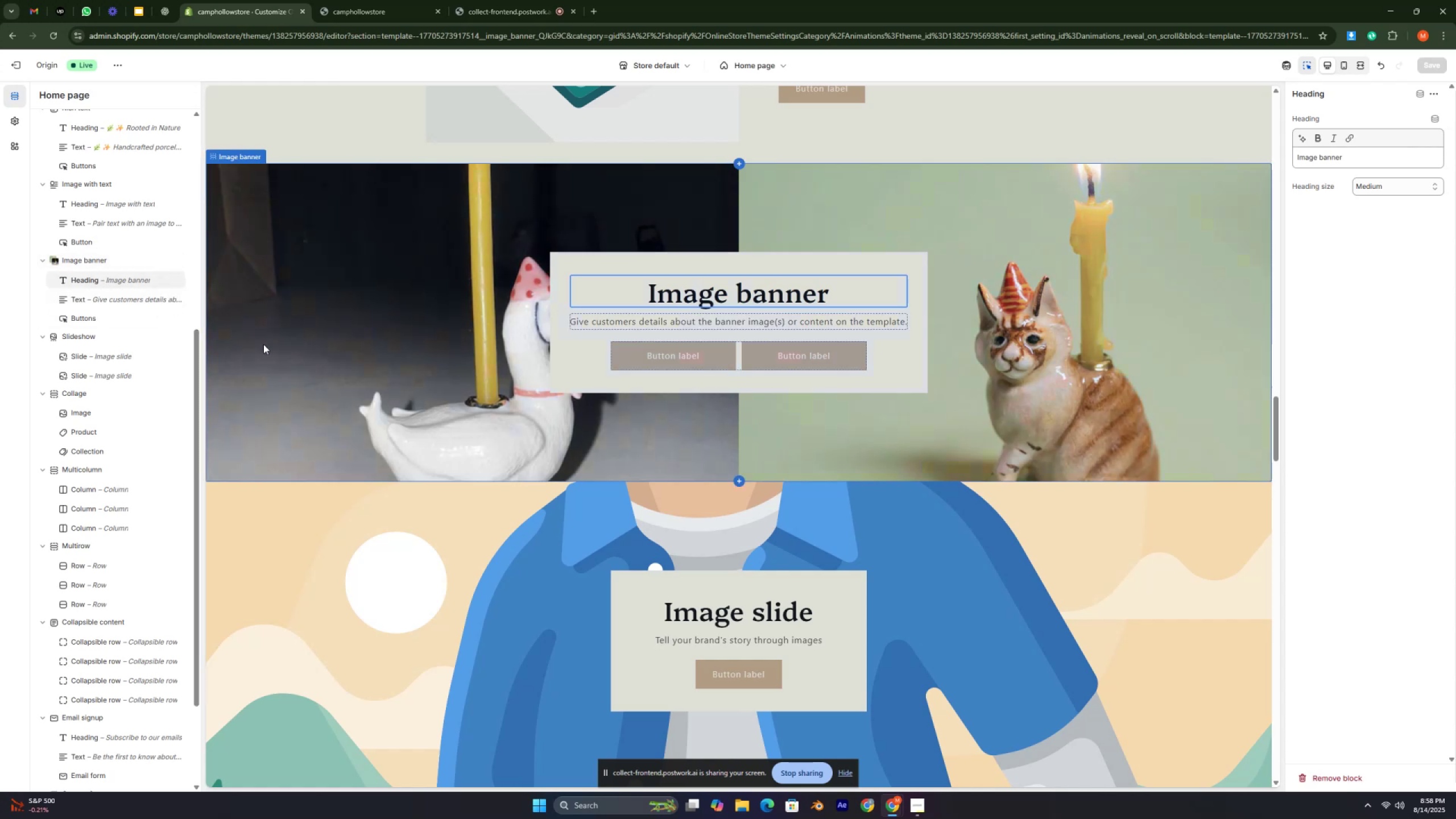 
scroll: coordinate [304, 351], scroll_direction: down, amount: 1.0
 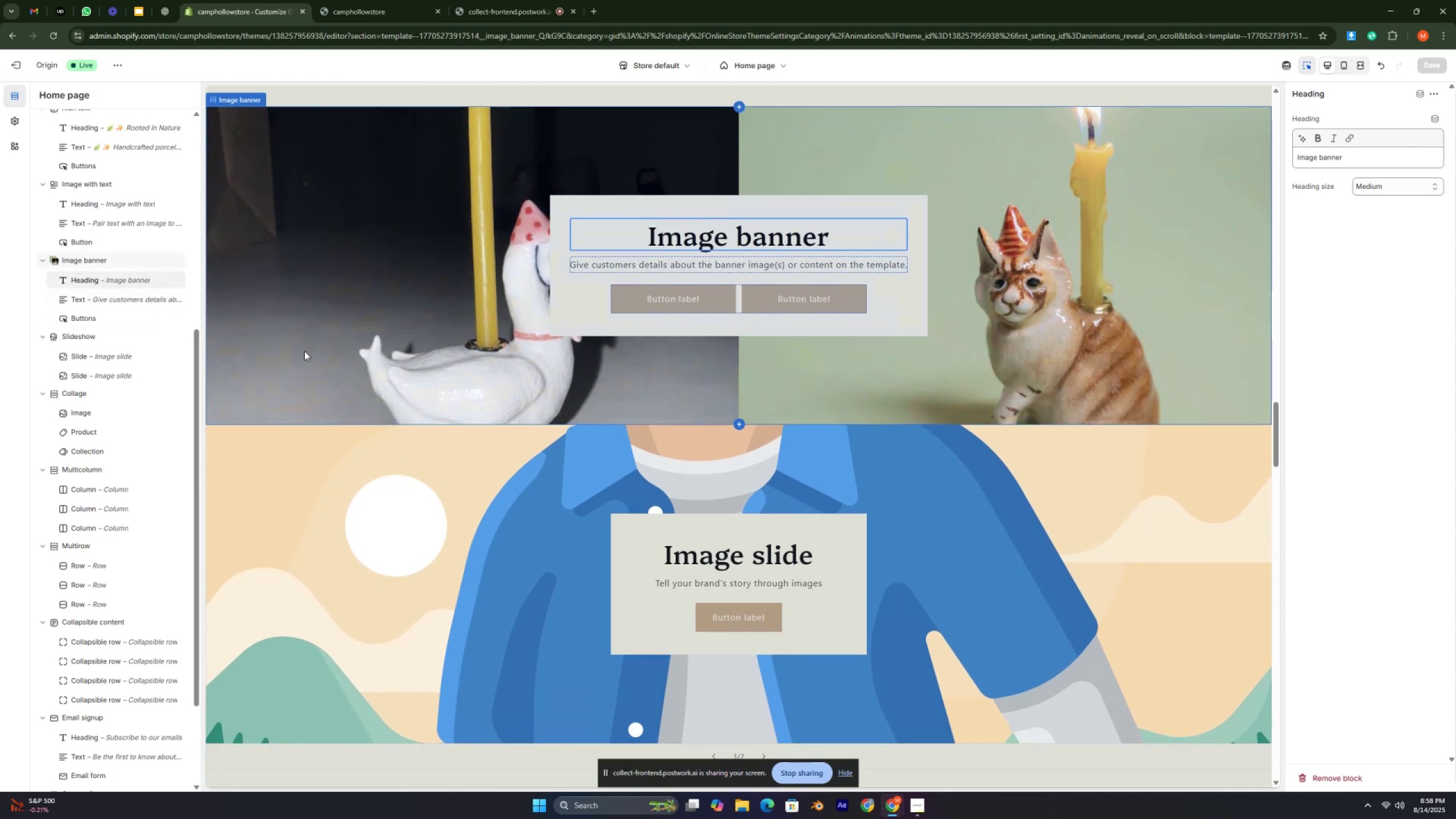 
scroll: coordinate [444, 213], scroll_direction: none, amount: 0.0
 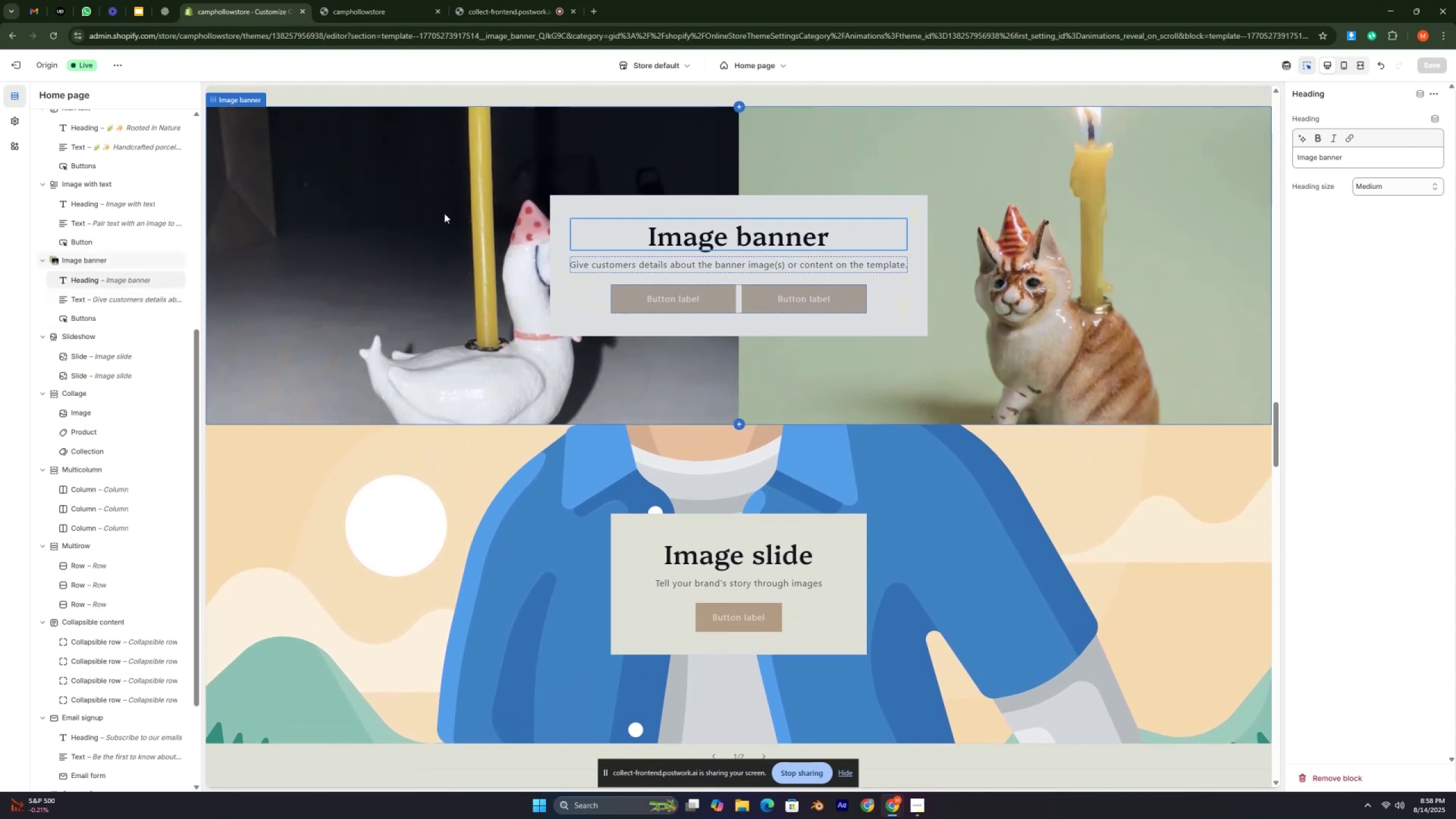 
key(Control+ControlLeft)
 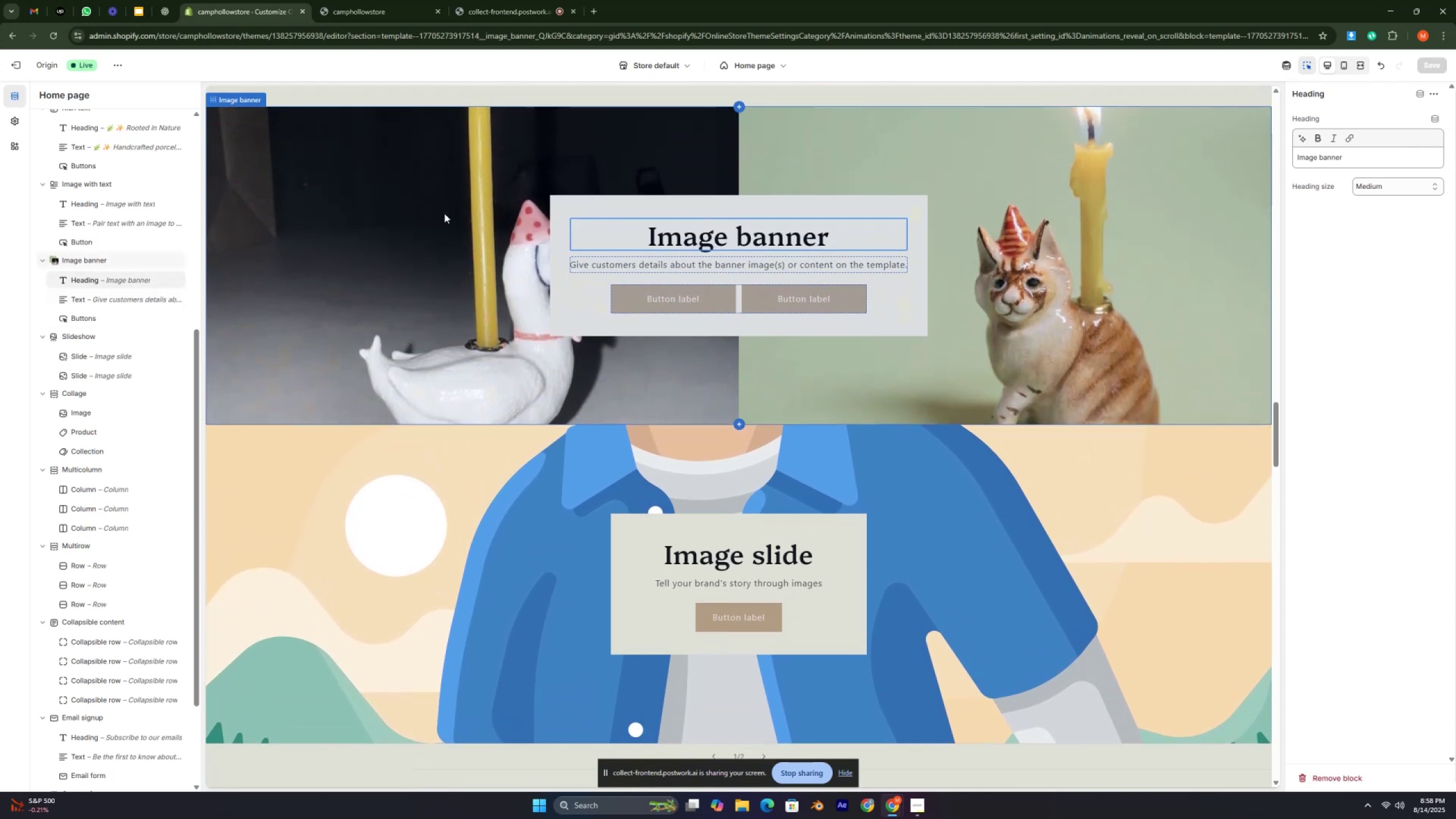 
key(Control+ControlLeft)
 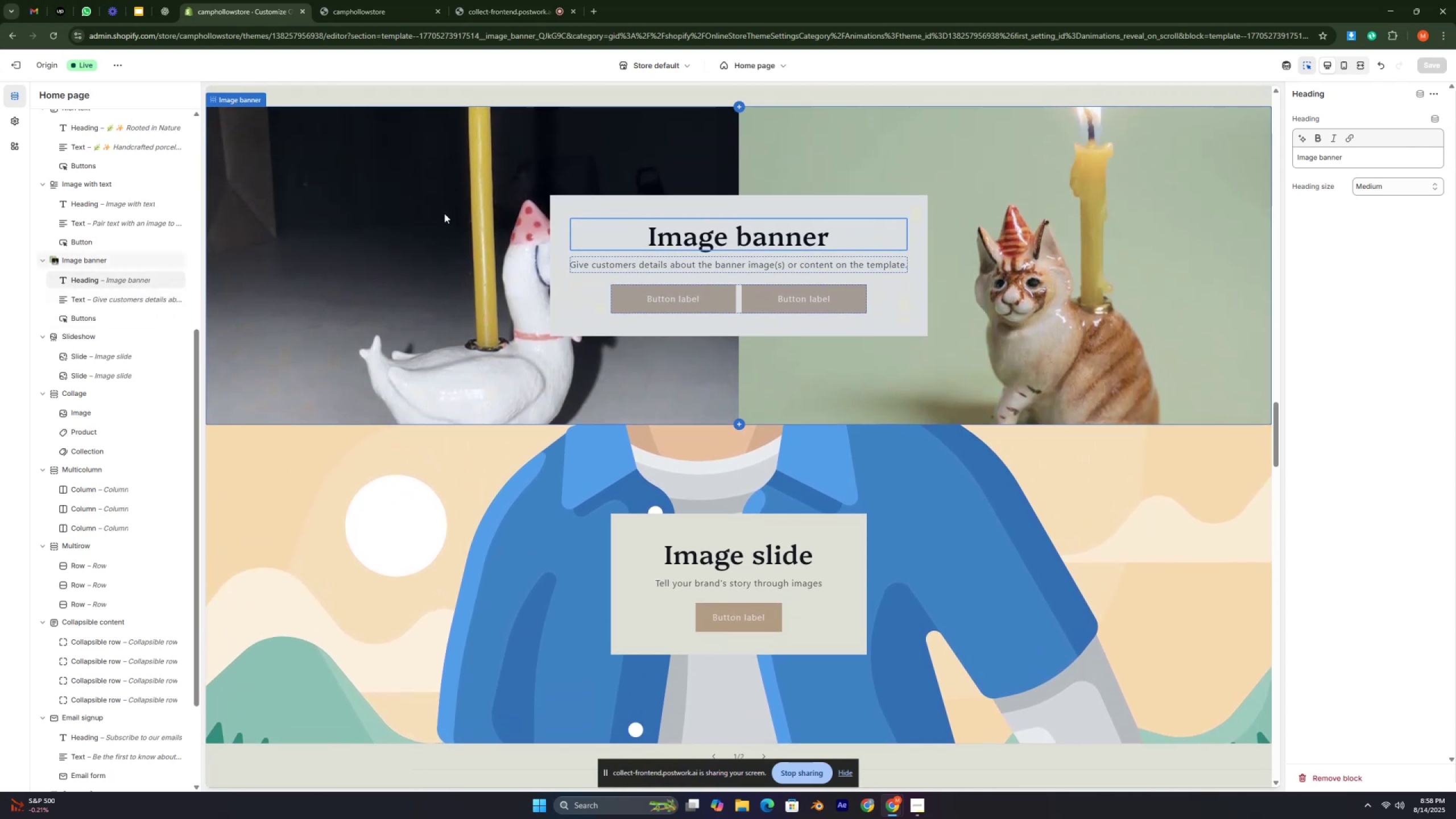 
scroll: coordinate [444, 213], scroll_direction: up, amount: 1.0
 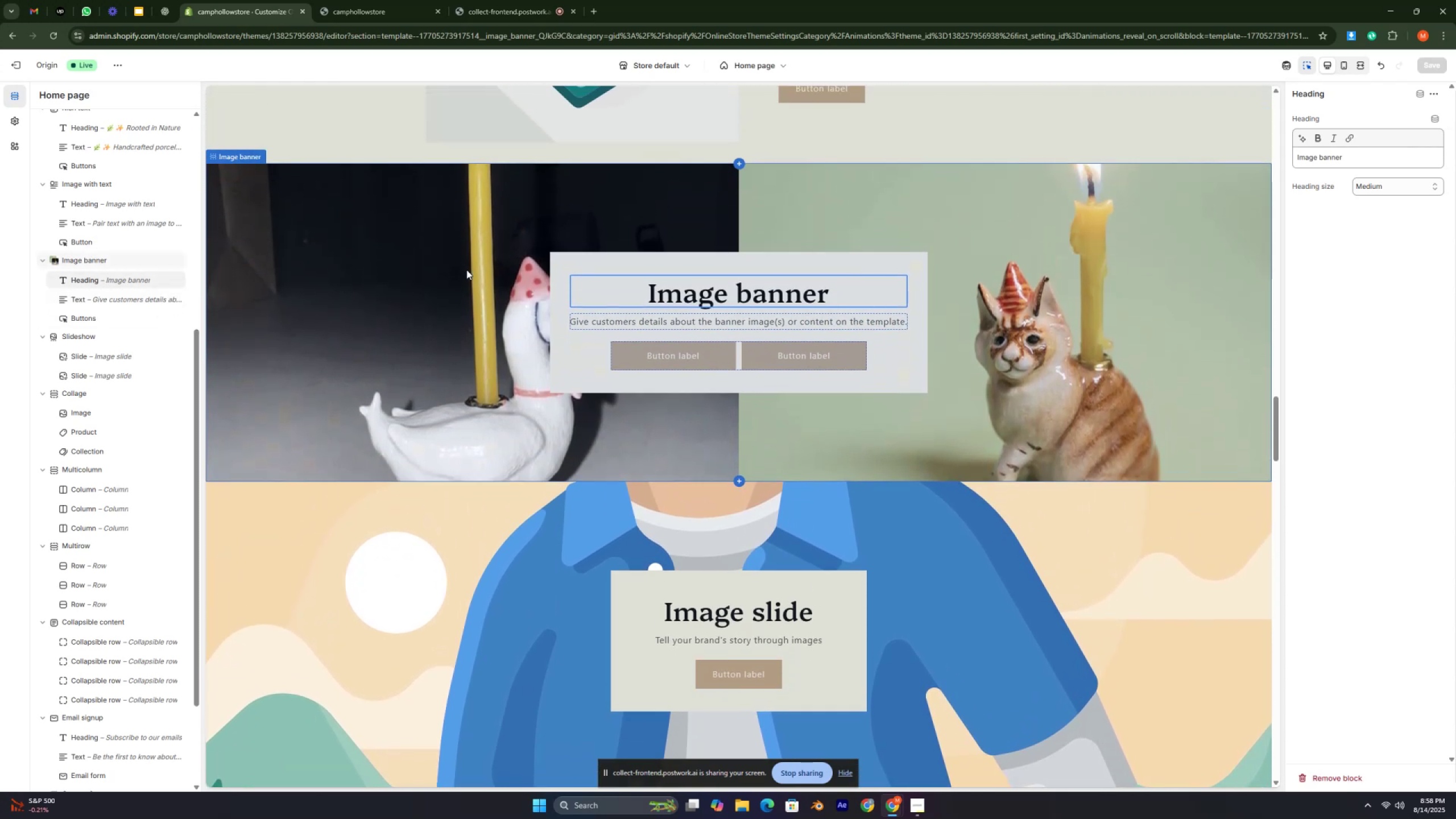 
scroll: coordinate [466, 270], scroll_direction: down, amount: 1.0
 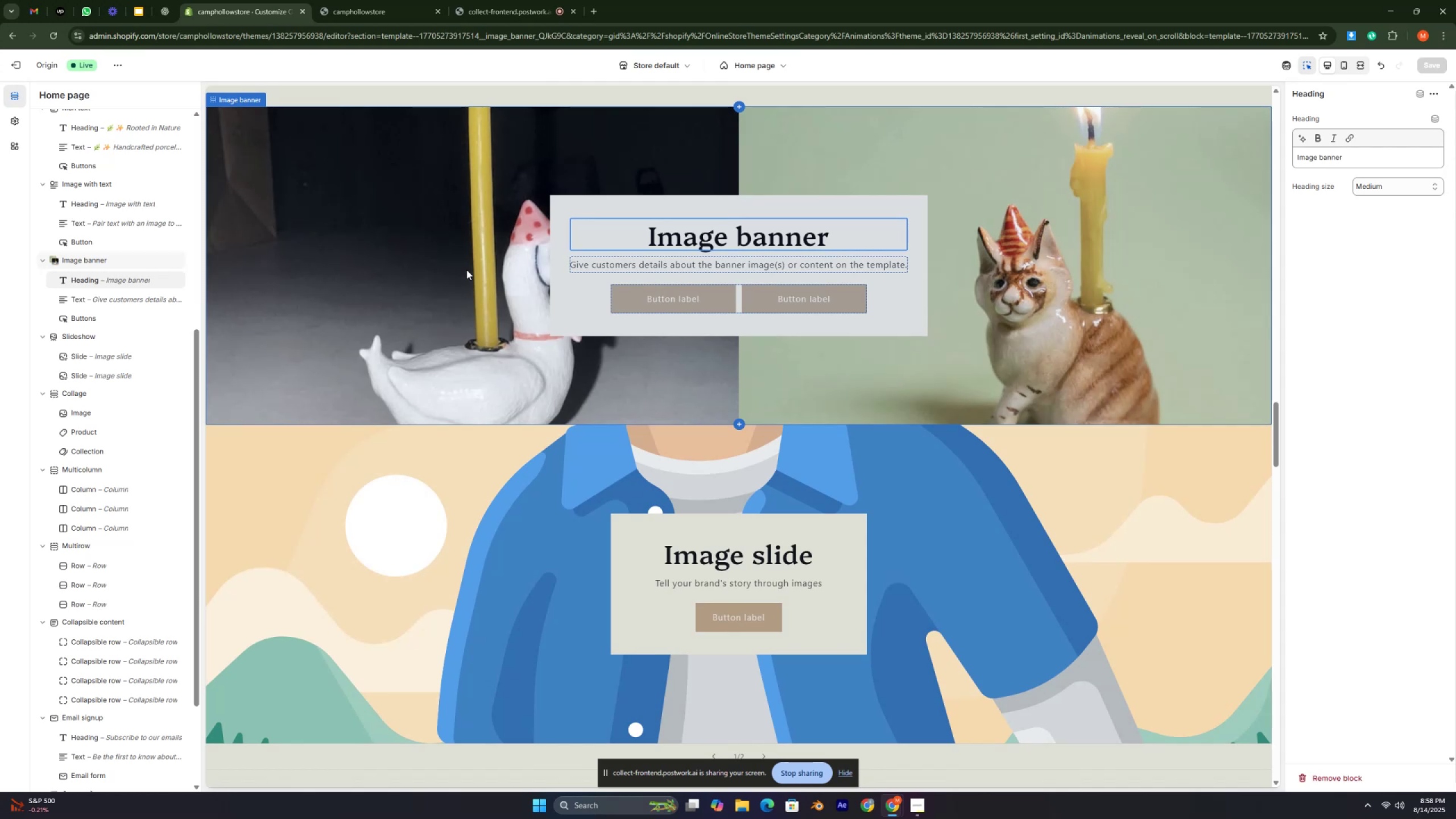 
wait(5.93)
 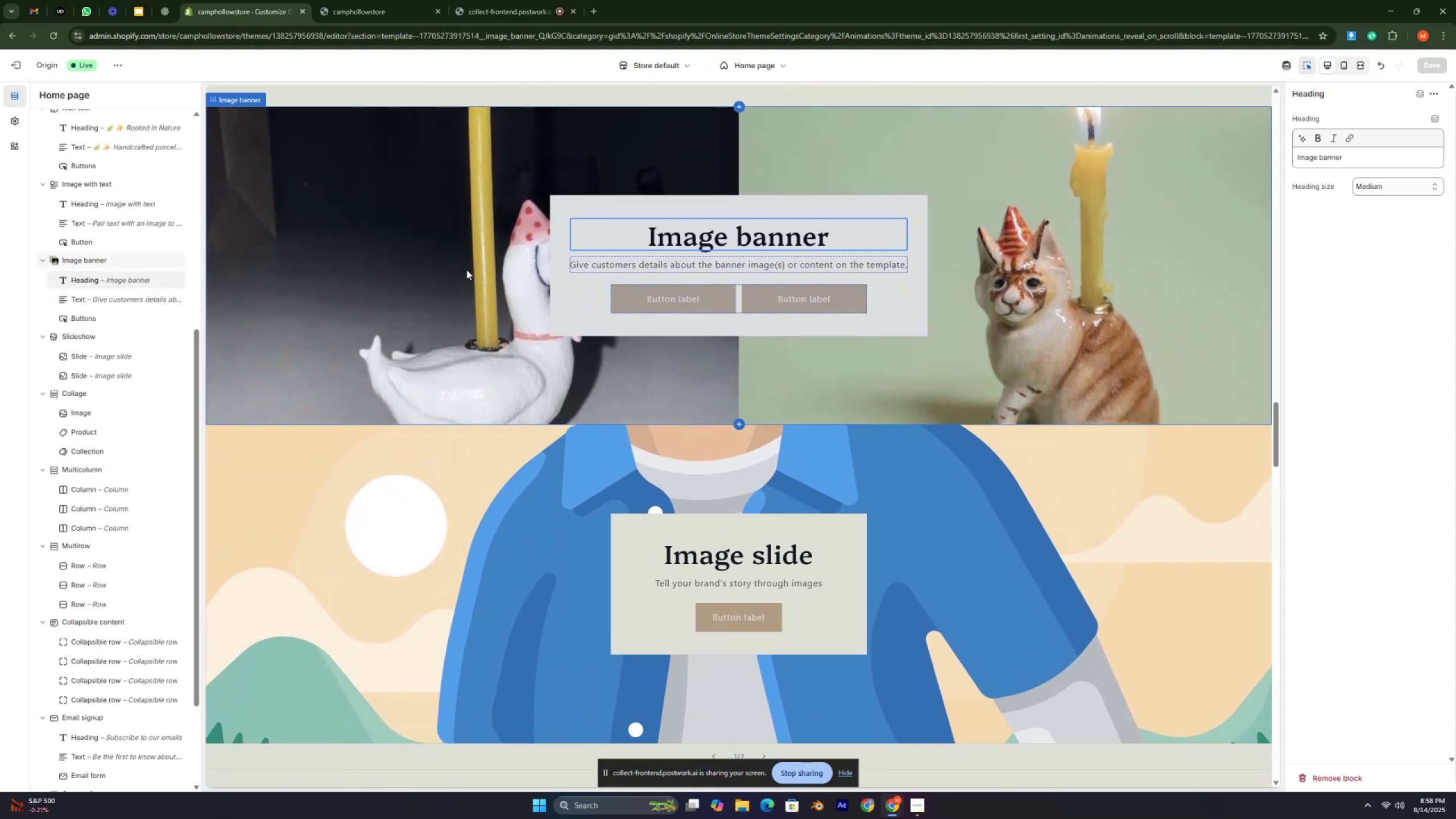 
scroll: coordinate [635, 318], scroll_direction: up, amount: 5.0
 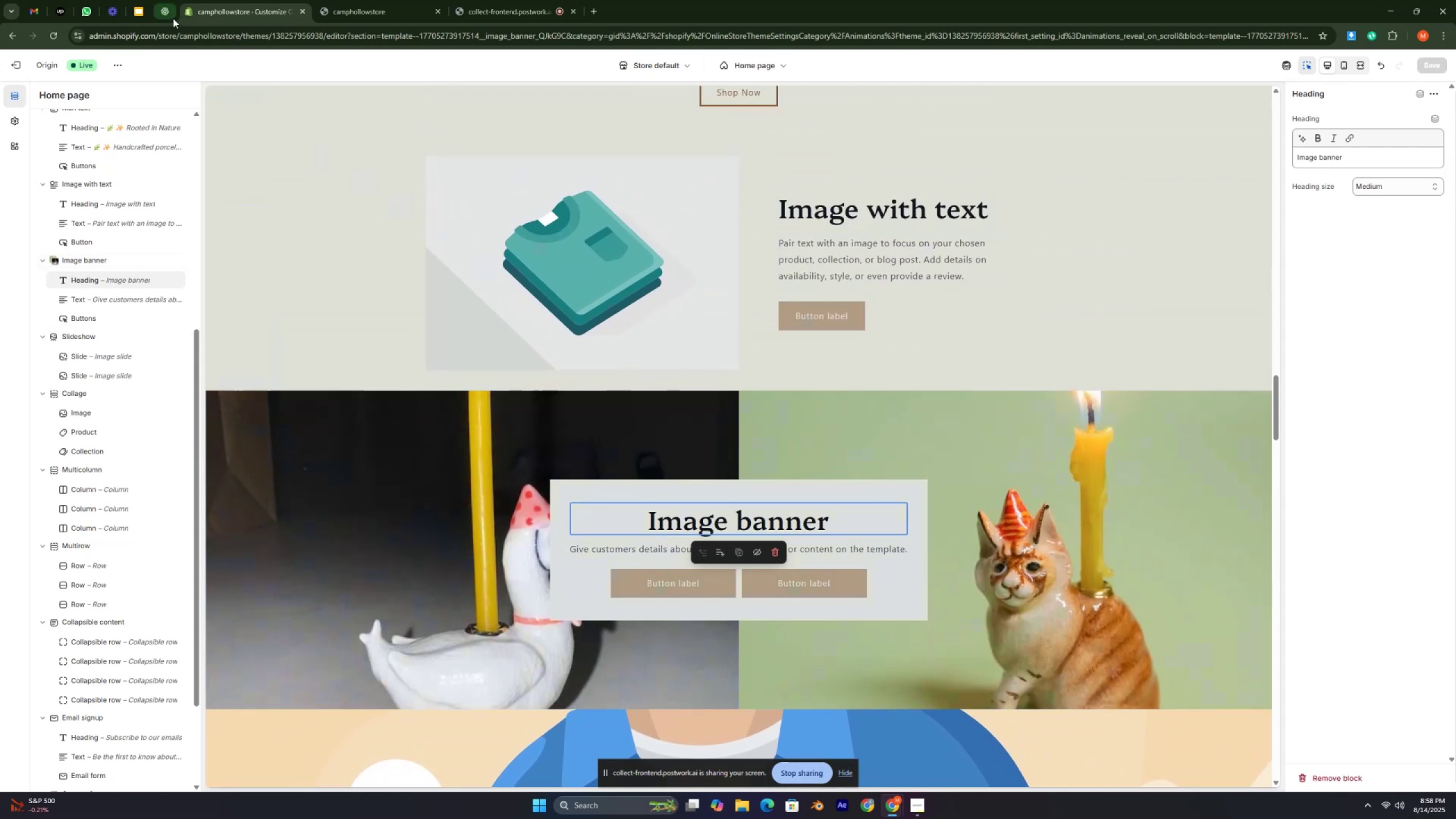 
left_click([171, 16])
 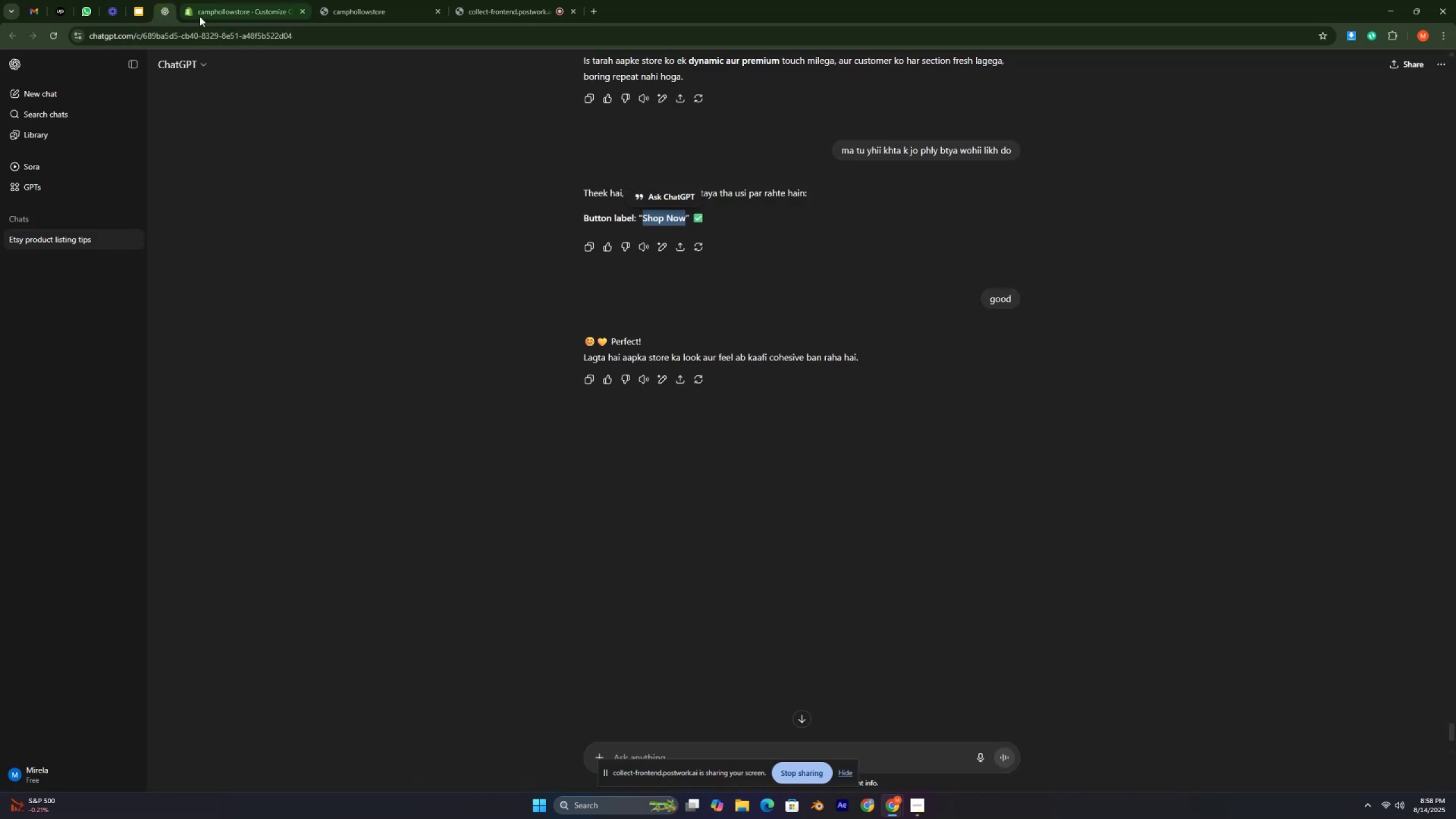 
left_click([241, 11])
 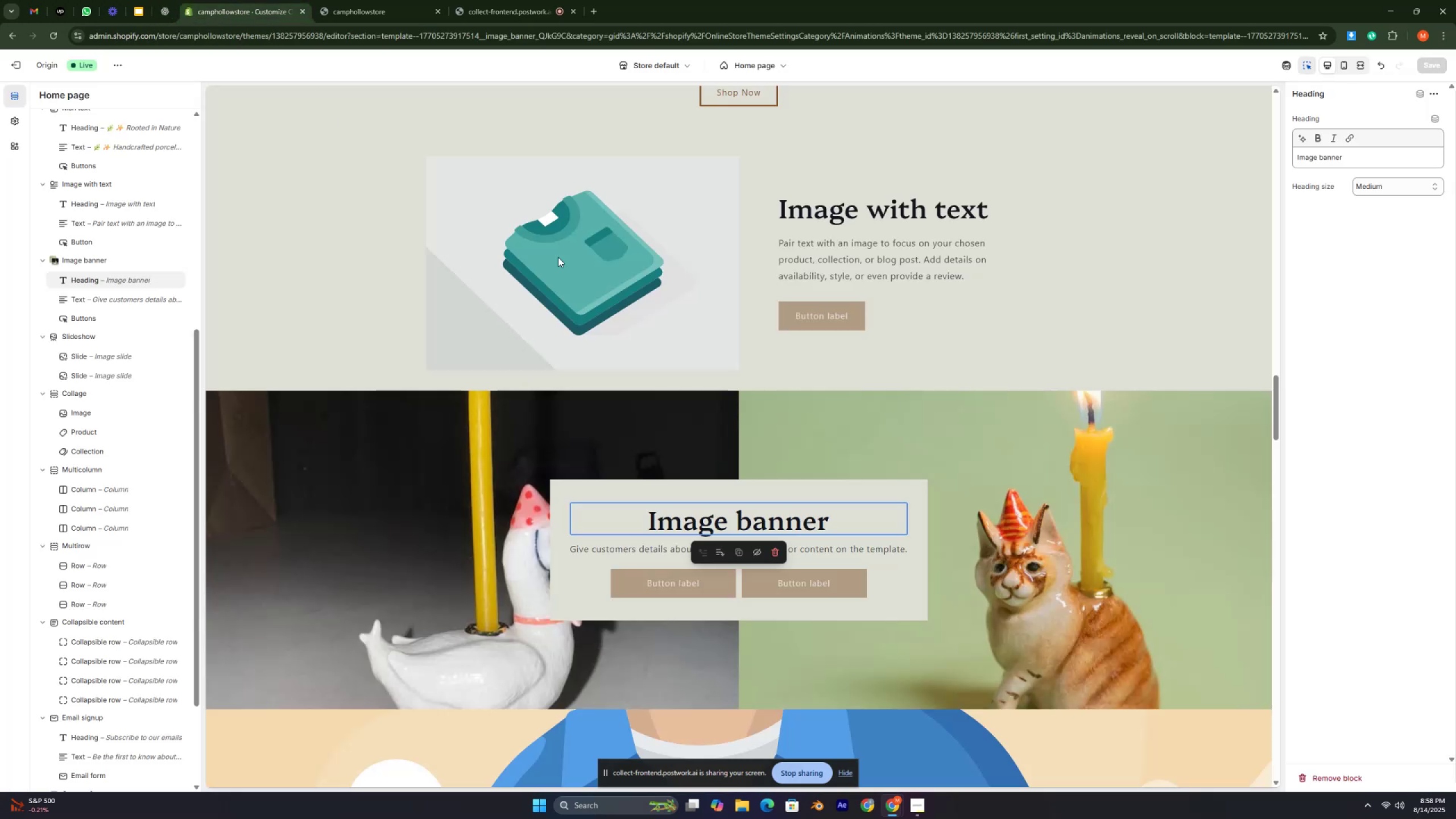 
scroll: coordinate [677, 265], scroll_direction: down, amount: 3.0
 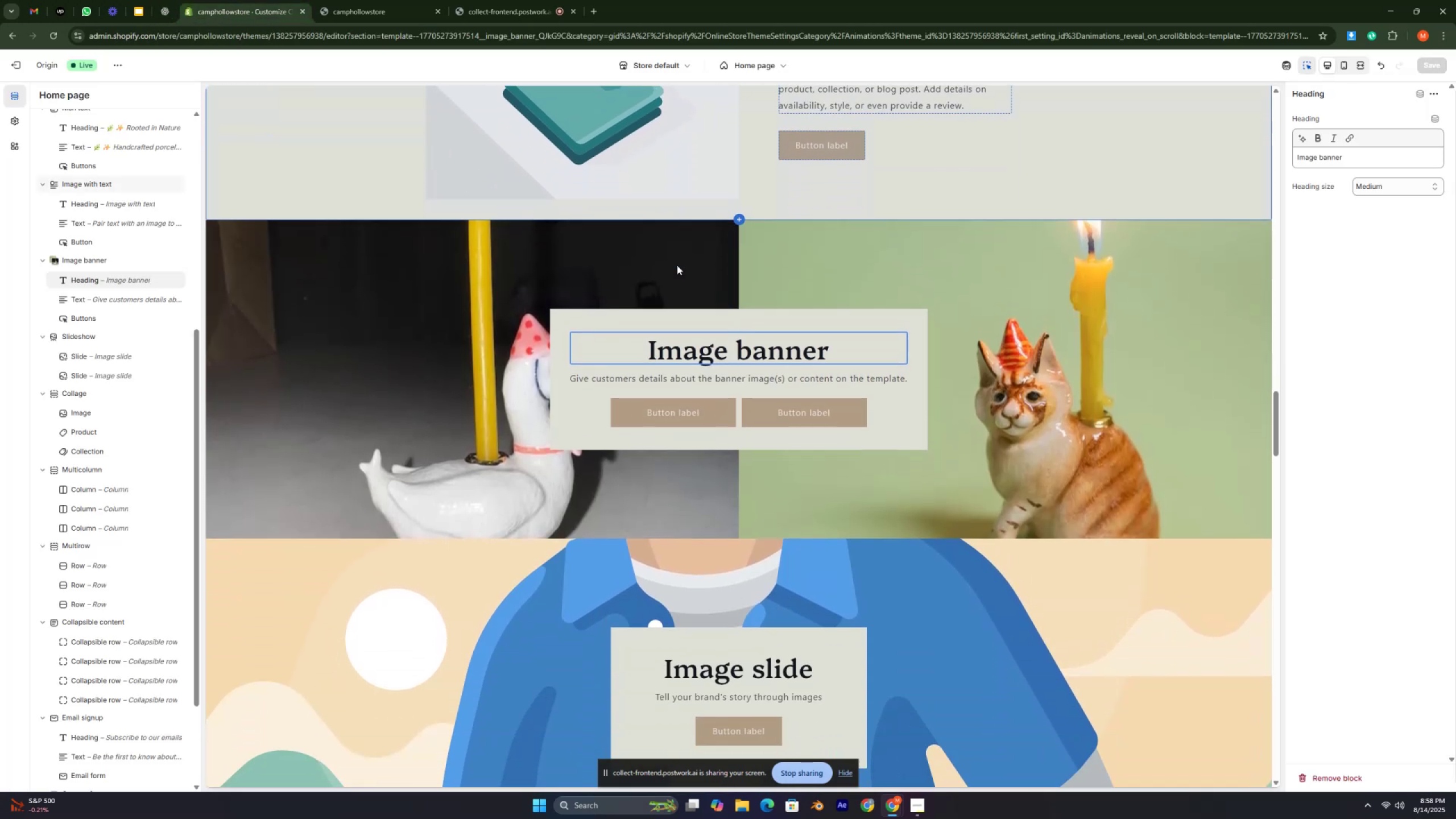 
key(Control+ControlLeft)
 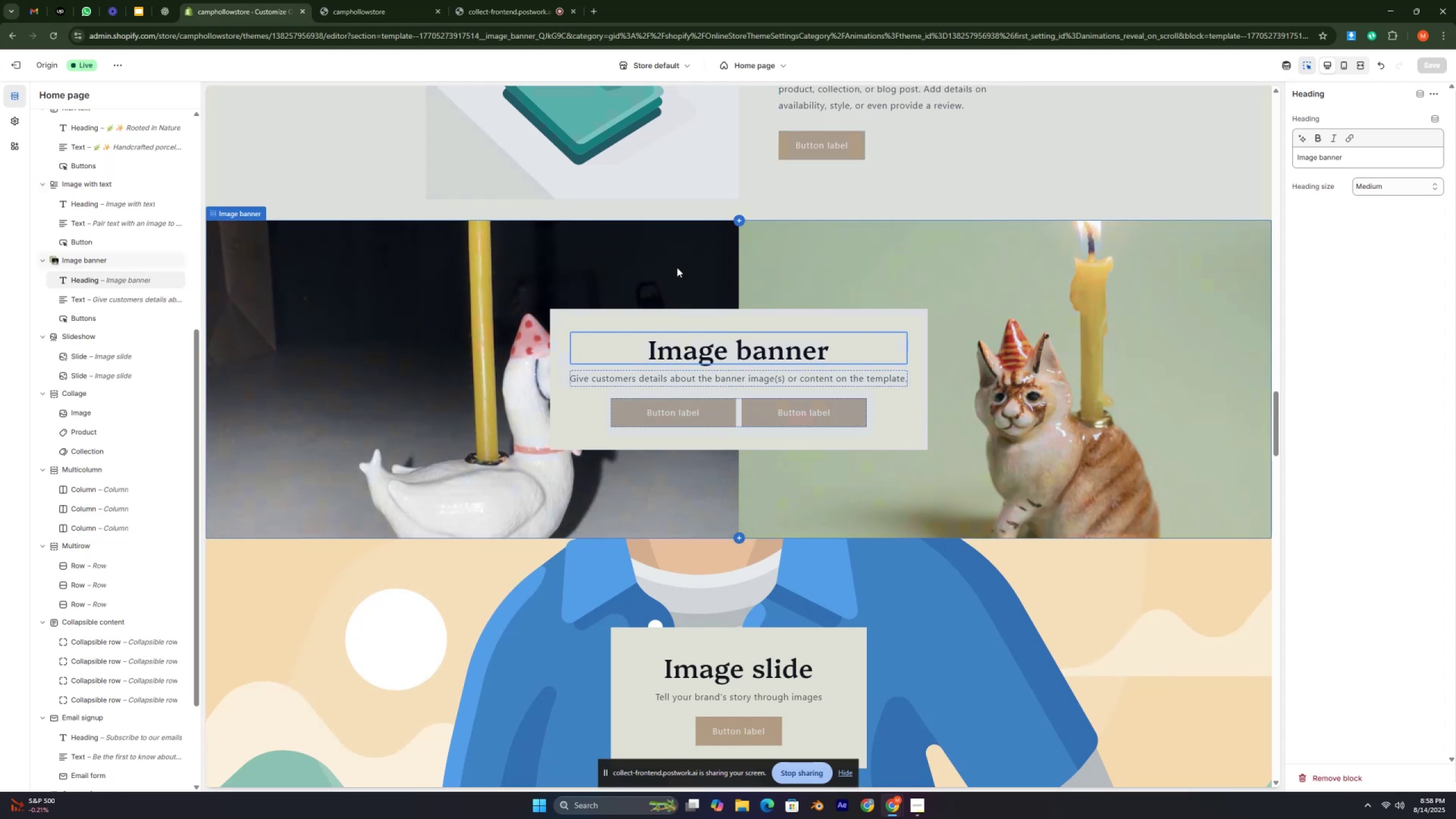 
key(Control+ControlLeft)
 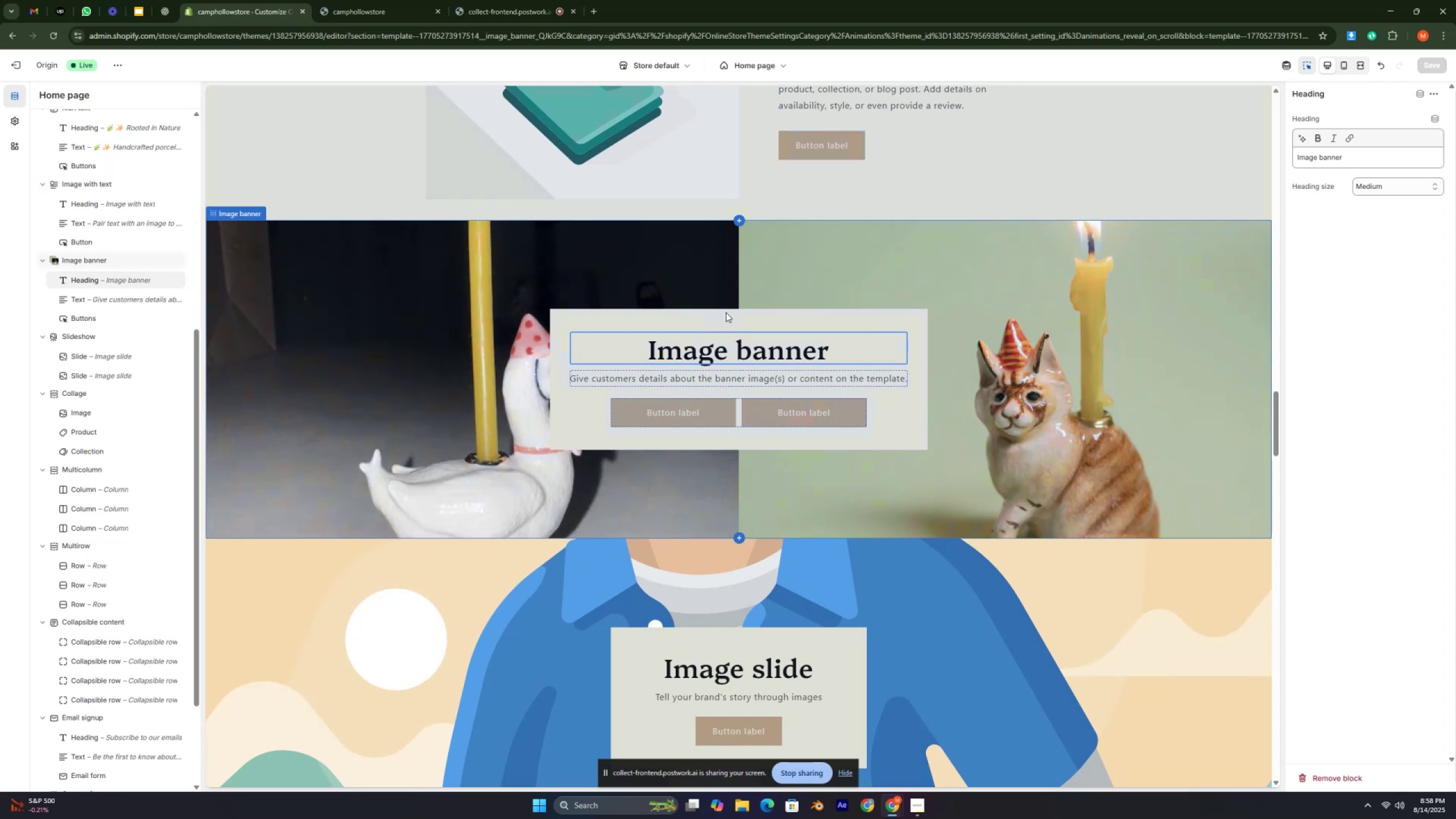 
key(Control+ControlLeft)
 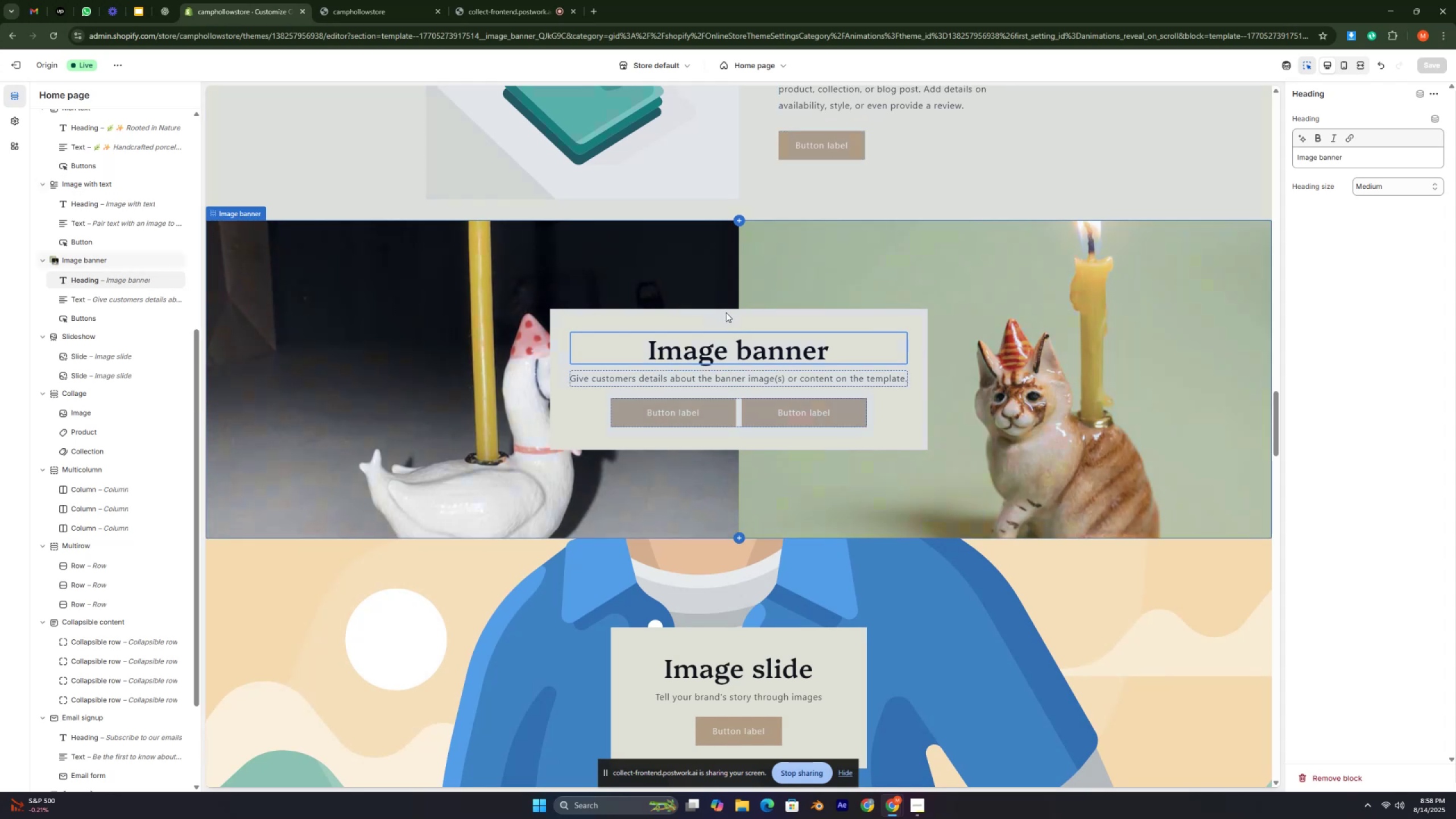 
key(Control+ControlLeft)
 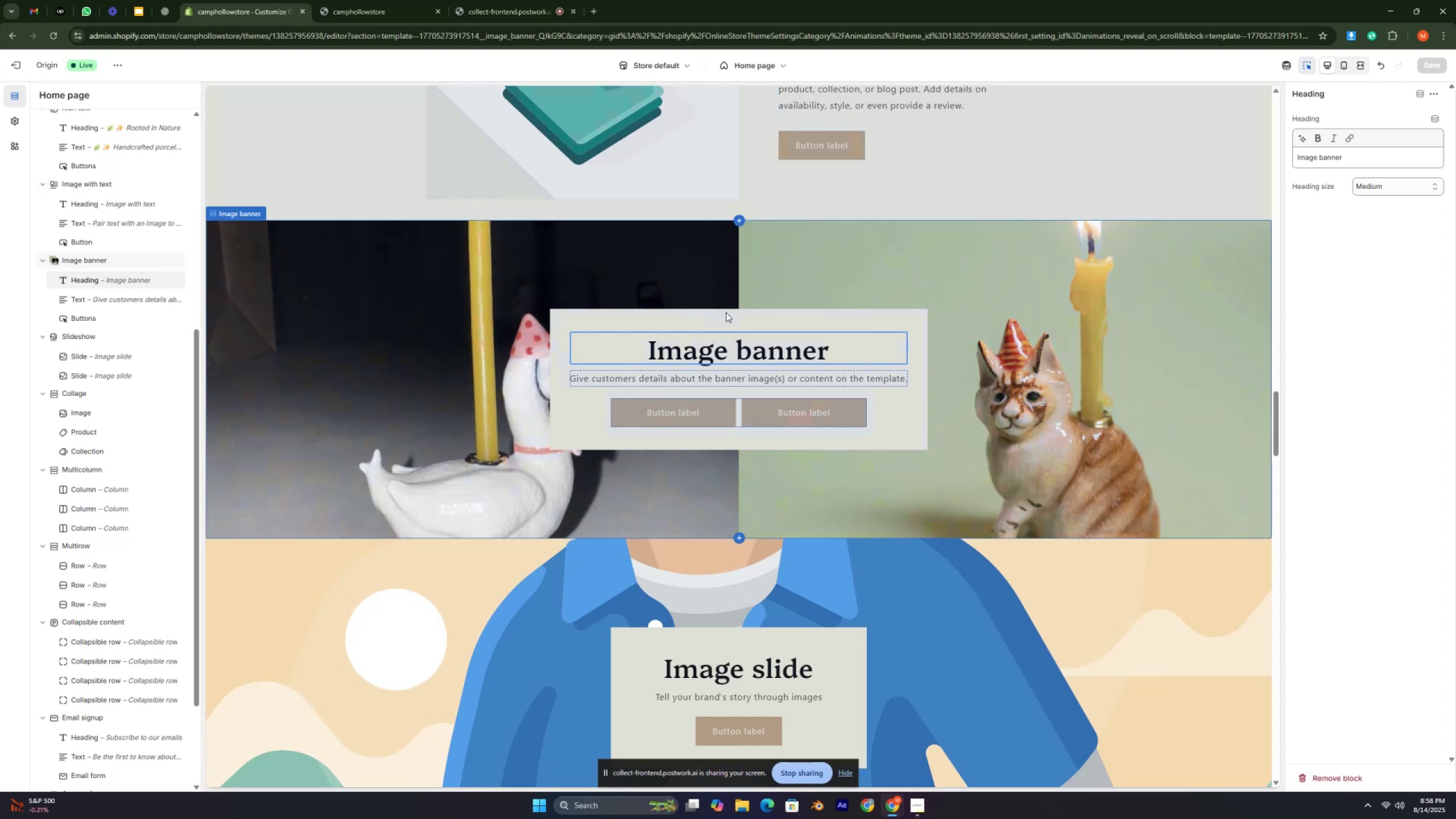 
key(Control+ControlLeft)
 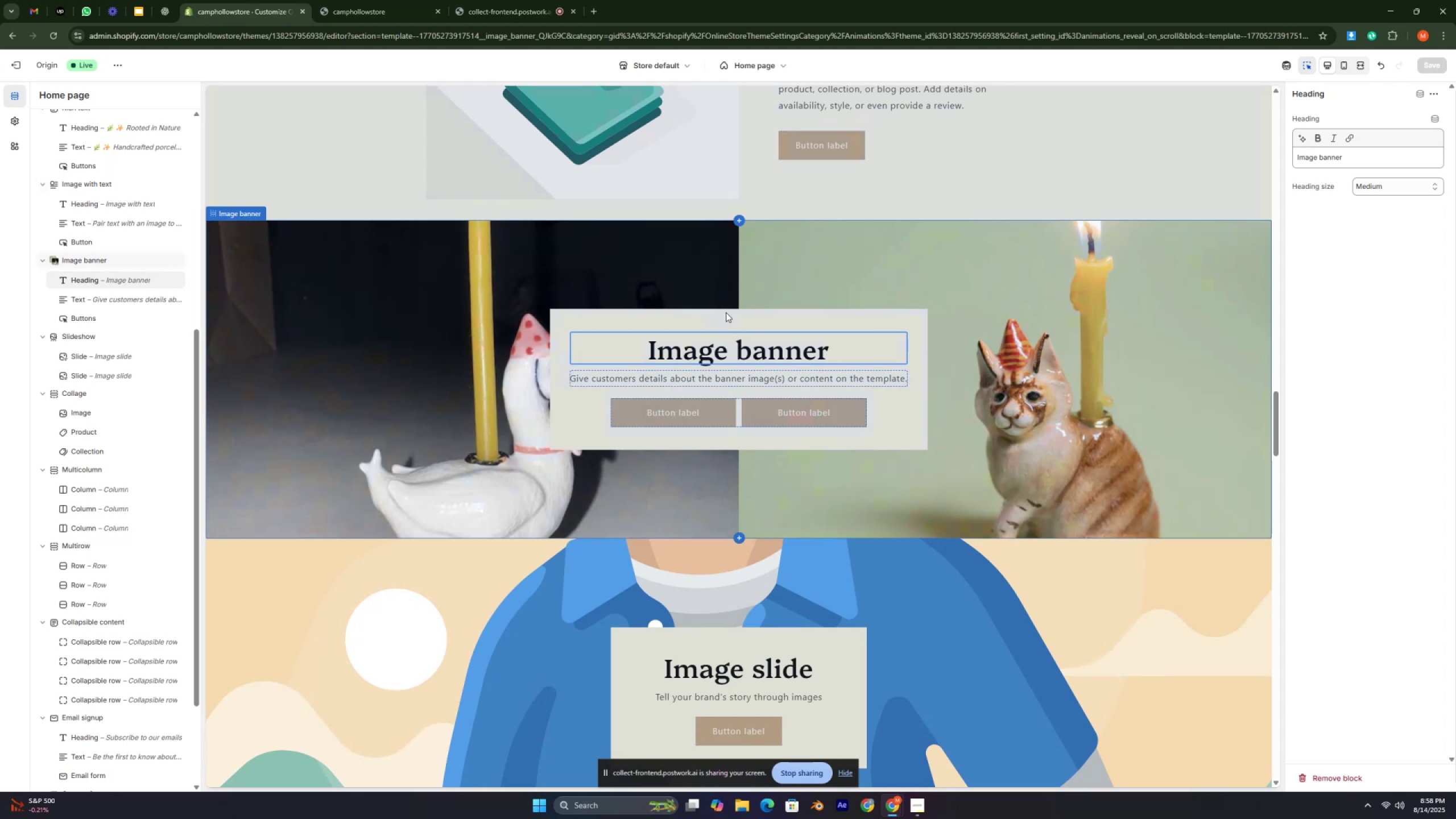 
key(Control+ControlLeft)
 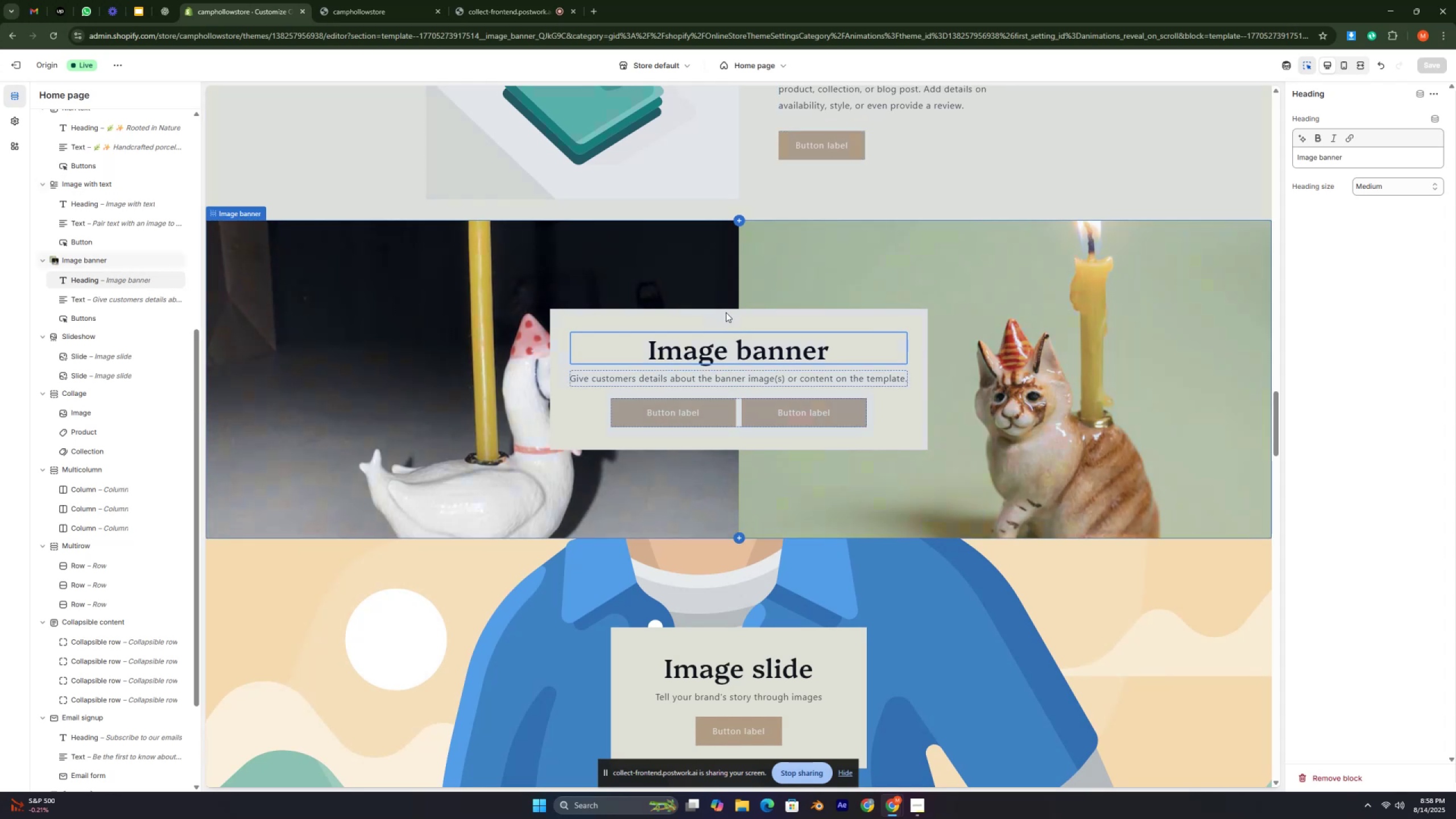 
key(Control+ControlLeft)
 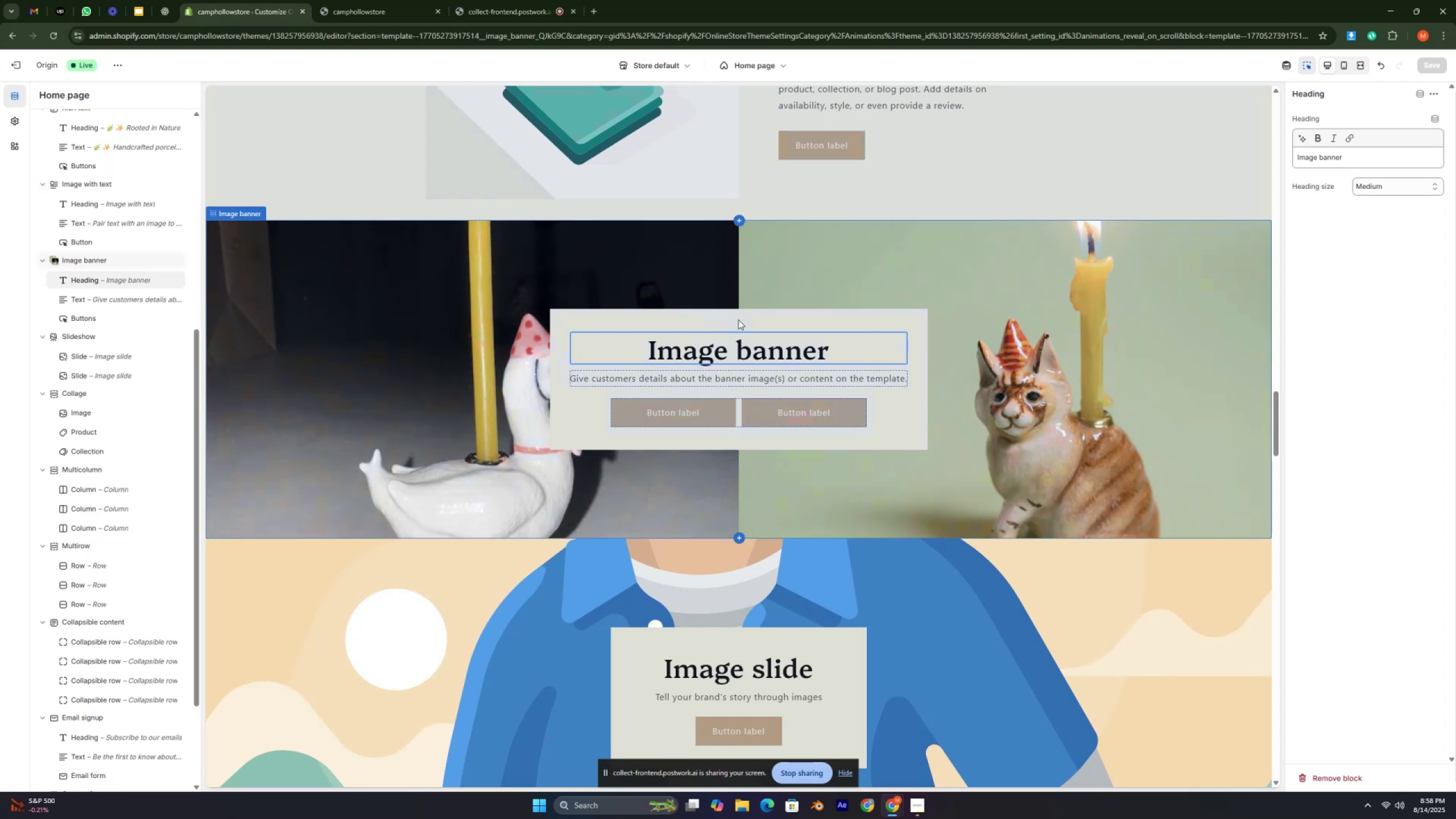 
key(Control+ControlLeft)
 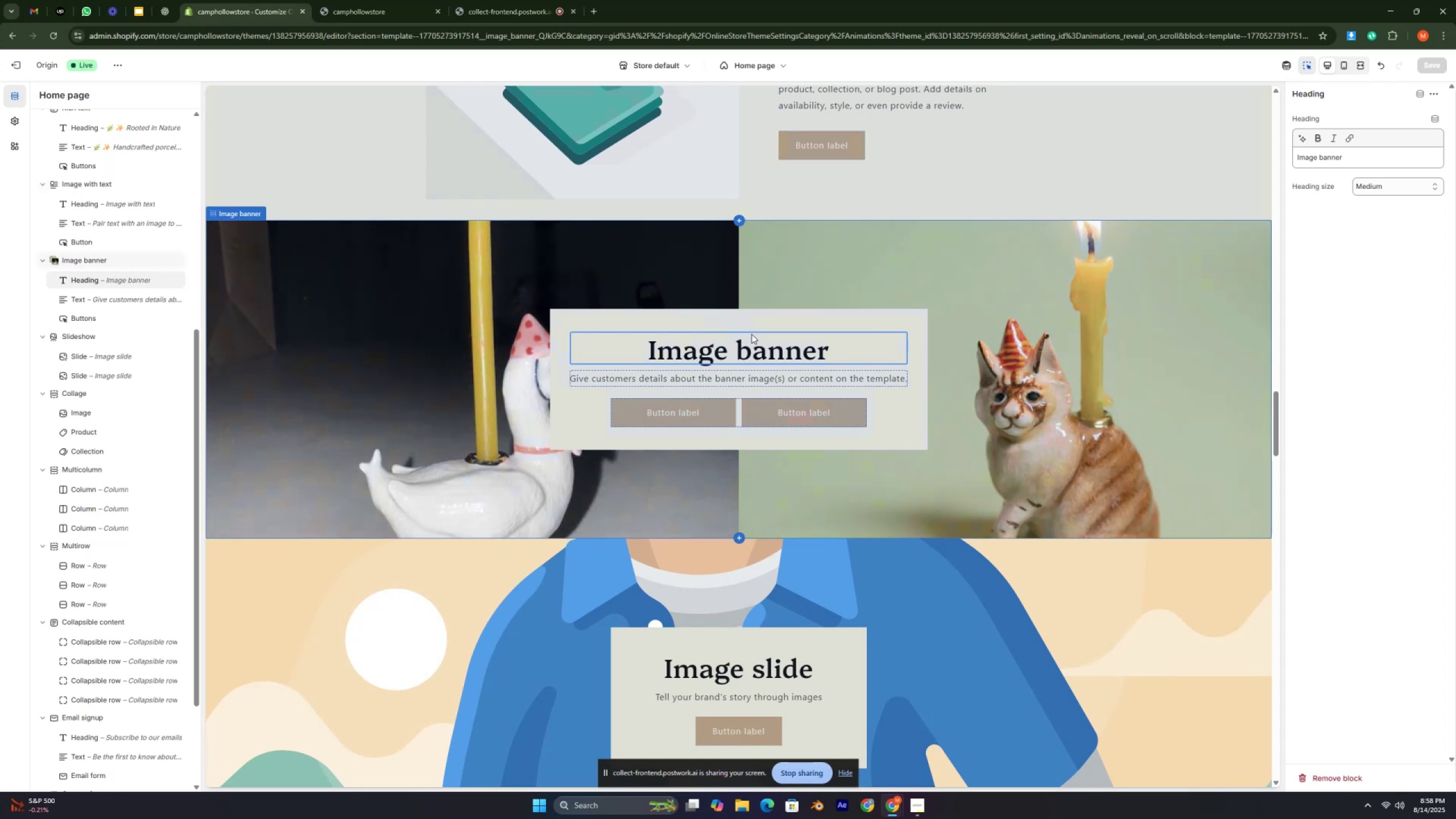 
key(Control+ControlLeft)
 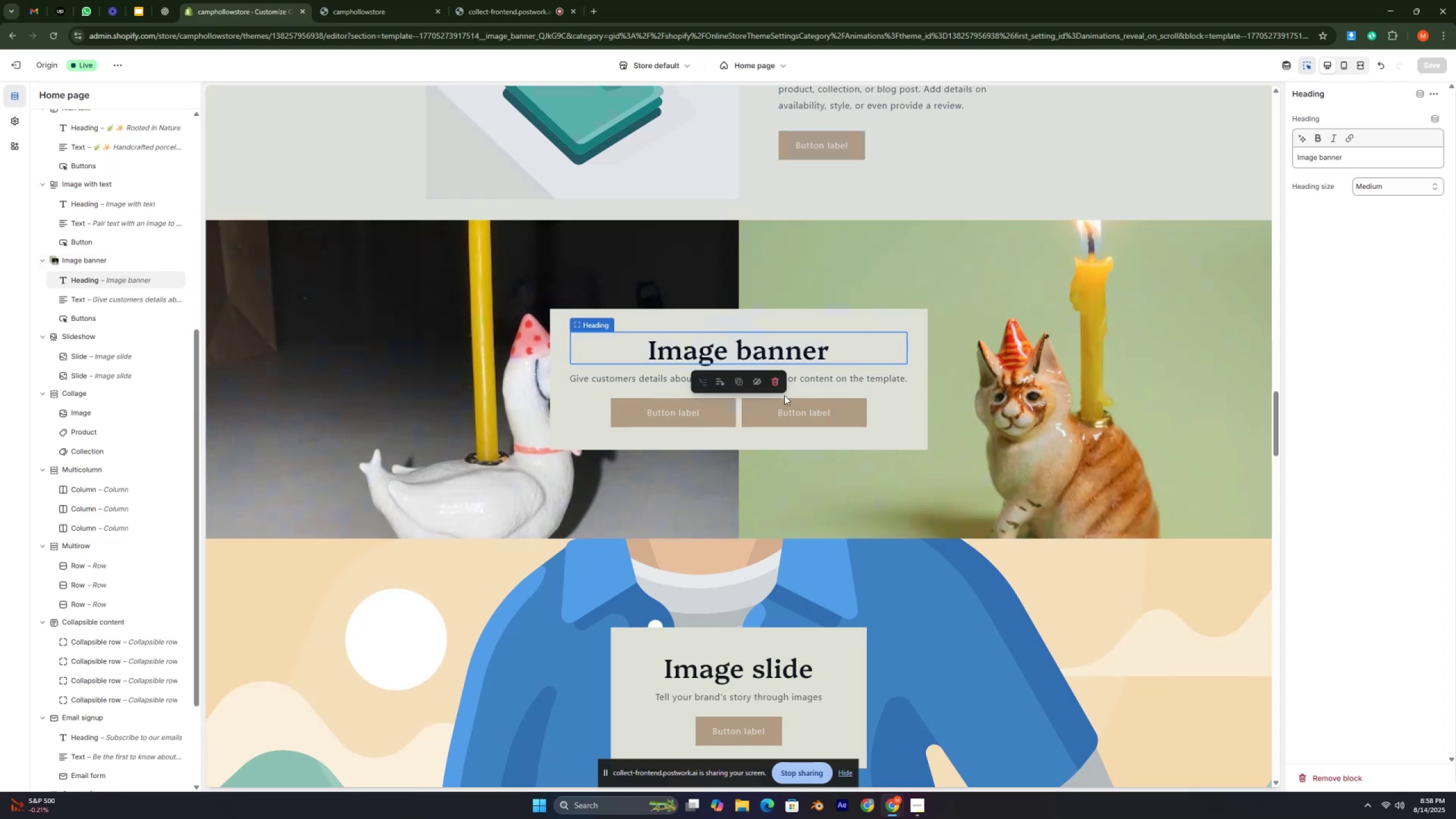 
key(Control+ControlLeft)
 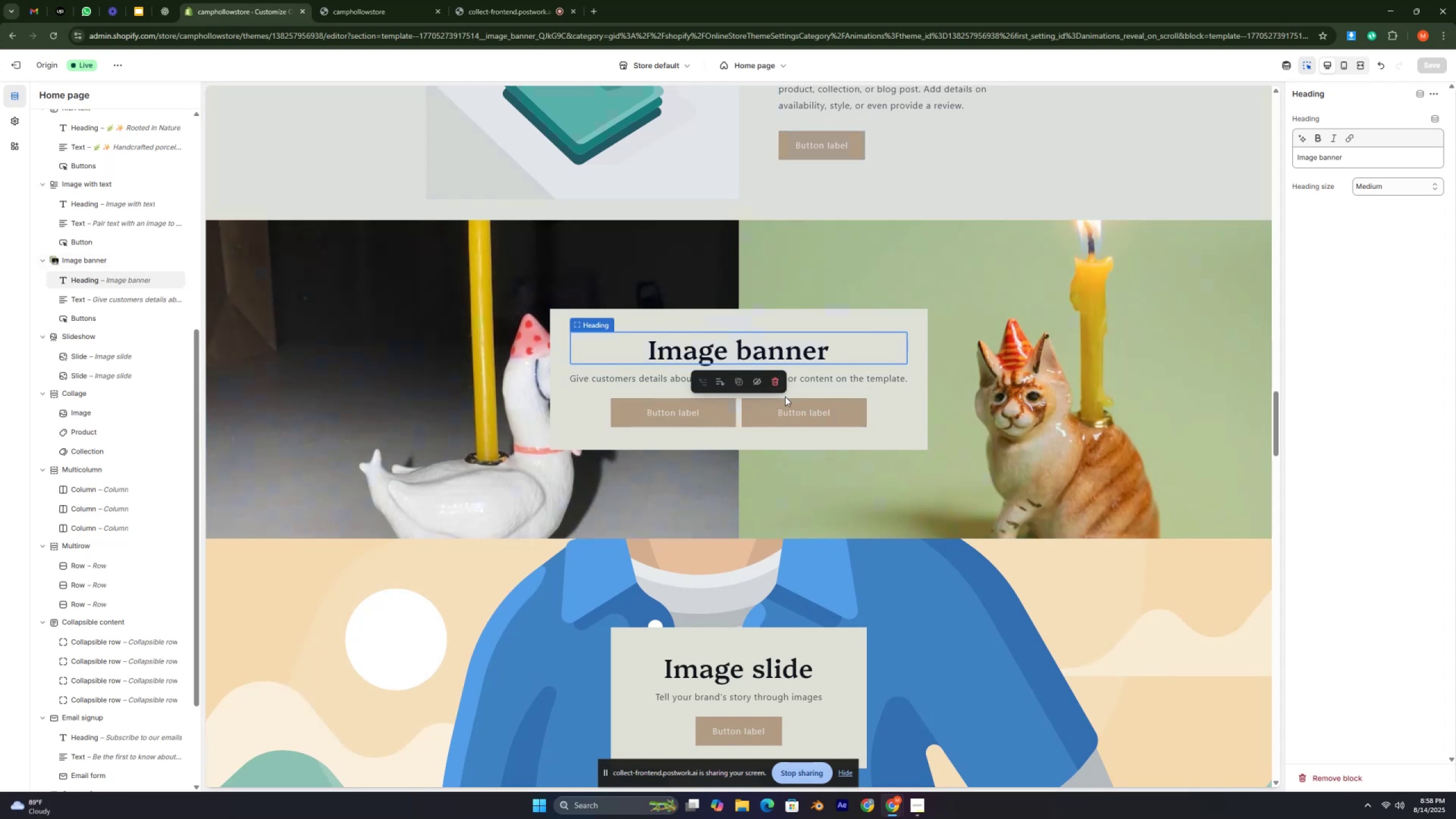 
key(Control+ControlLeft)
 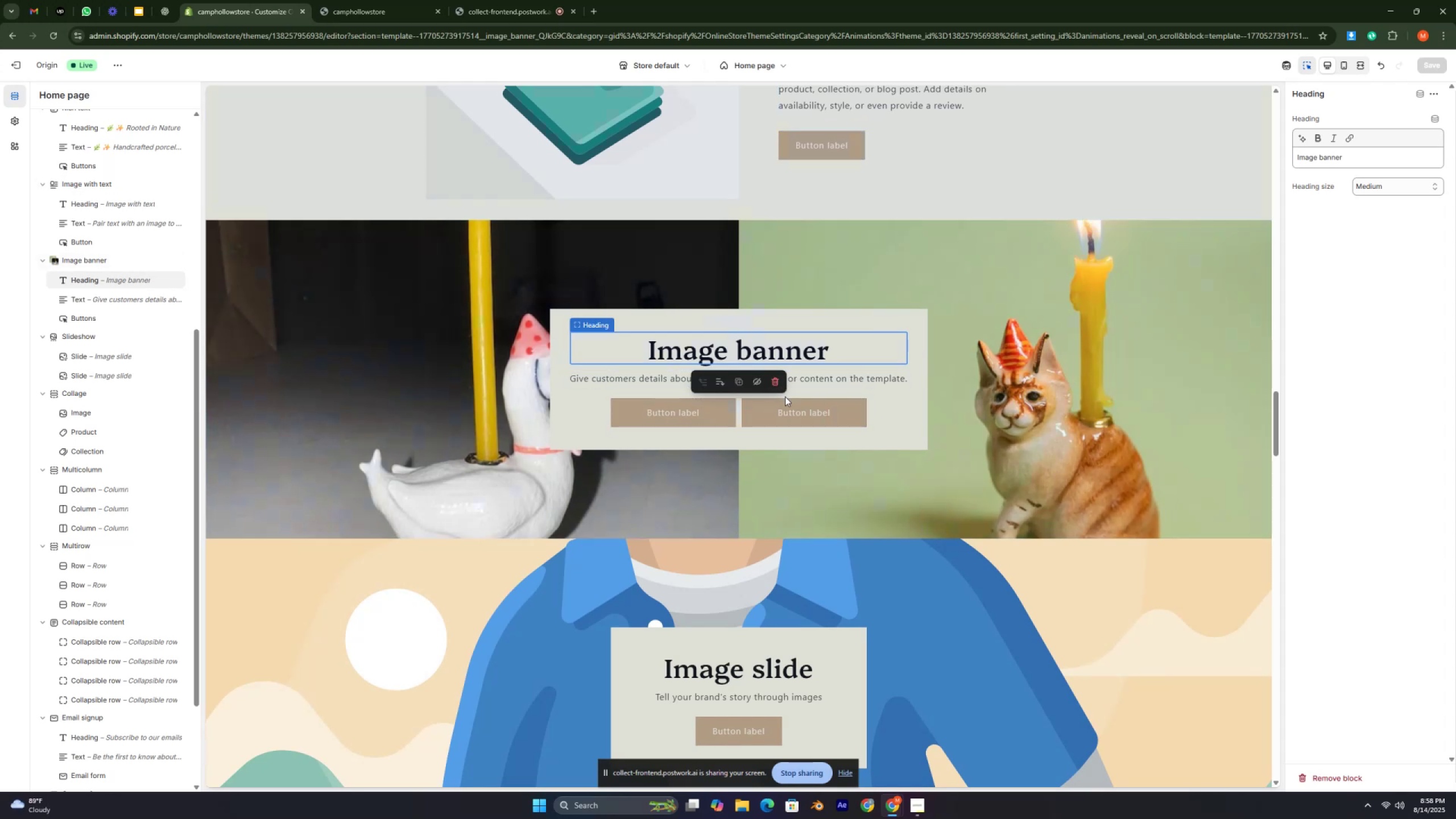 
key(Control+ControlLeft)
 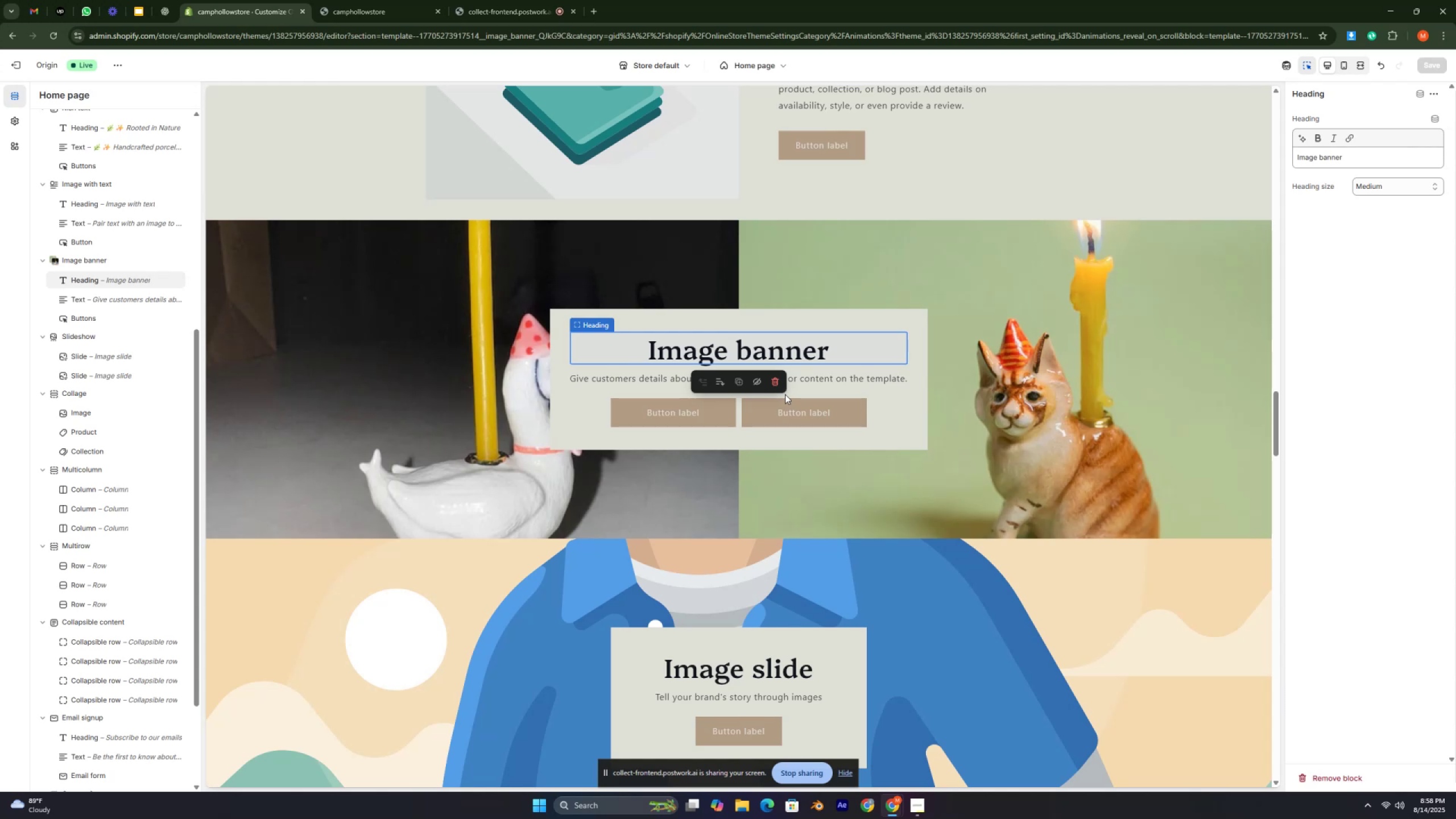 
wait(7.79)
 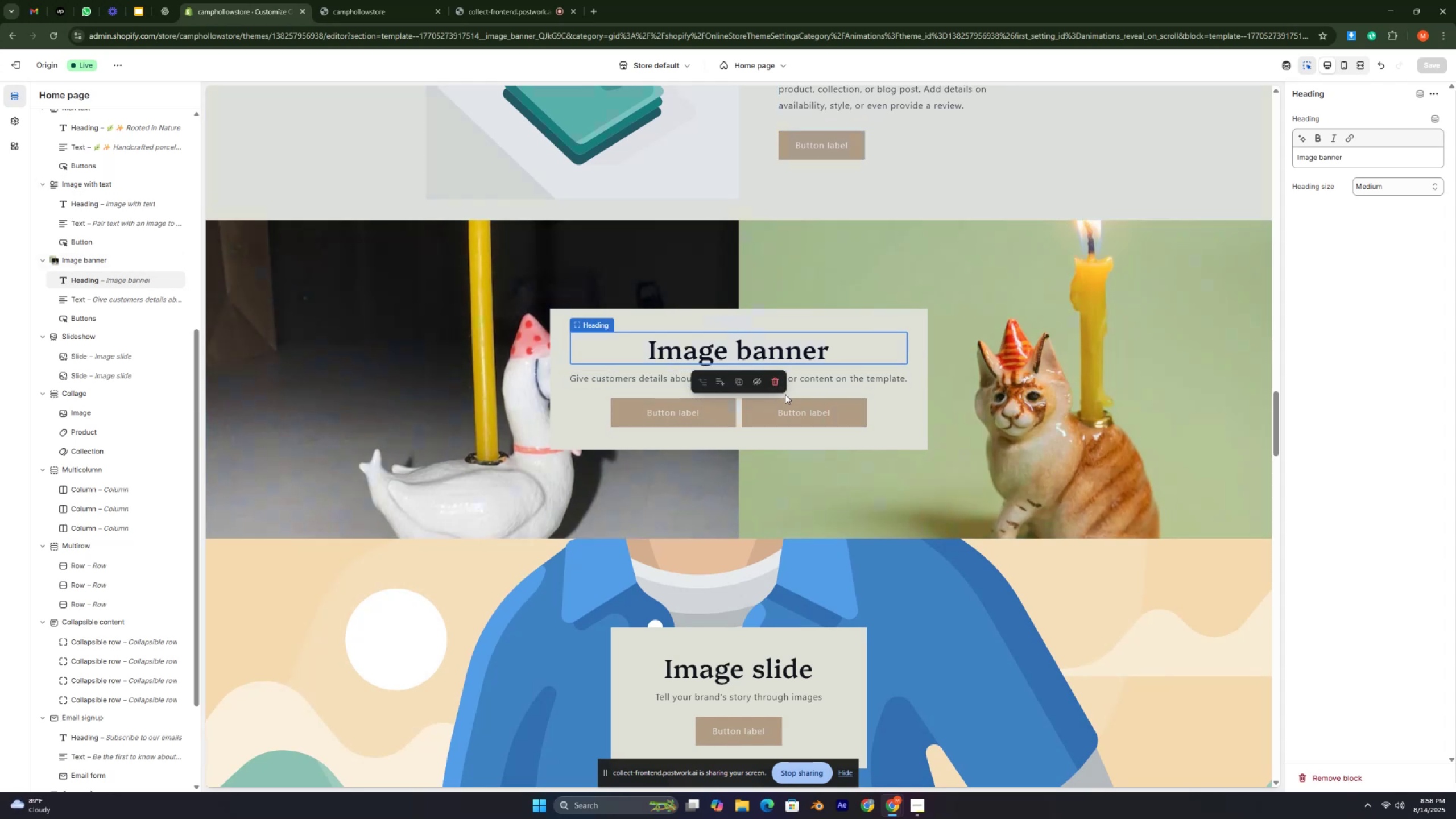 
scroll: coordinate [809, 320], scroll_direction: up, amount: 2.0
 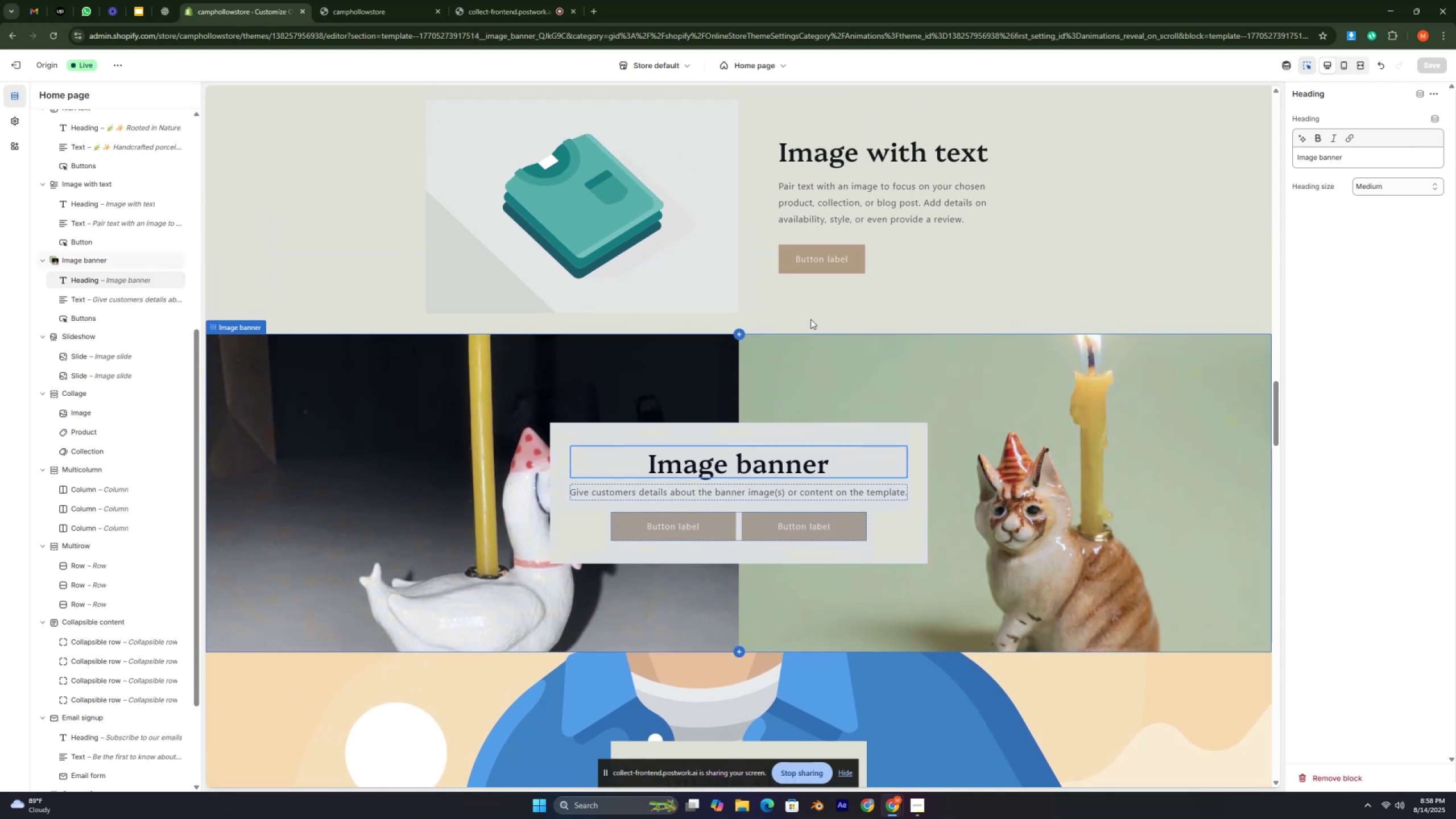 
scroll: coordinate [816, 336], scroll_direction: down, amount: 1.0
 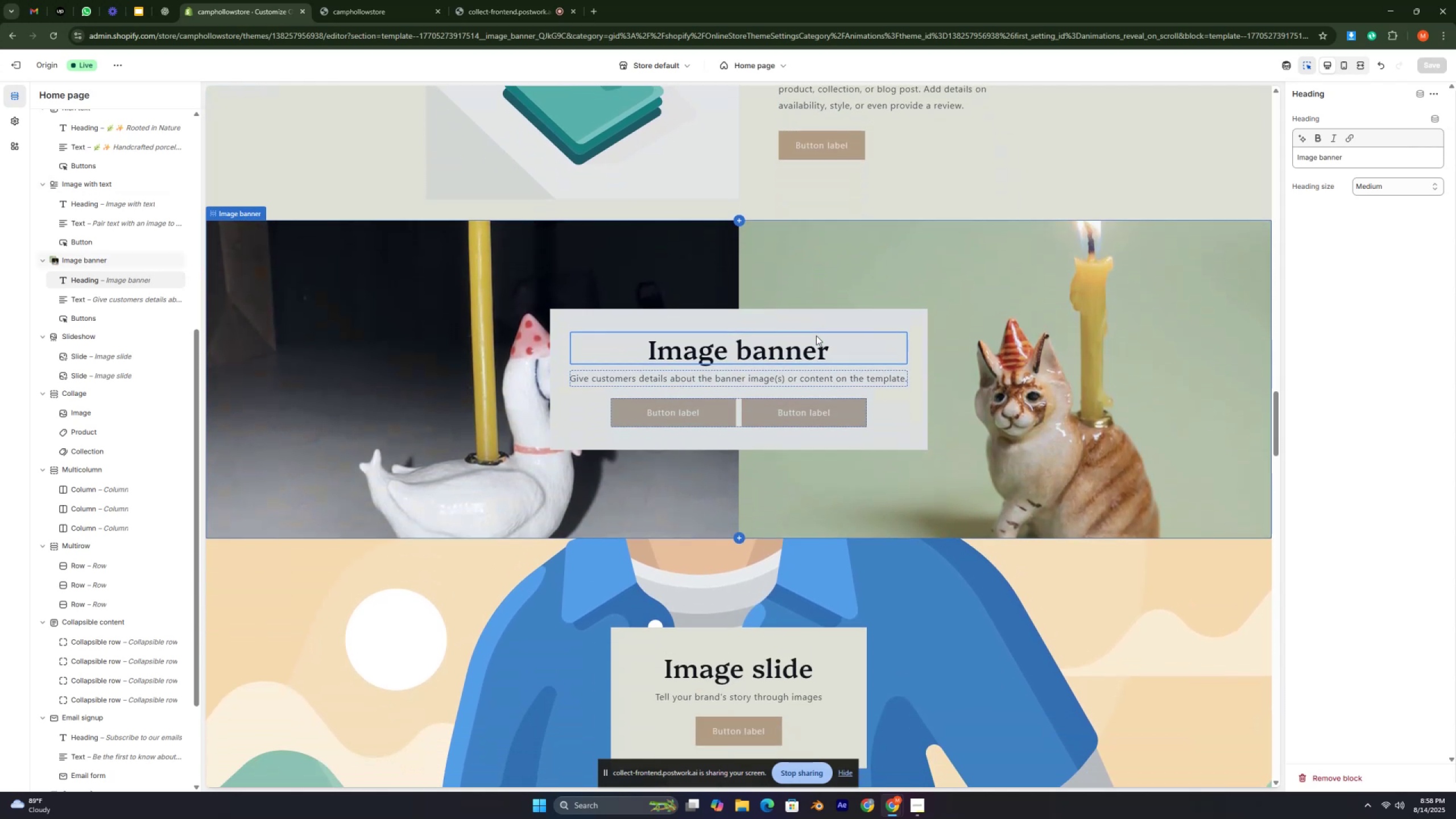 
key(Control+ControlLeft)
 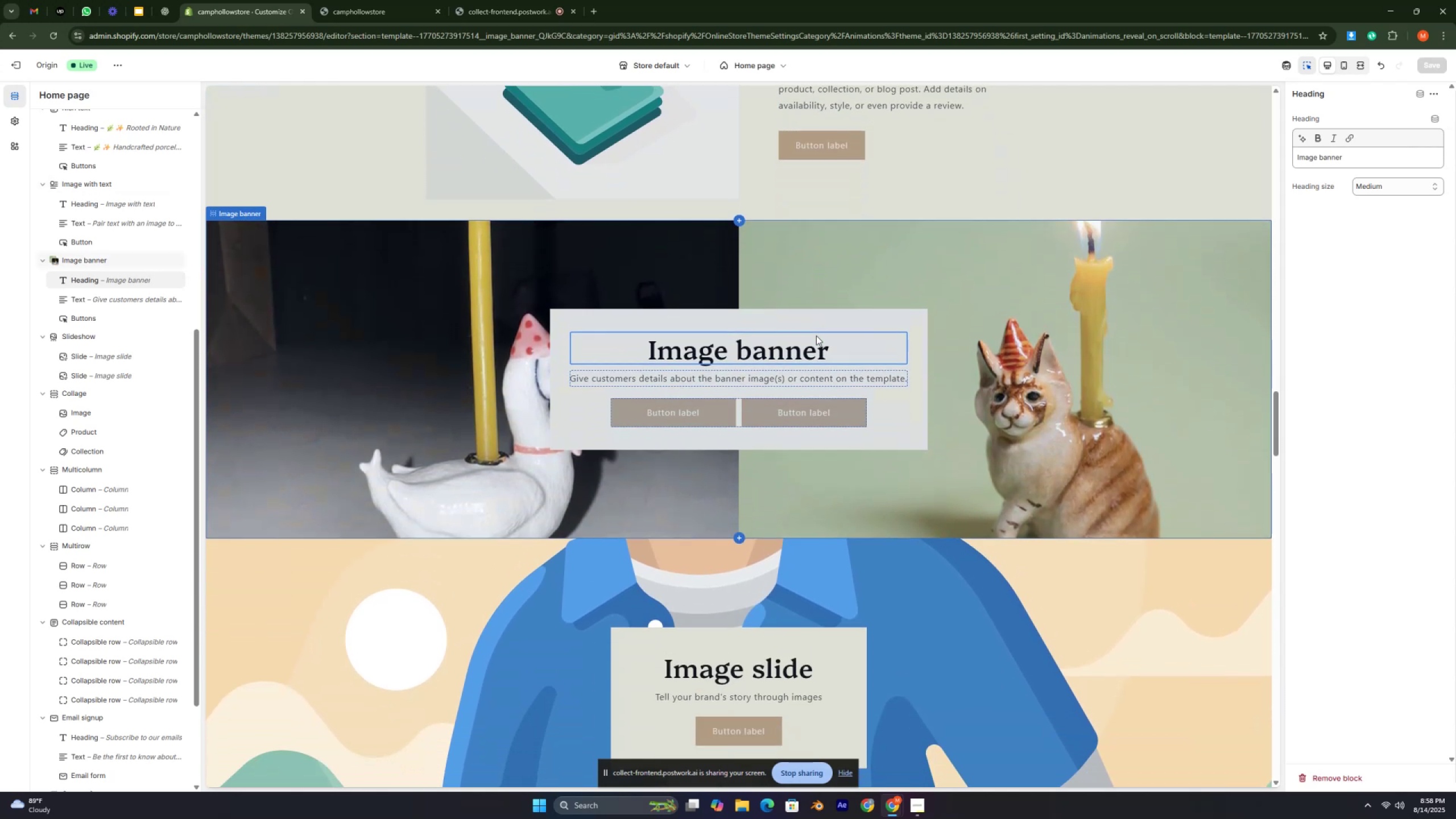 
key(Control+ControlLeft)
 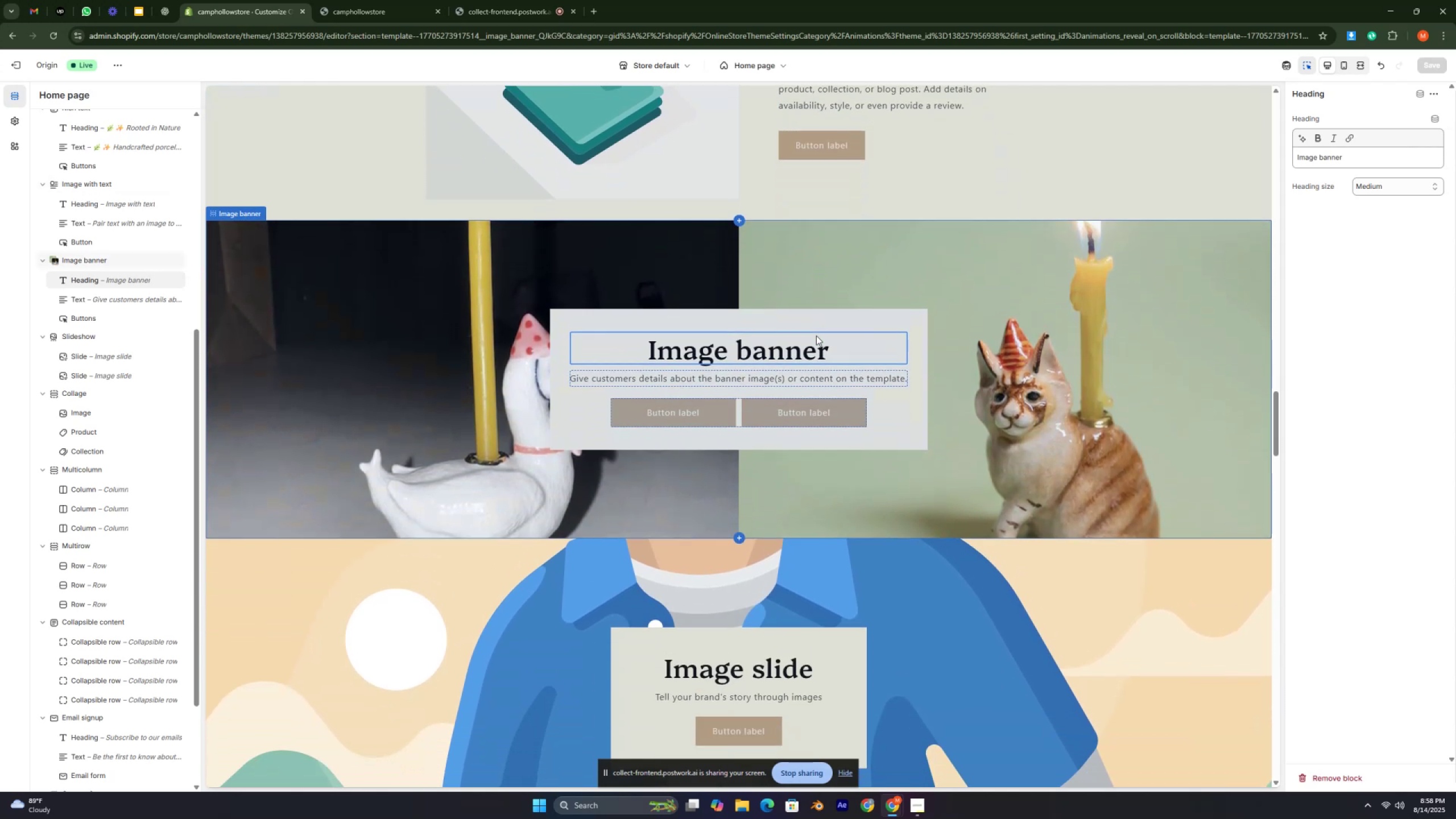 
key(Control+ControlLeft)
 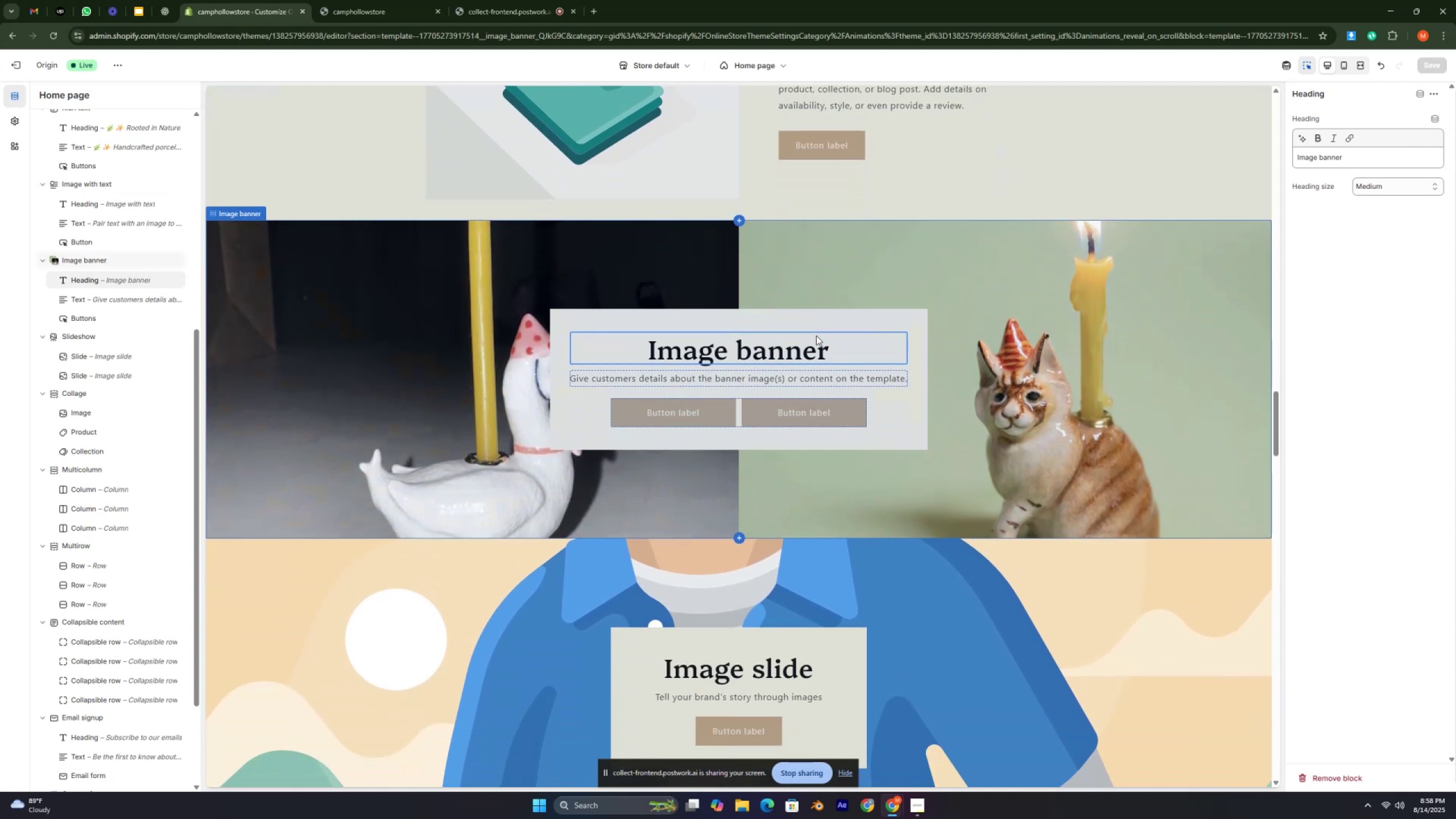 
key(Control+ControlLeft)
 